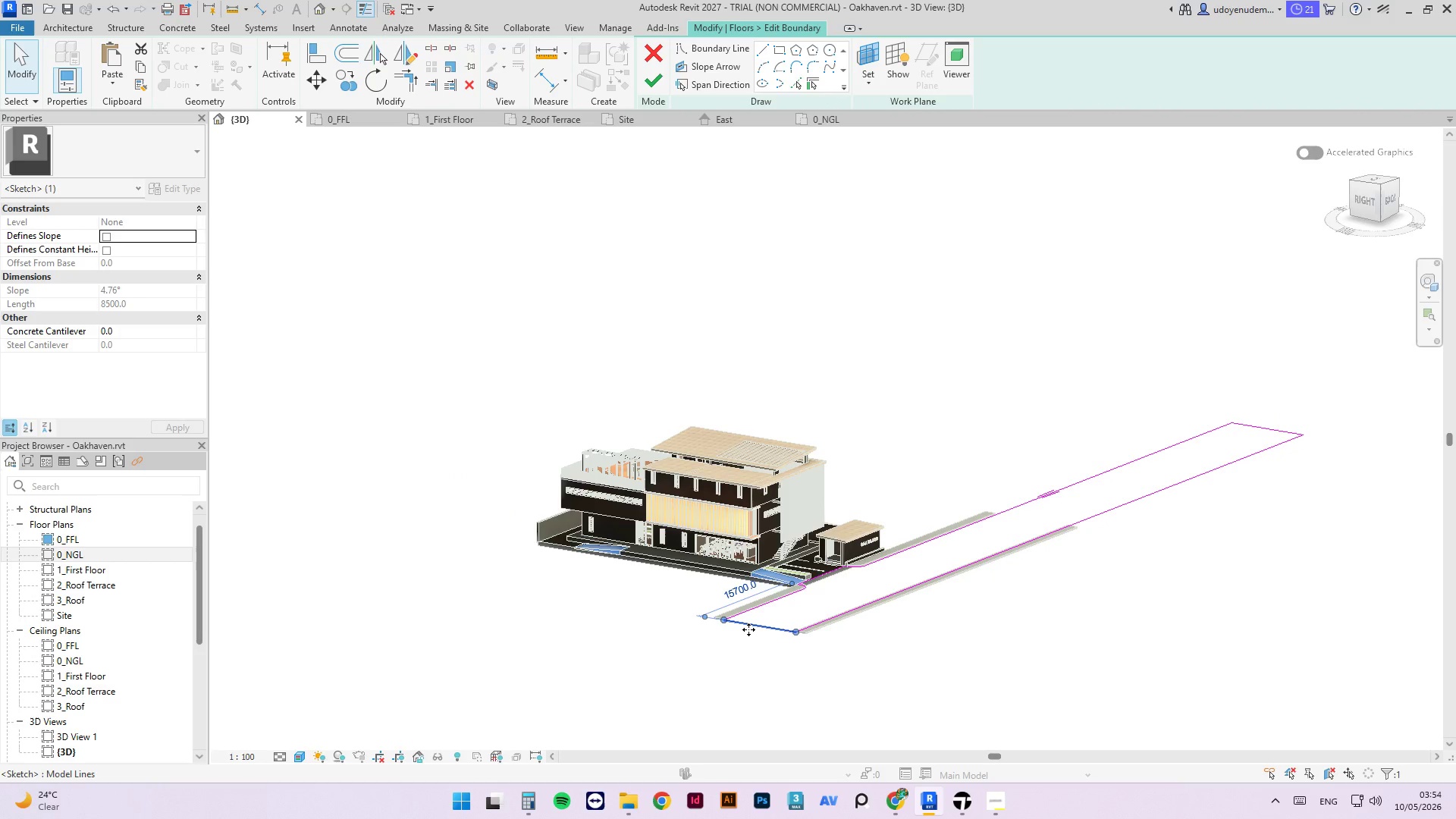 
left_click_drag(start_coordinate=[748, 629], to_coordinate=[418, 769])
 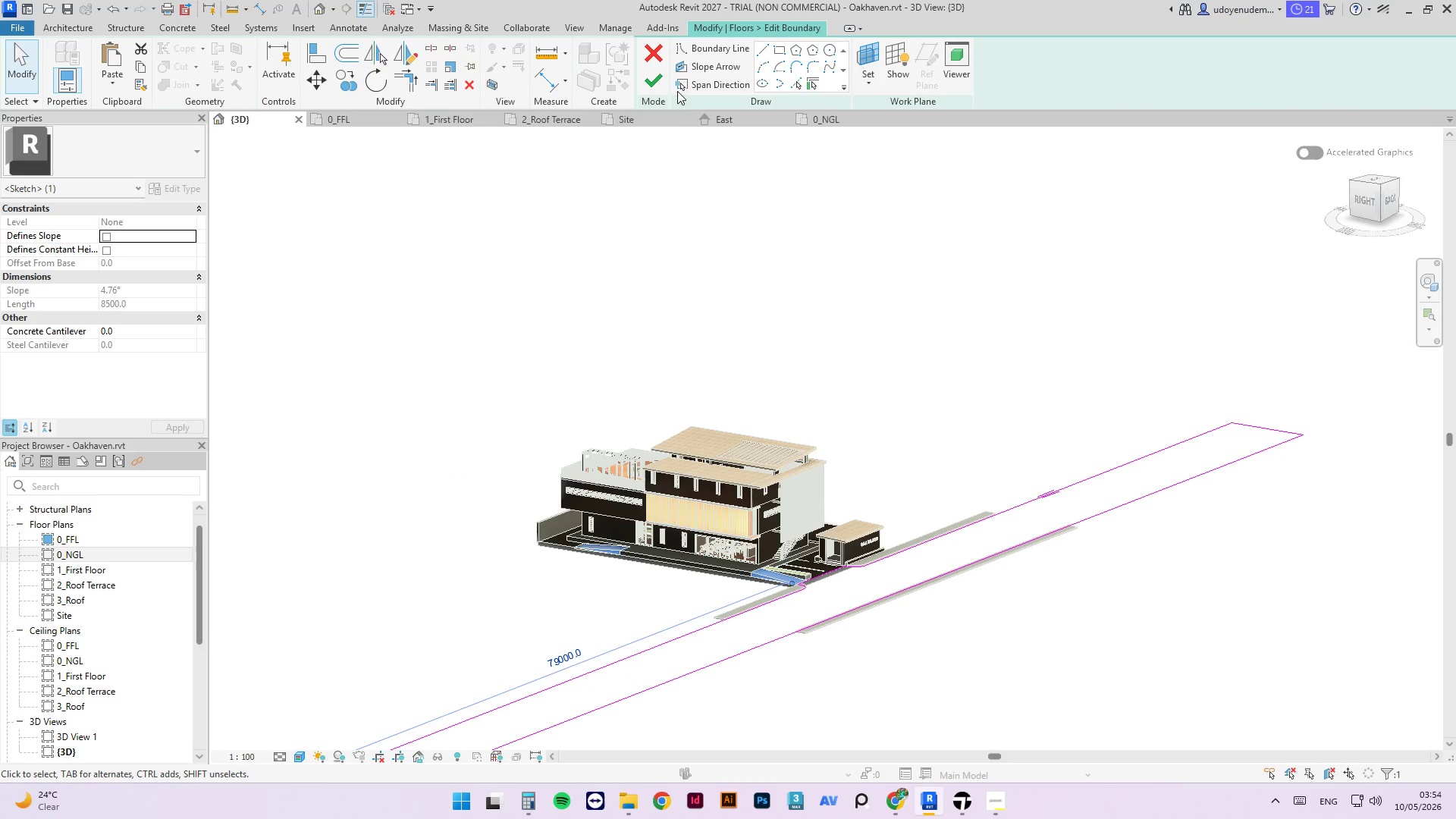 
left_click([657, 80])
 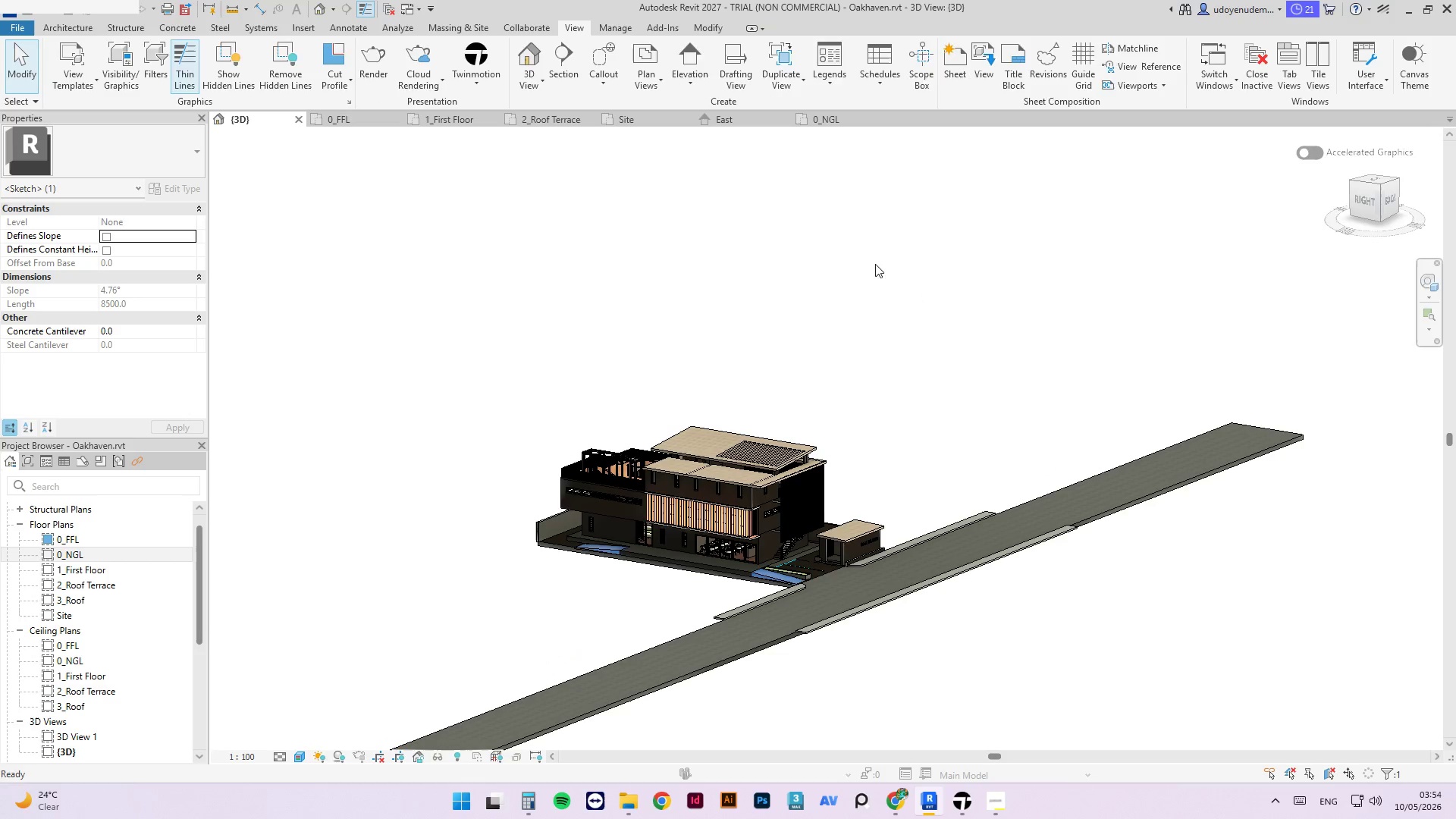 
left_click([974, 535])
 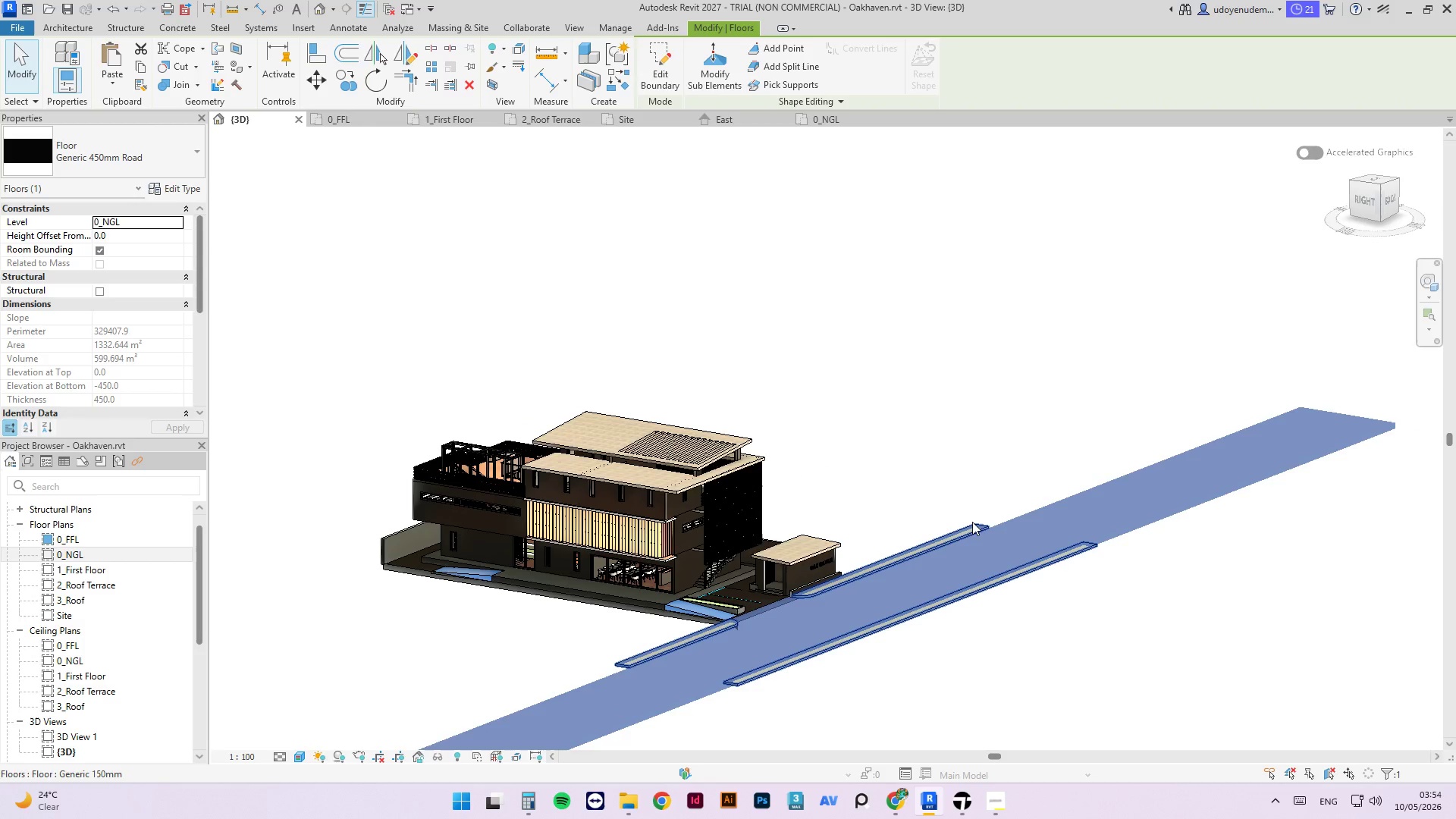 
scroll: coordinate [1010, 514], scroll_direction: up, amount: 2.0
 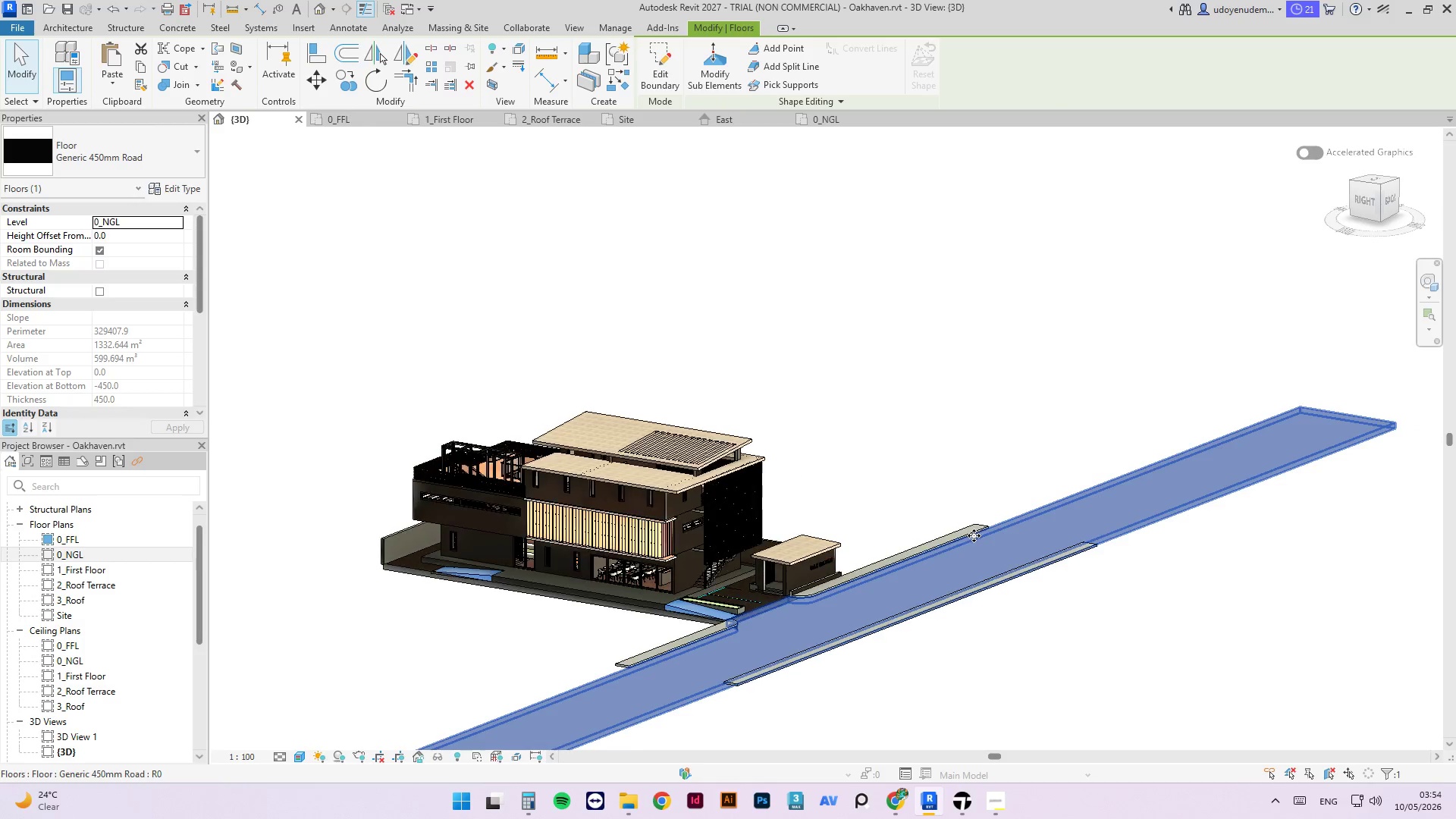 
left_click([972, 524])
 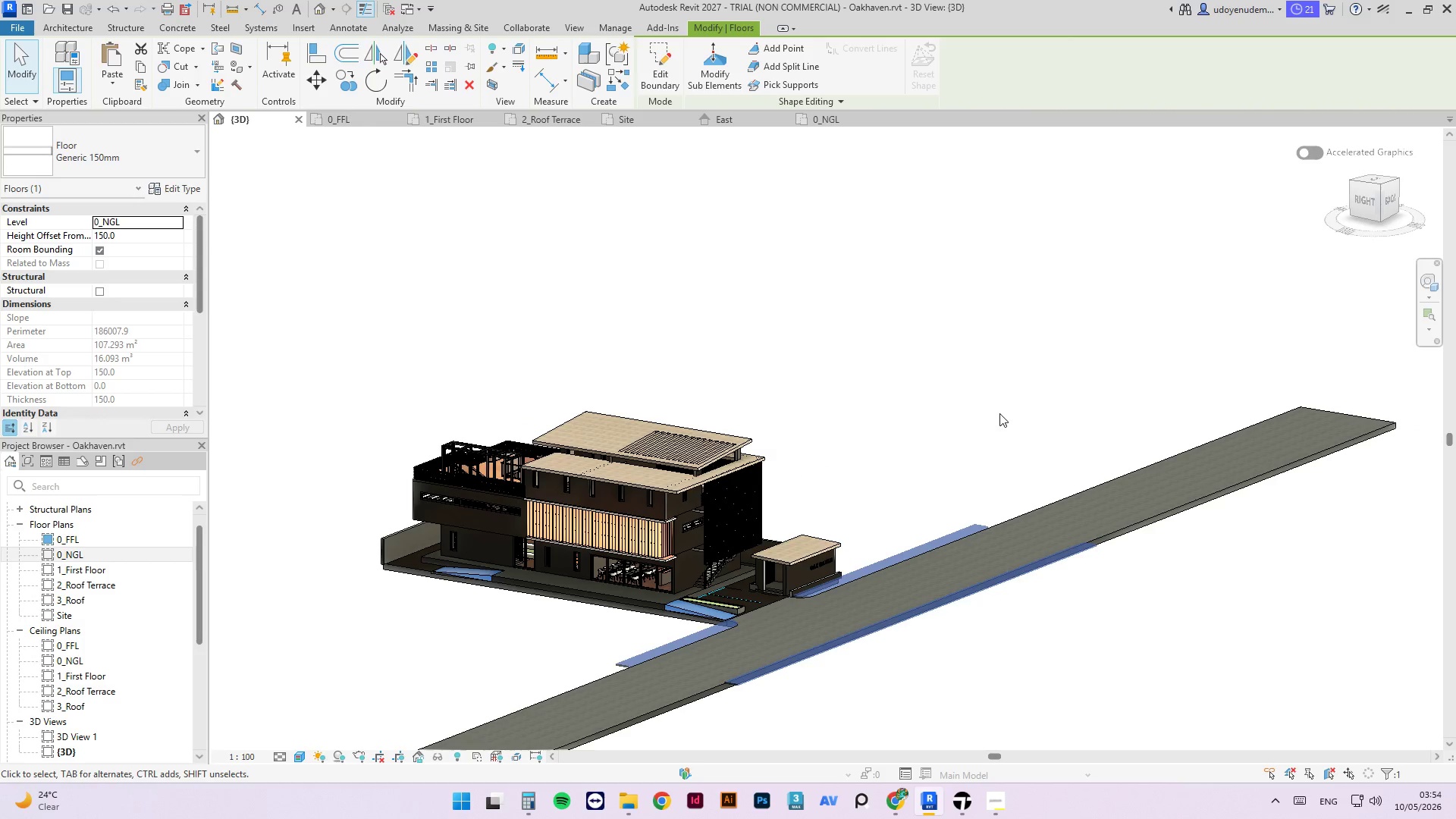 
left_click([996, 404])
 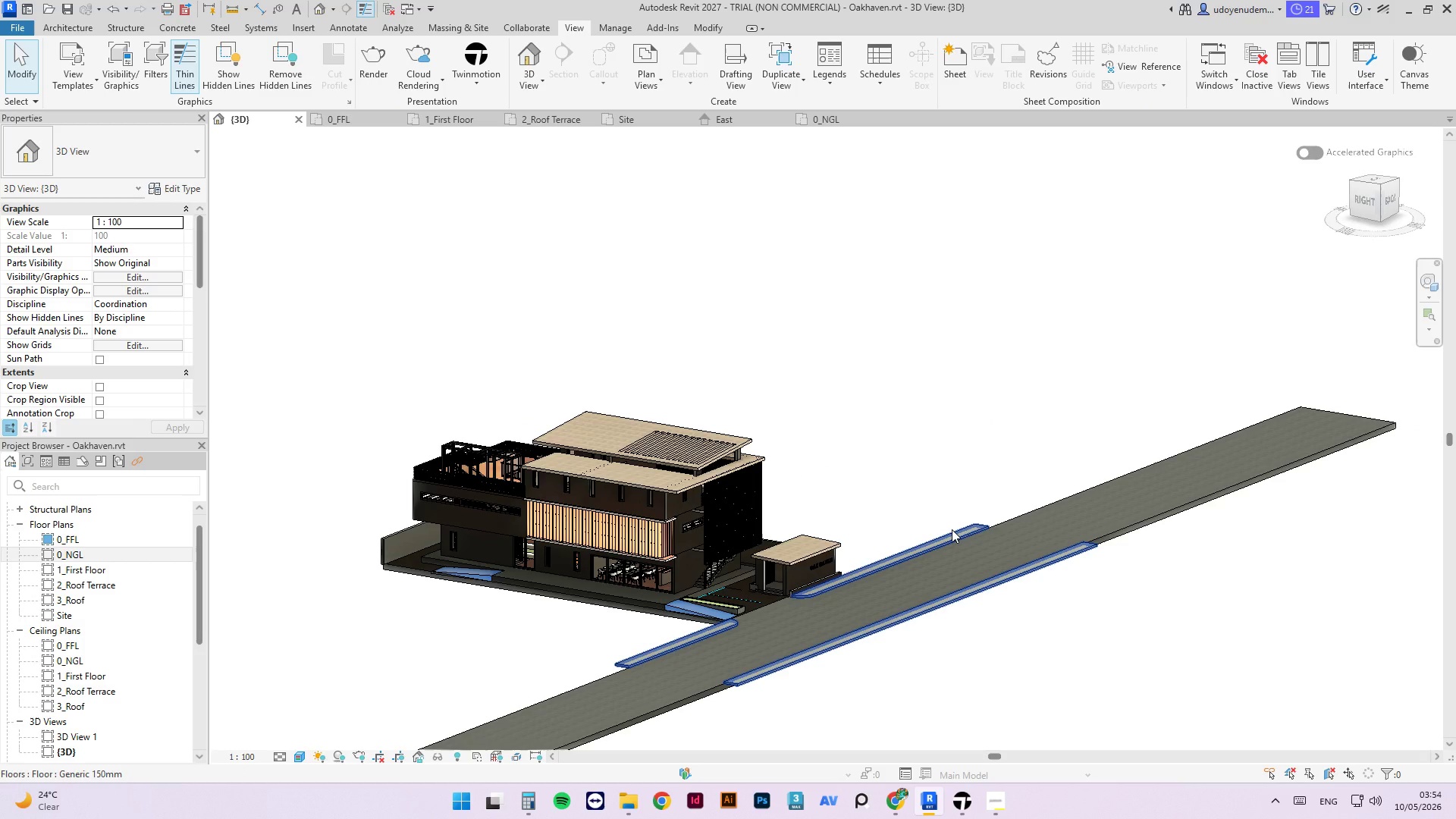 
left_click([952, 529])
 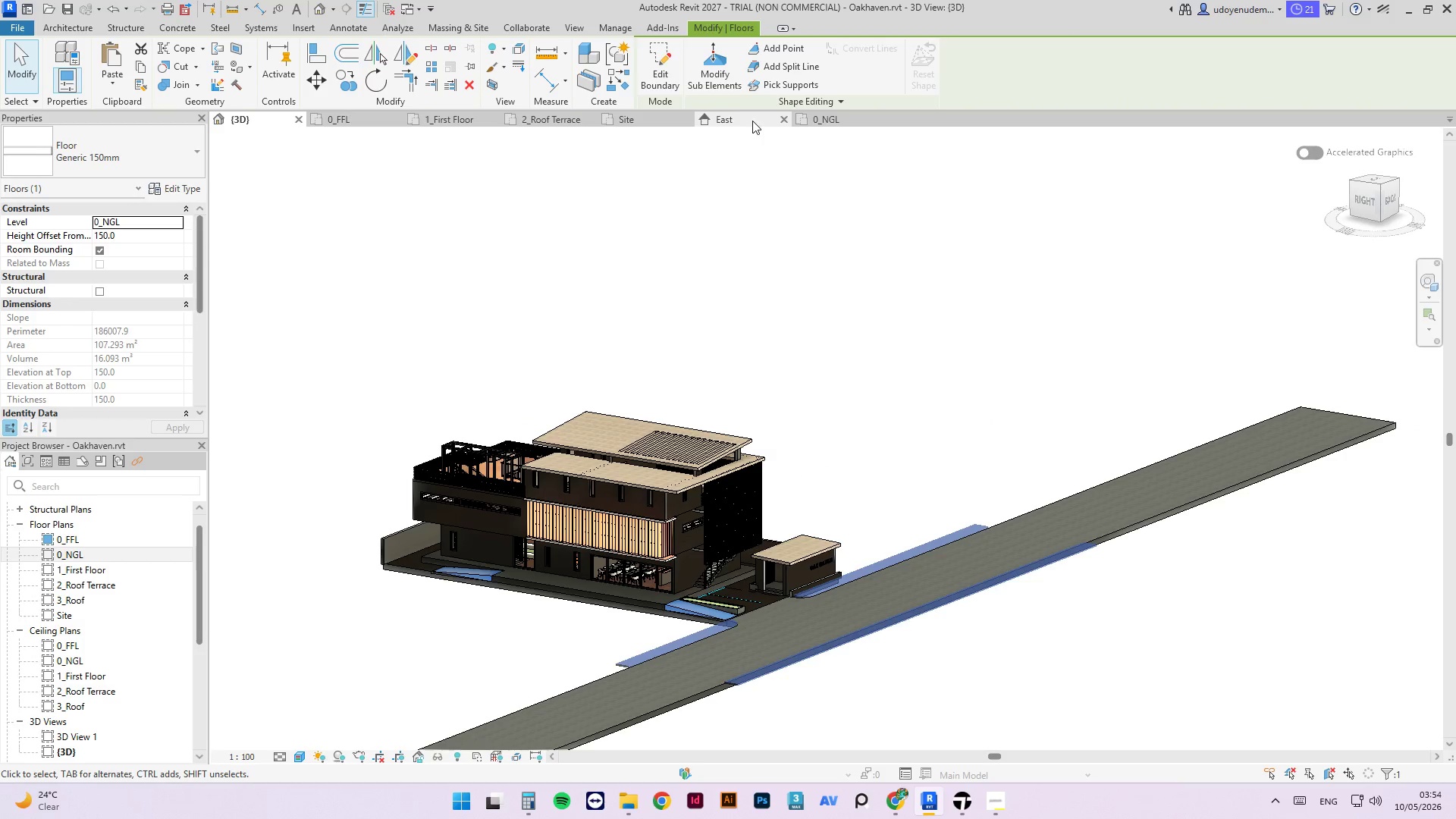 
left_click([664, 79])
 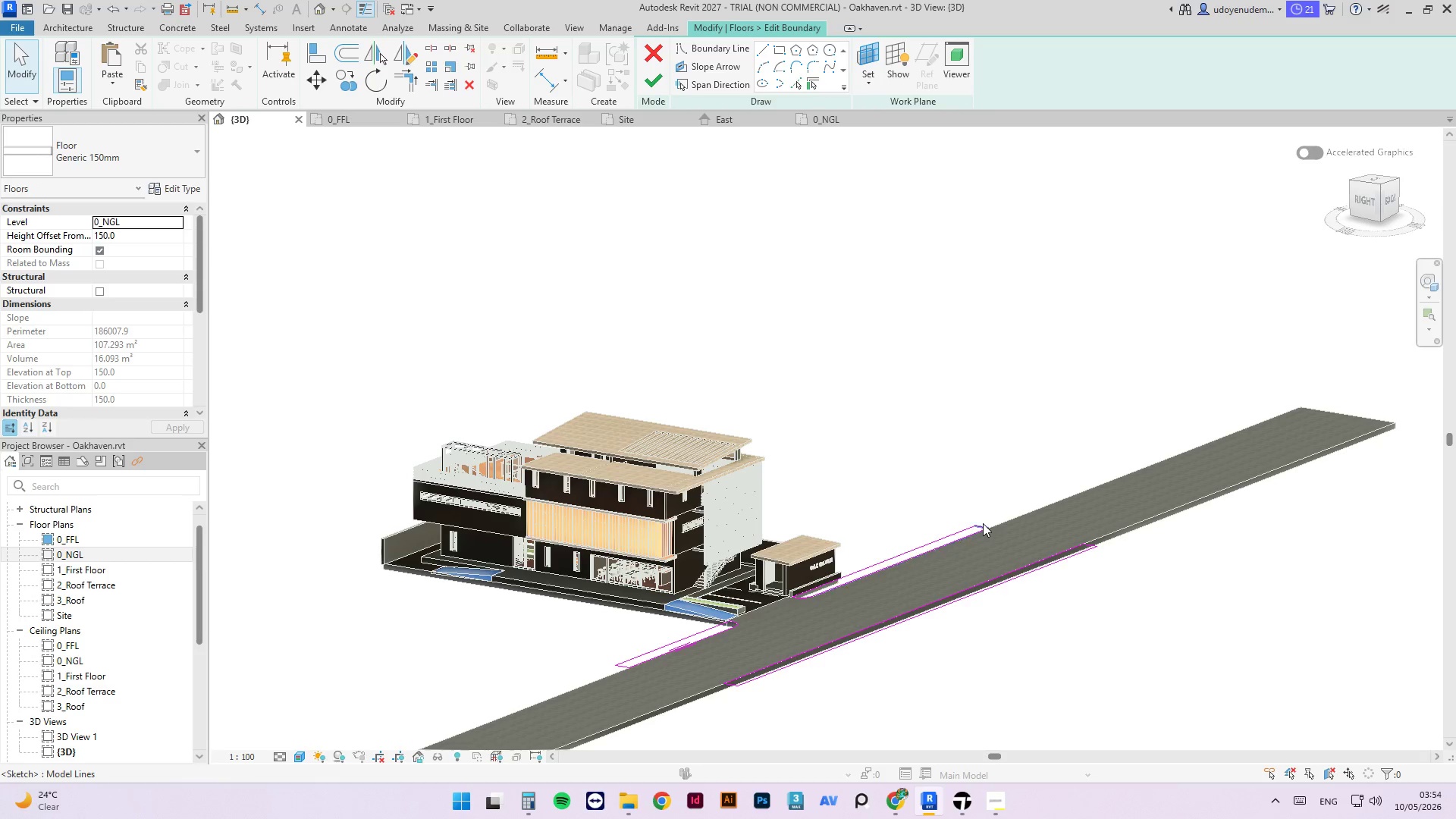 
scroll: coordinate [983, 524], scroll_direction: up, amount: 1.0
 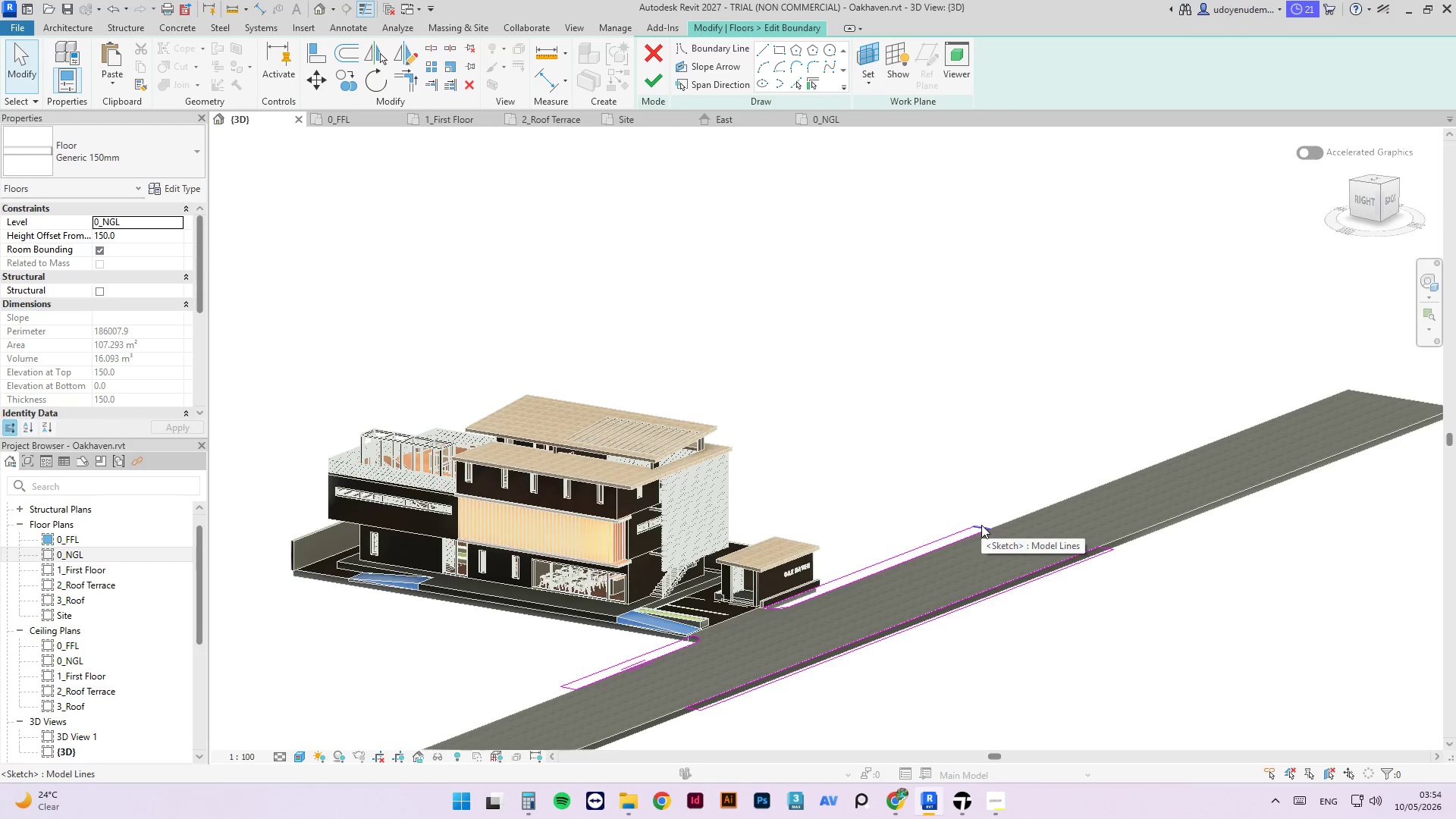 
left_click_drag(start_coordinate=[981, 525], to_coordinate=[1371, 391])
 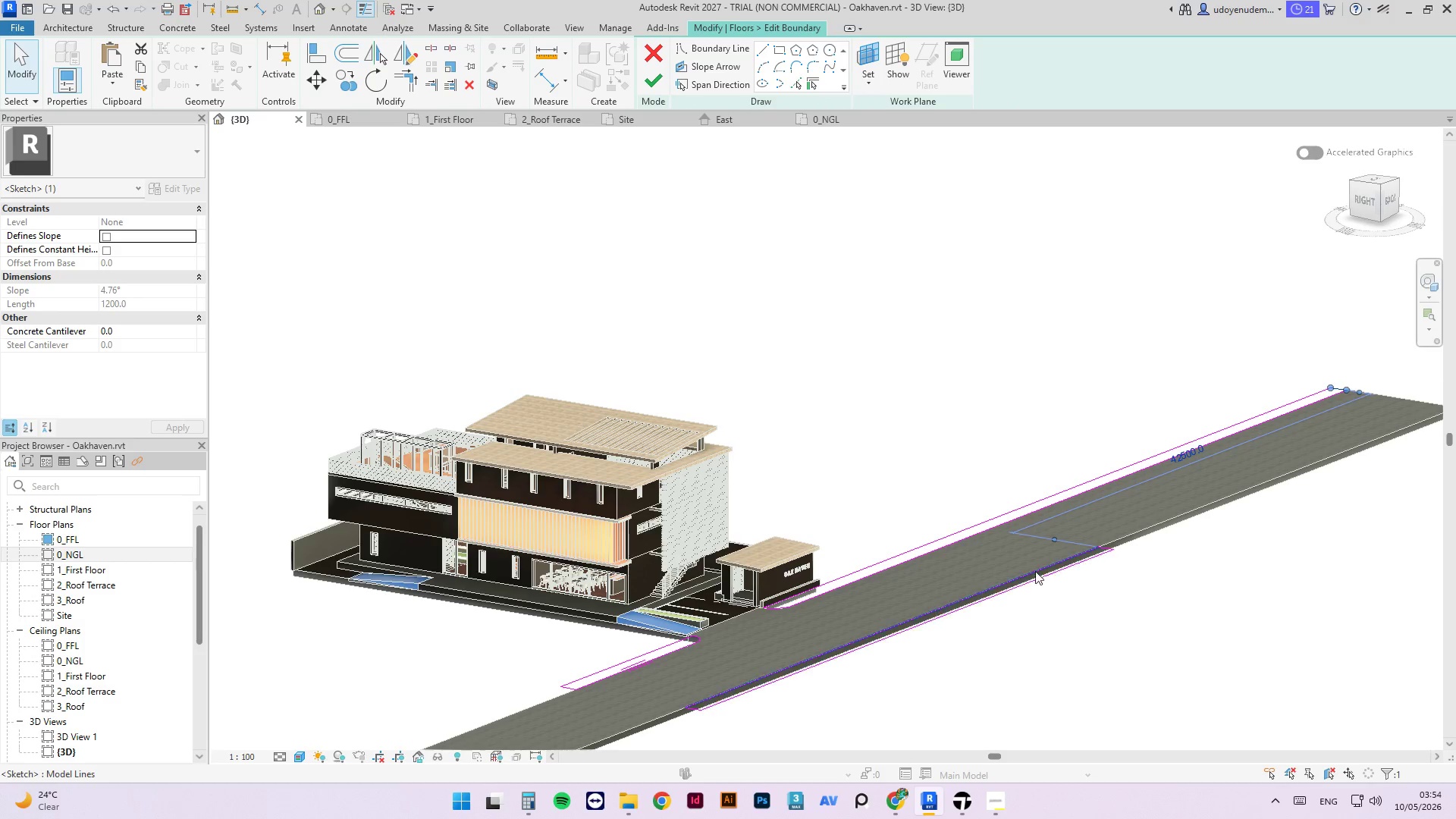 
scroll: coordinate [1310, 487], scroll_direction: down, amount: 3.0
 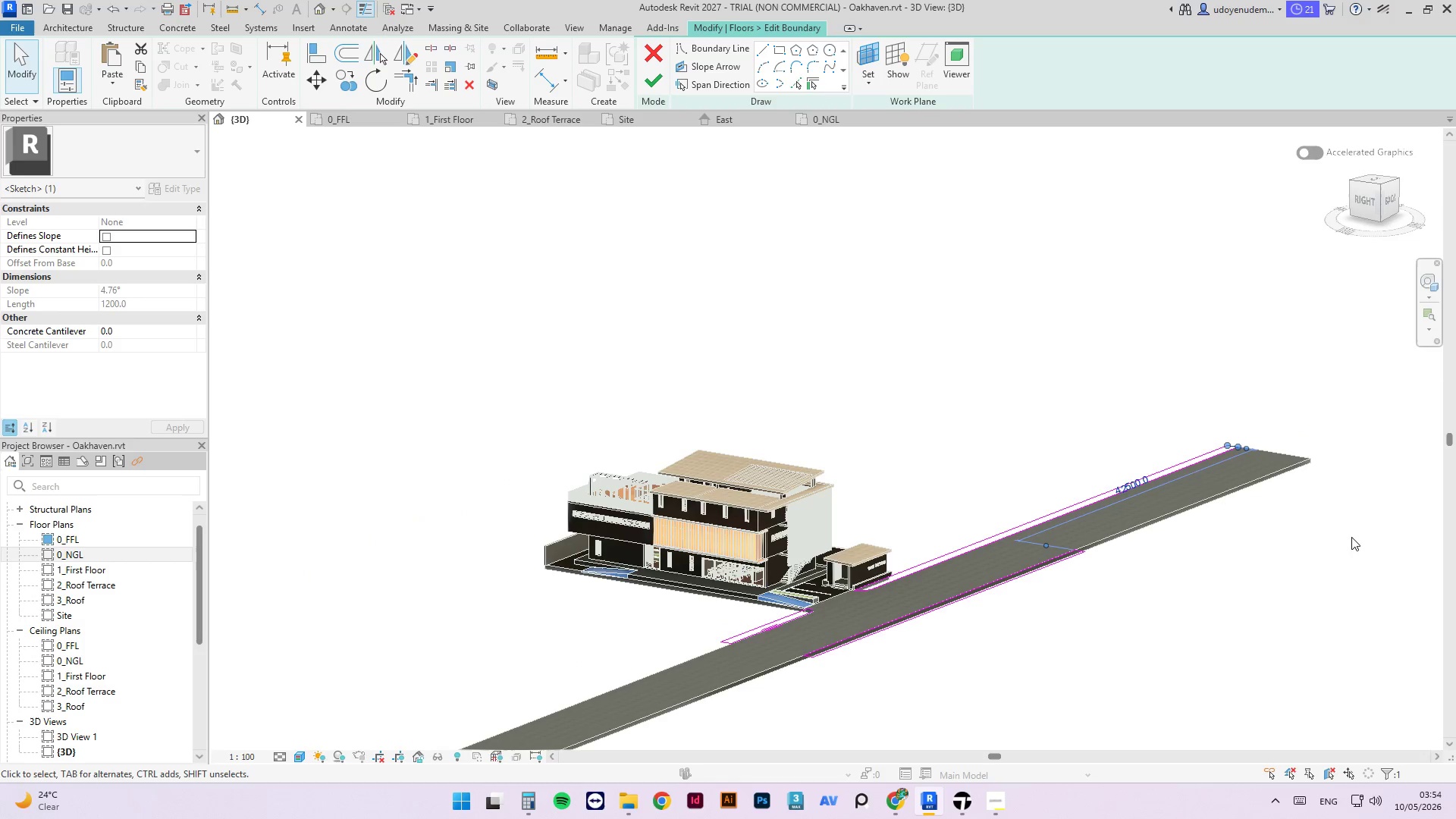 
hold_key(key=CapsLock, duration=0.7)
 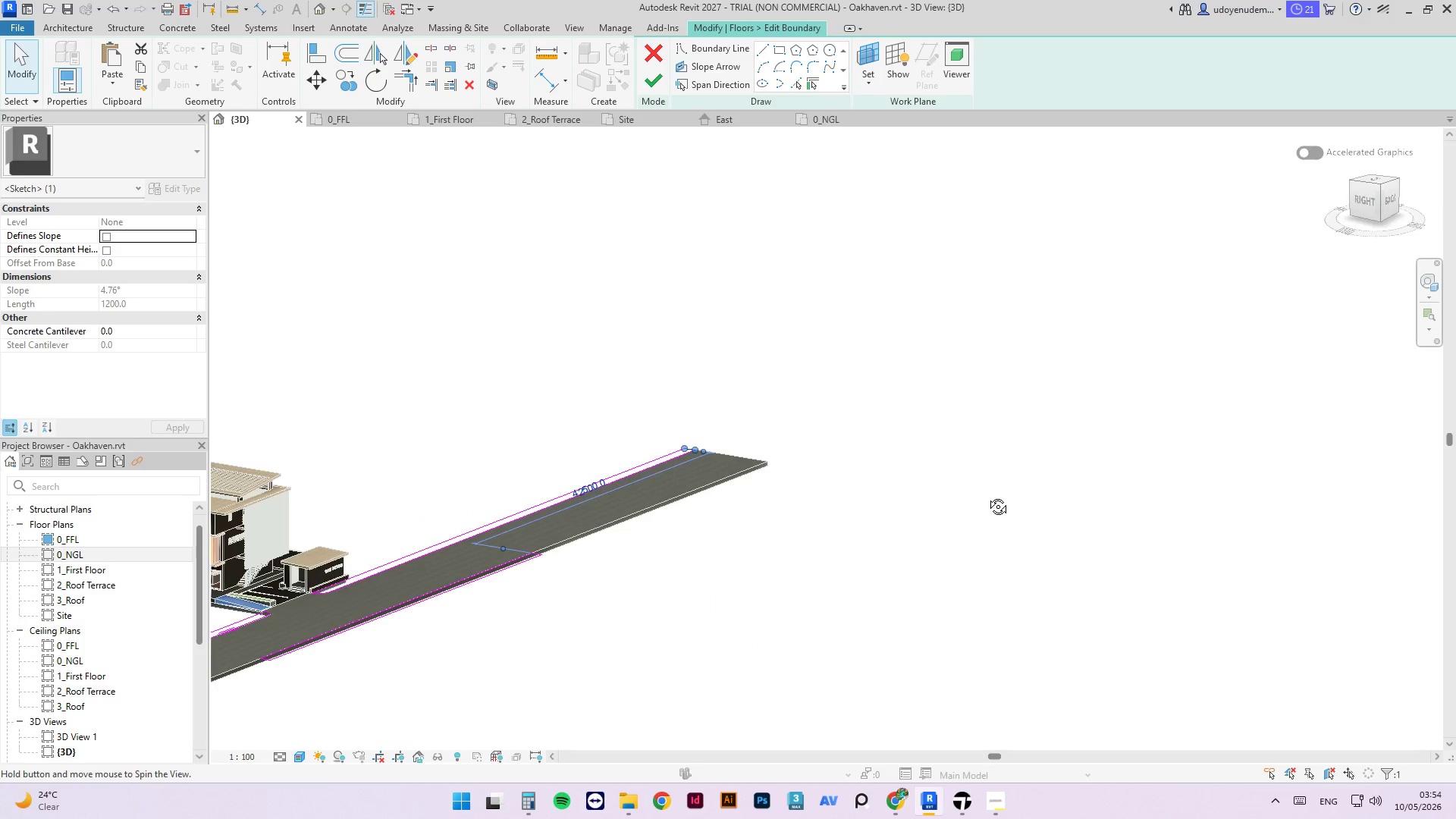 
hold_key(key=ShiftLeft, duration=0.77)
 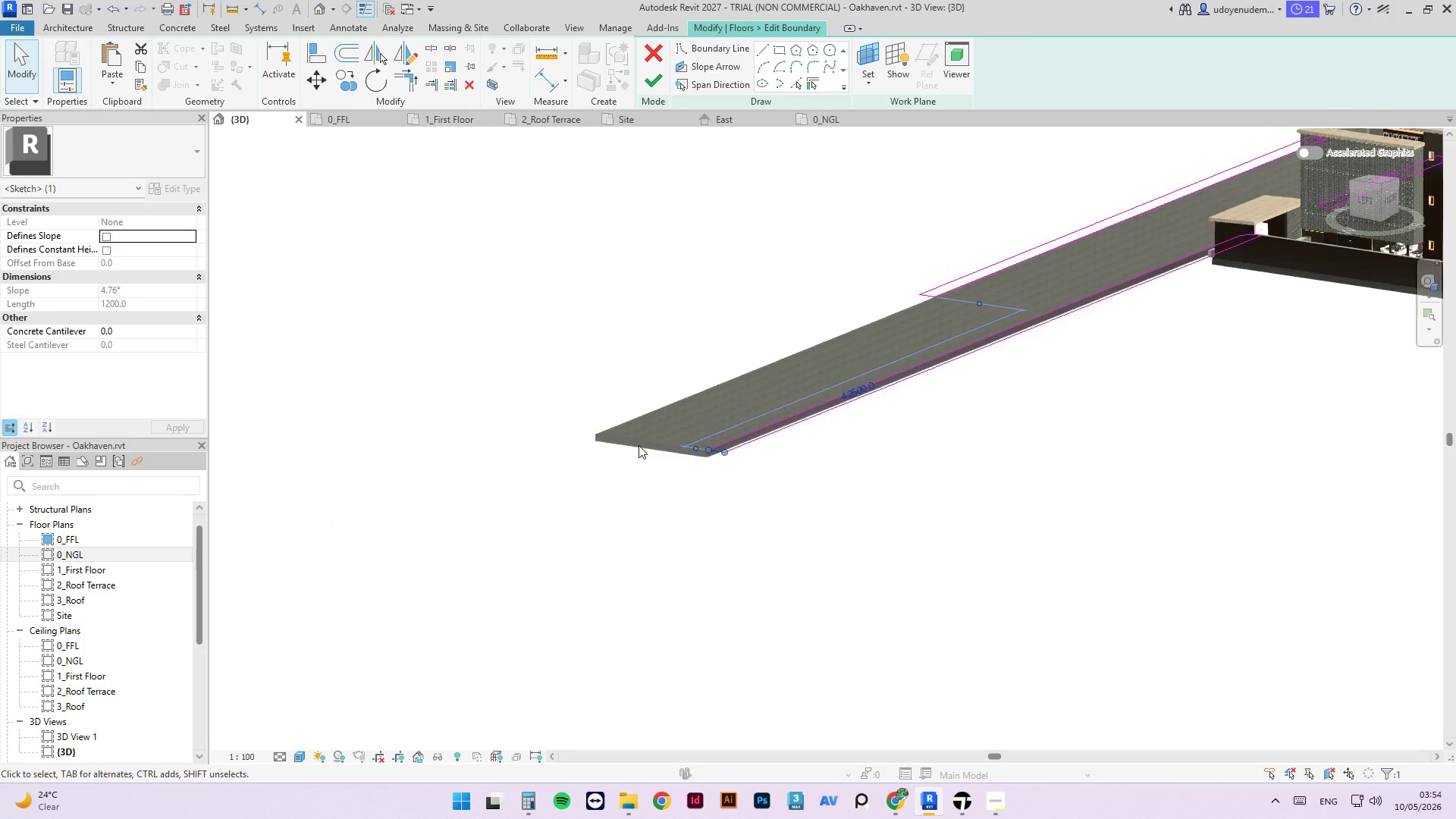 
scroll: coordinate [668, 447], scroll_direction: up, amount: 8.0
 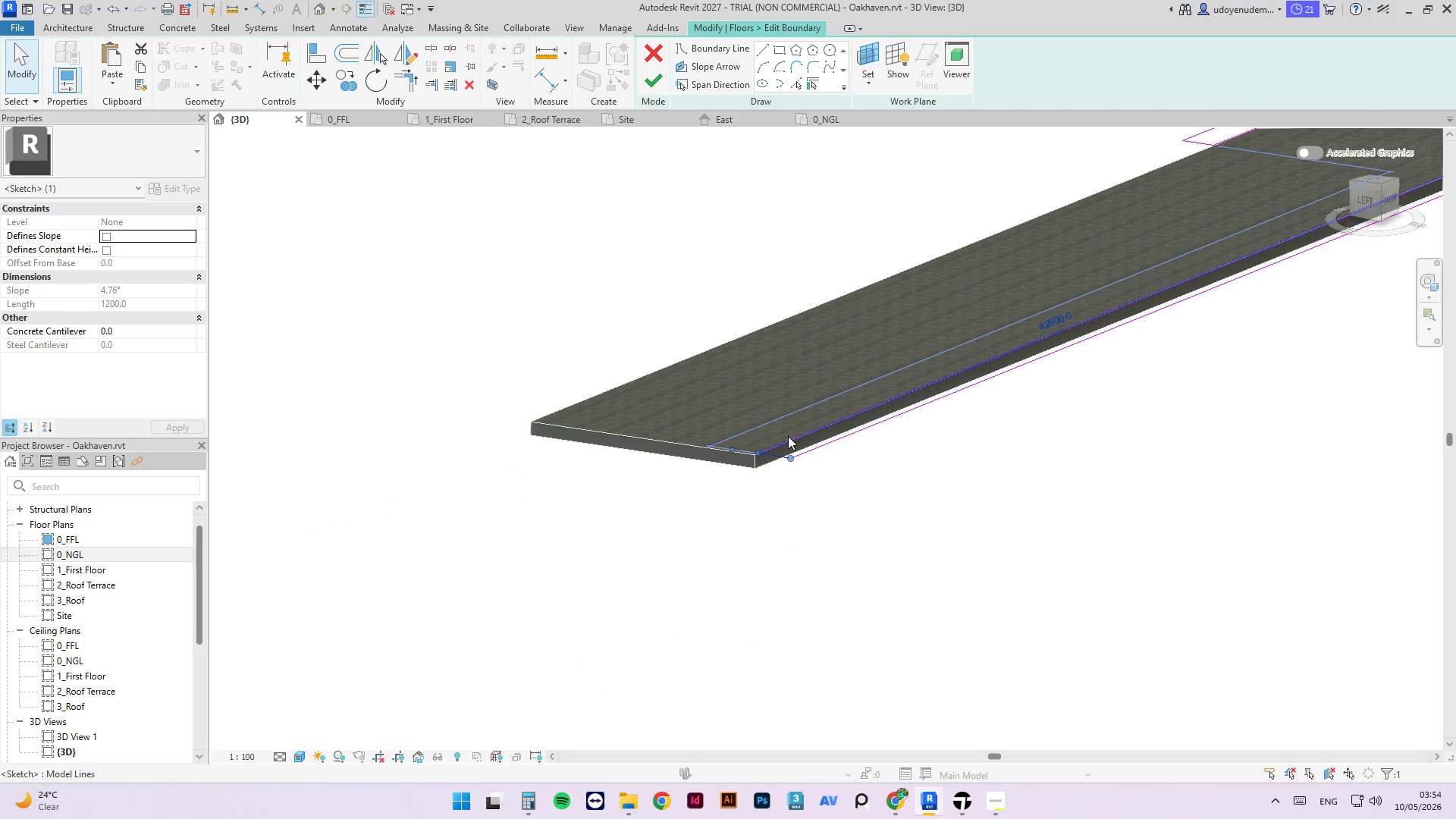 
type(AL)
 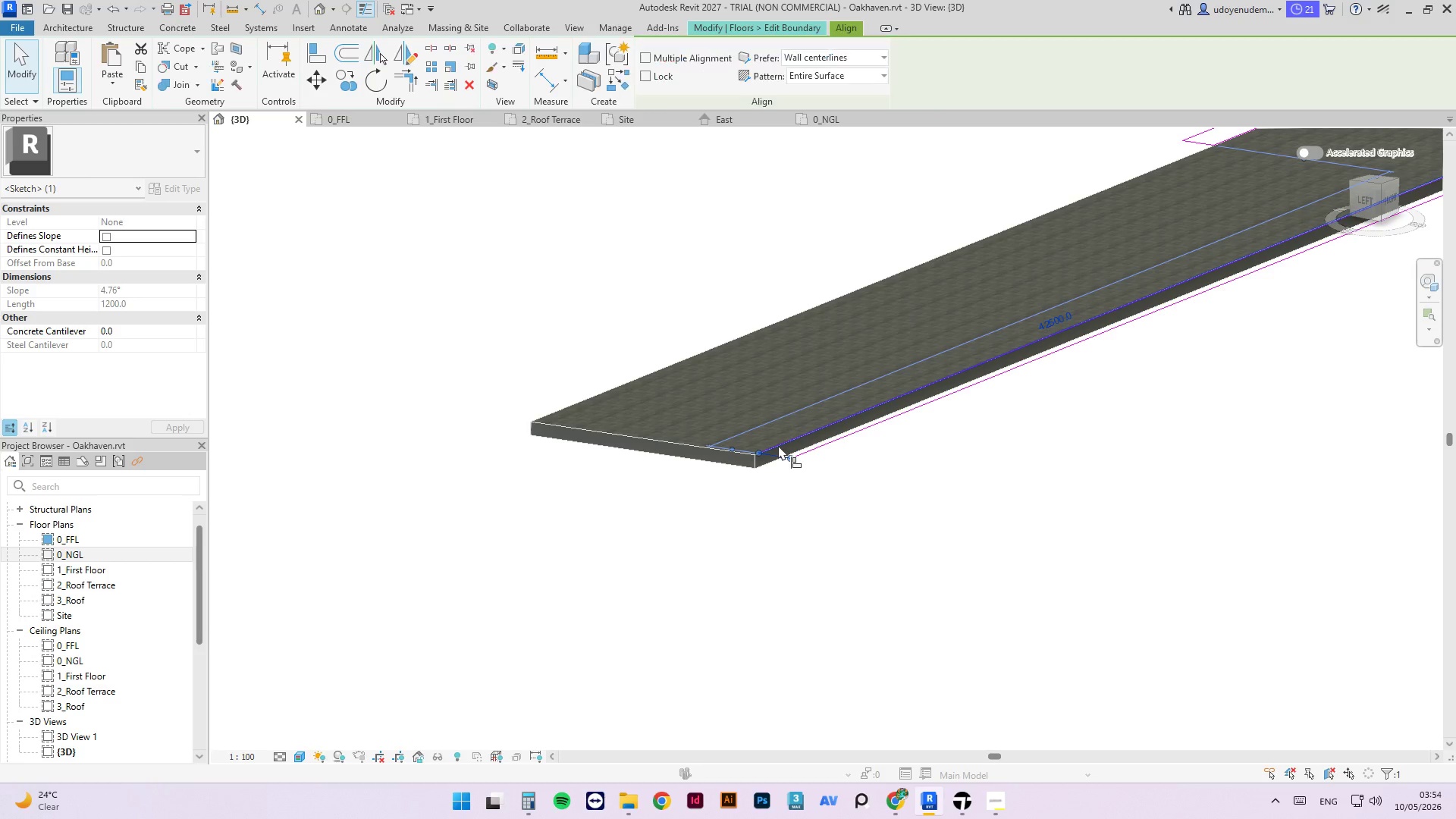 
scroll: coordinate [758, 457], scroll_direction: up, amount: 4.0
 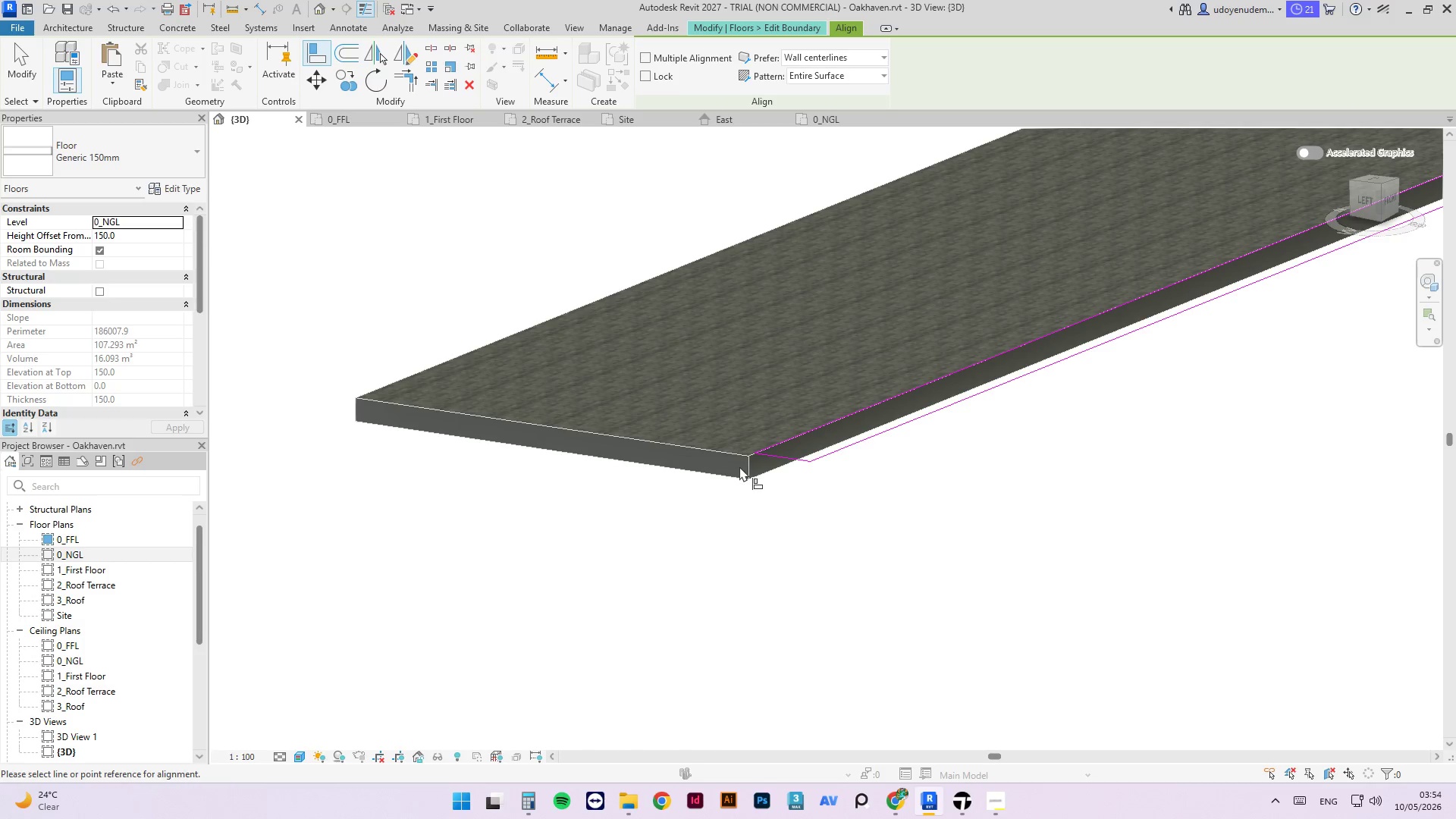 
left_click([739, 466])
 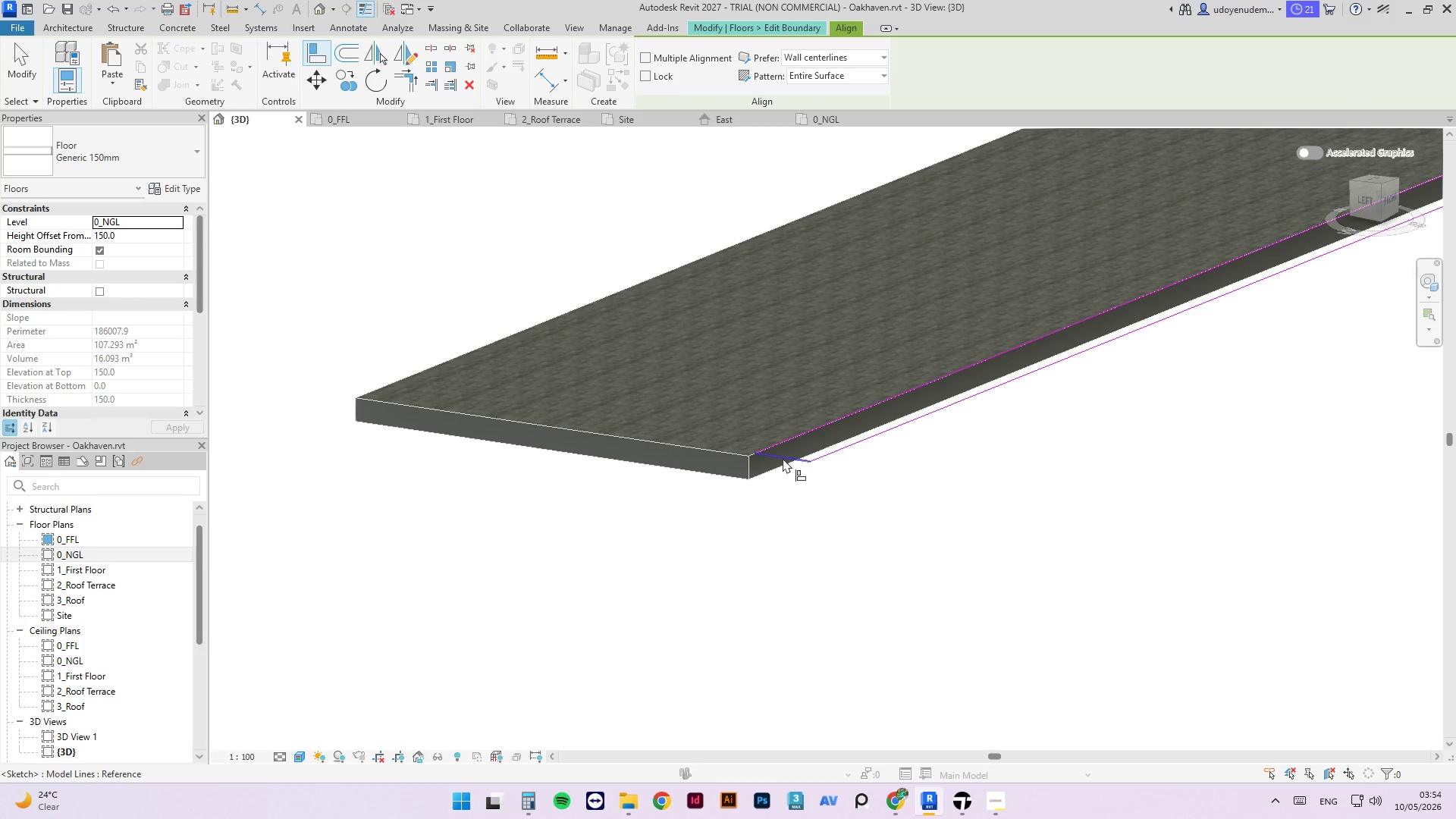 
left_click([783, 458])
 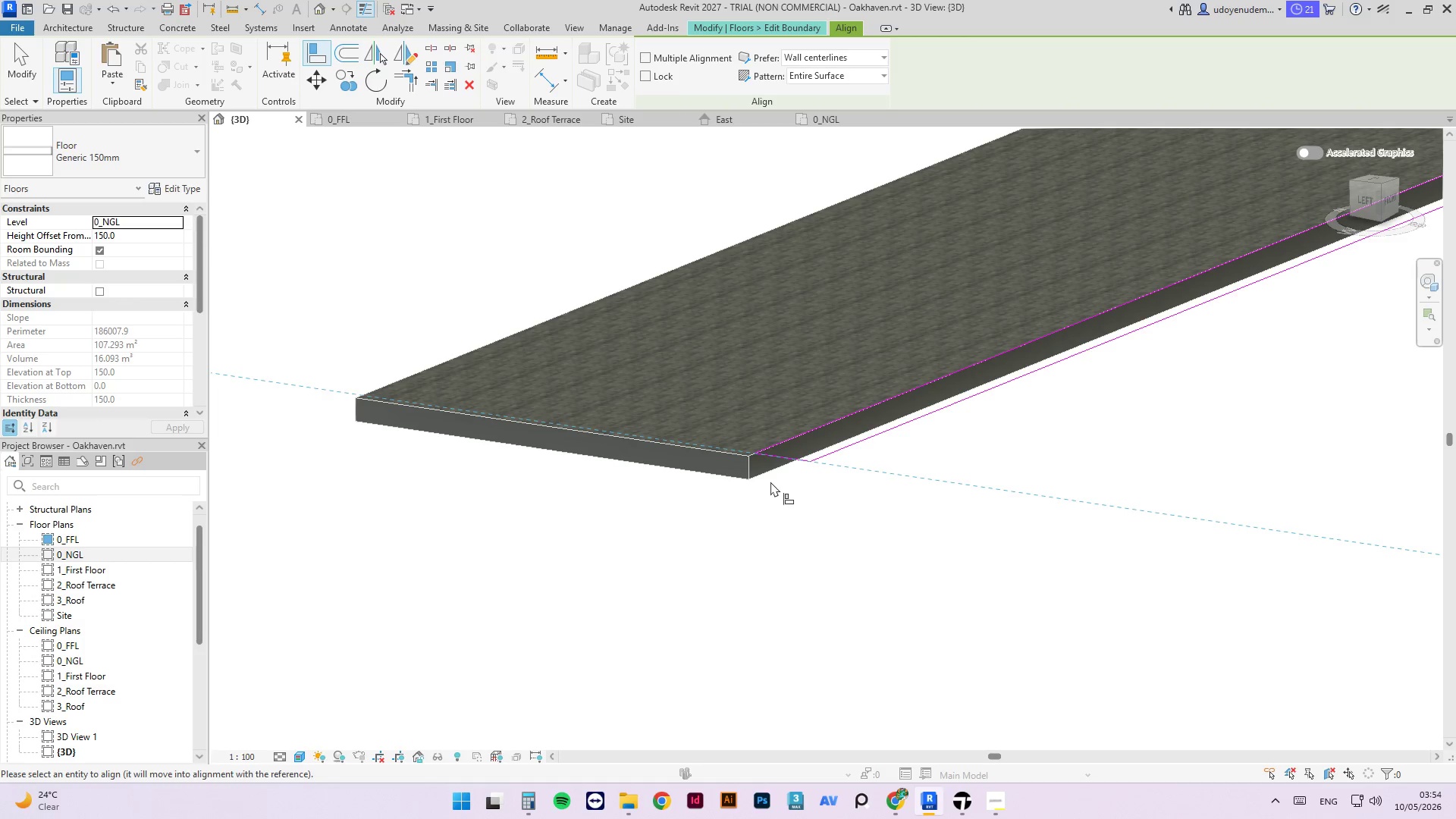 
key(Escape)
 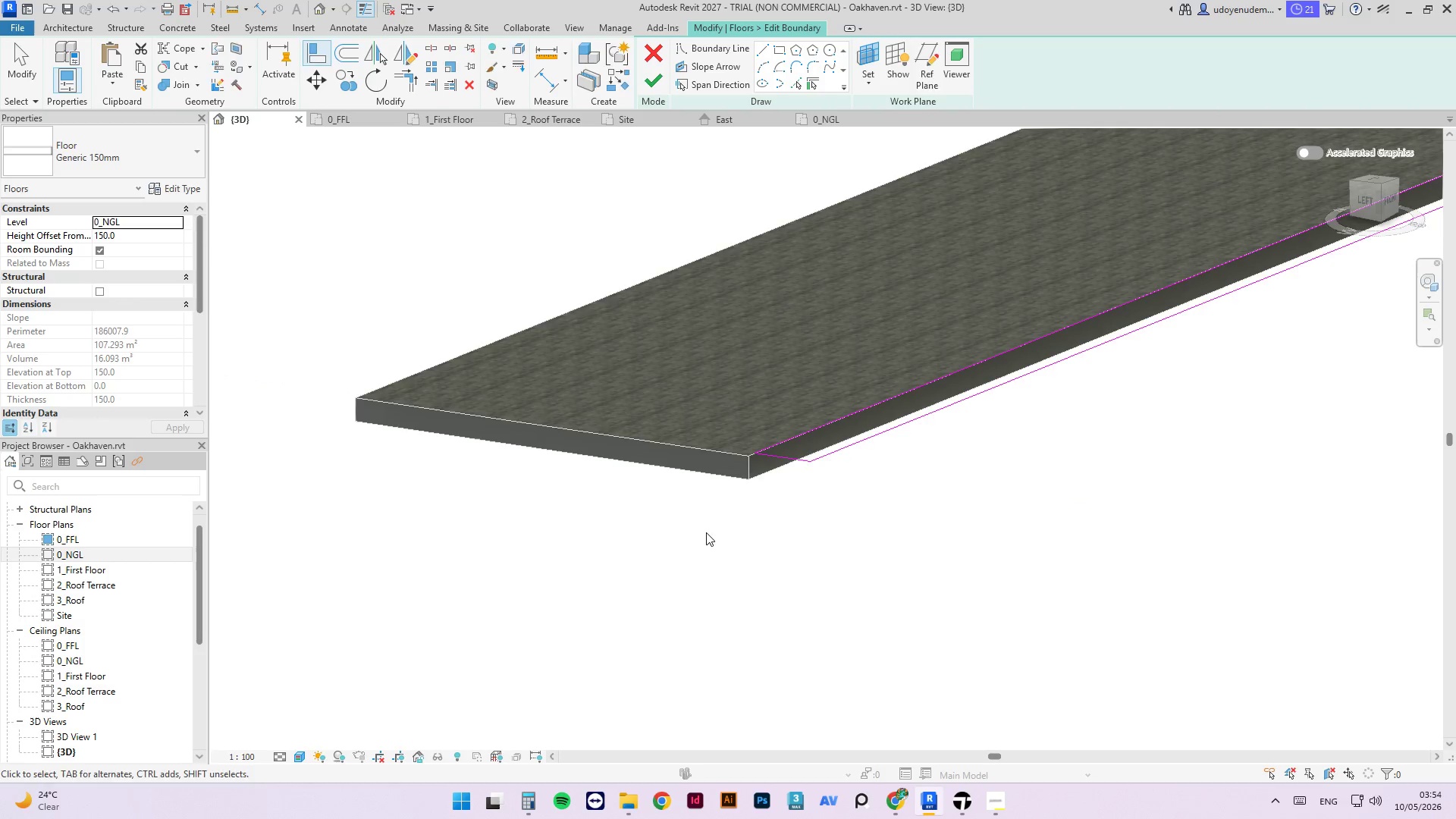 
key(Escape)
 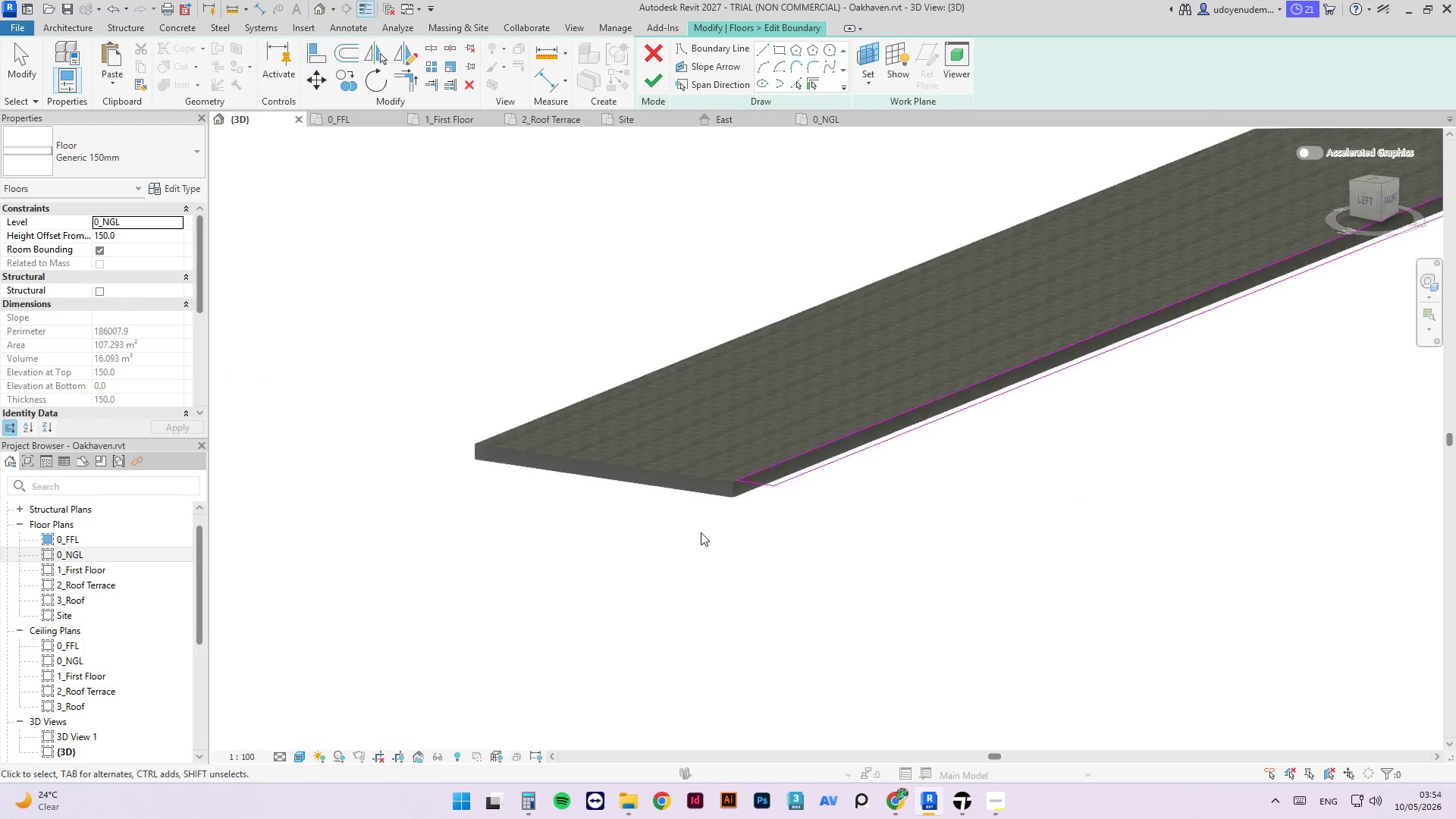 
scroll: coordinate [699, 532], scroll_direction: down, amount: 5.0
 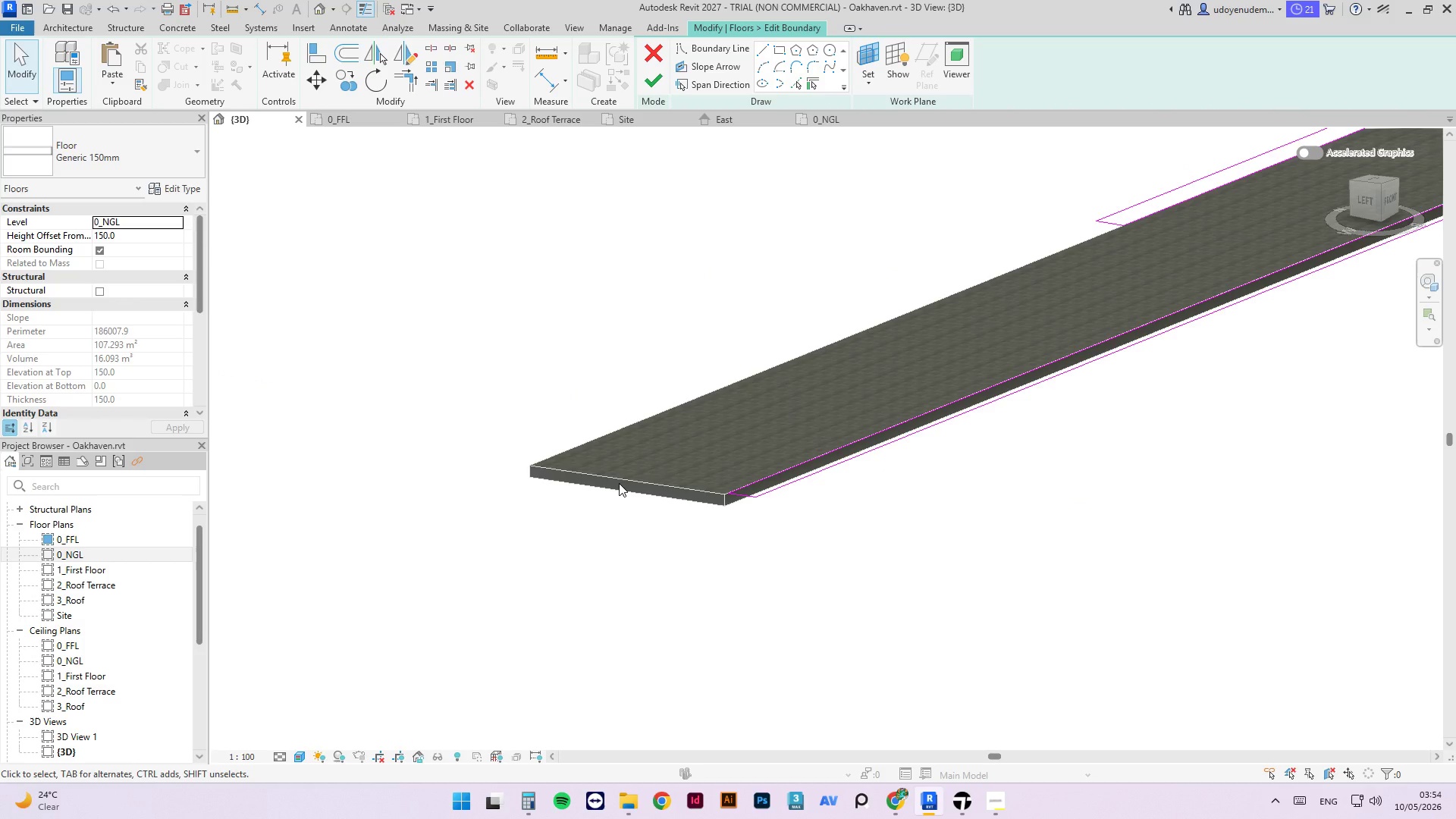 
type(AL)
 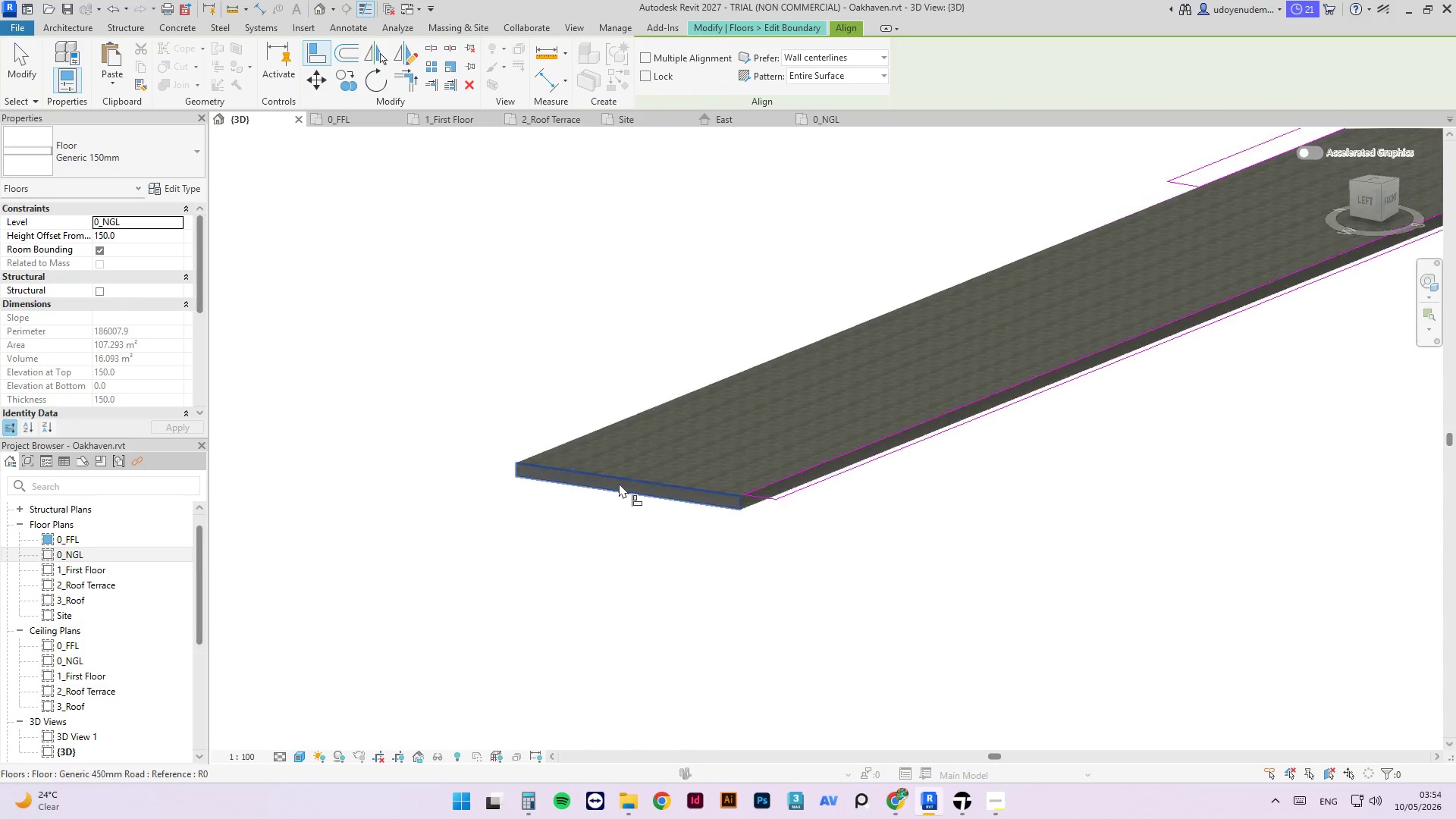 
left_click([619, 484])
 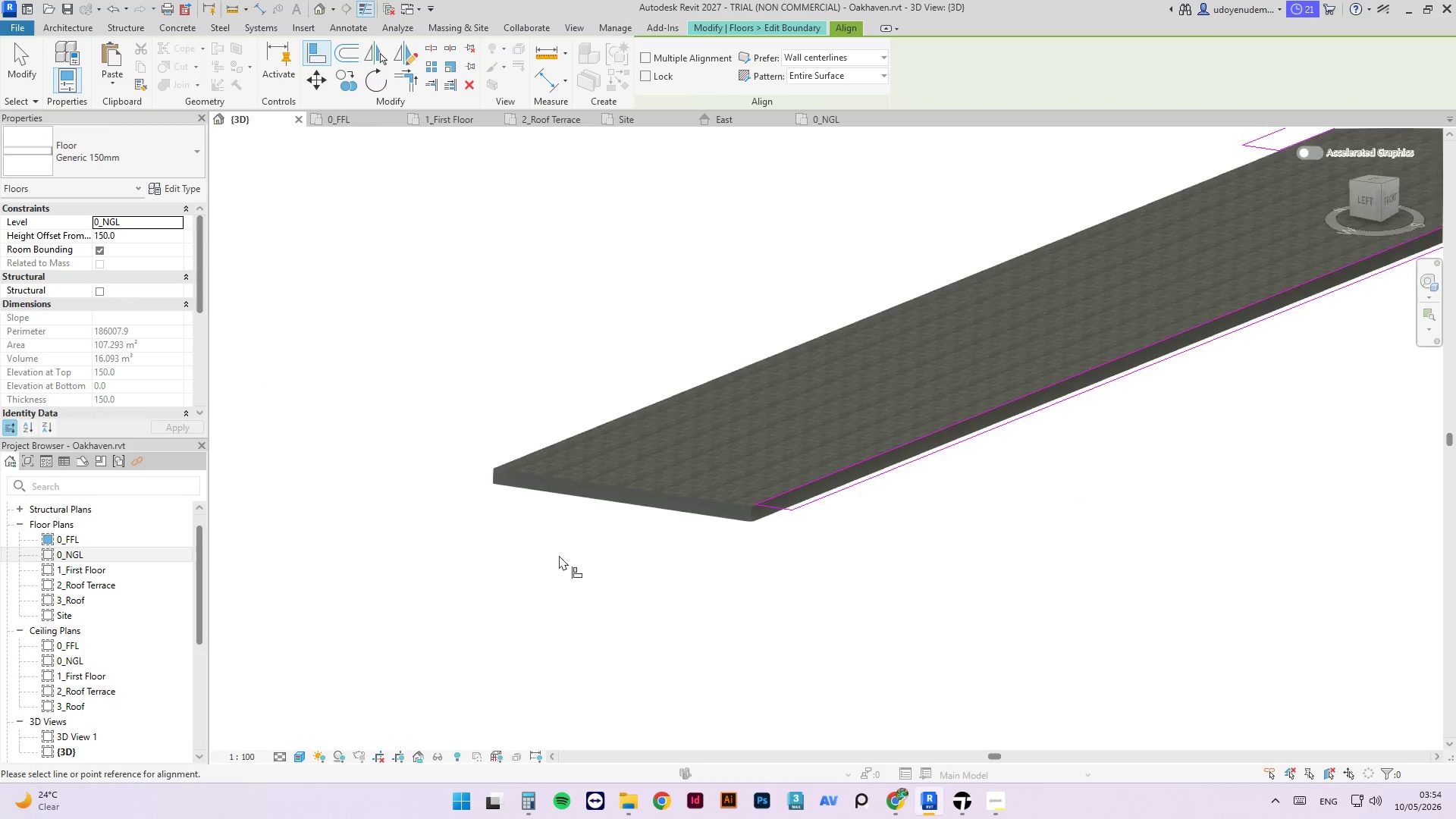 
scroll: coordinate [553, 515], scroll_direction: up, amount: 5.0
 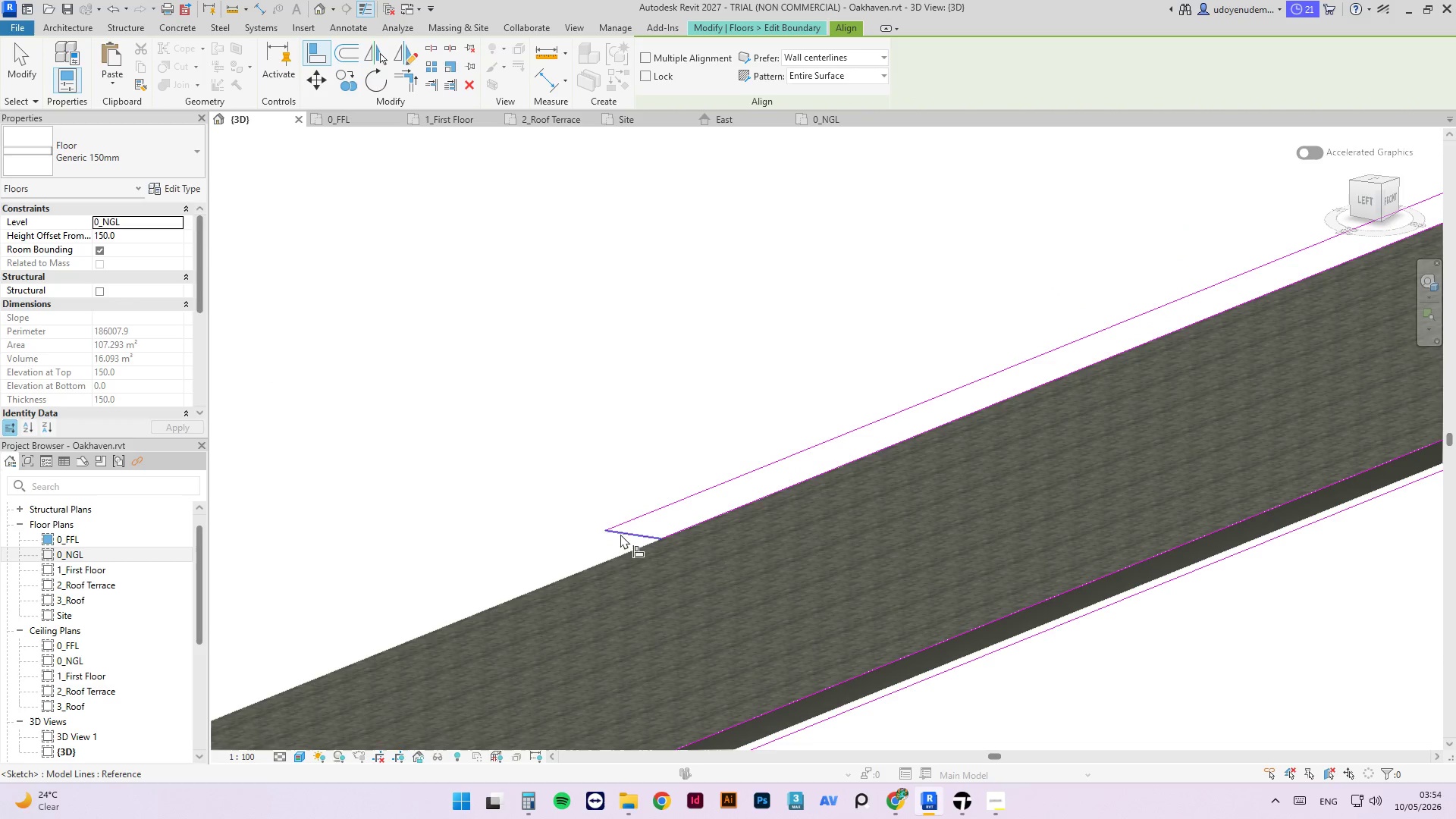 
left_click([620, 533])
 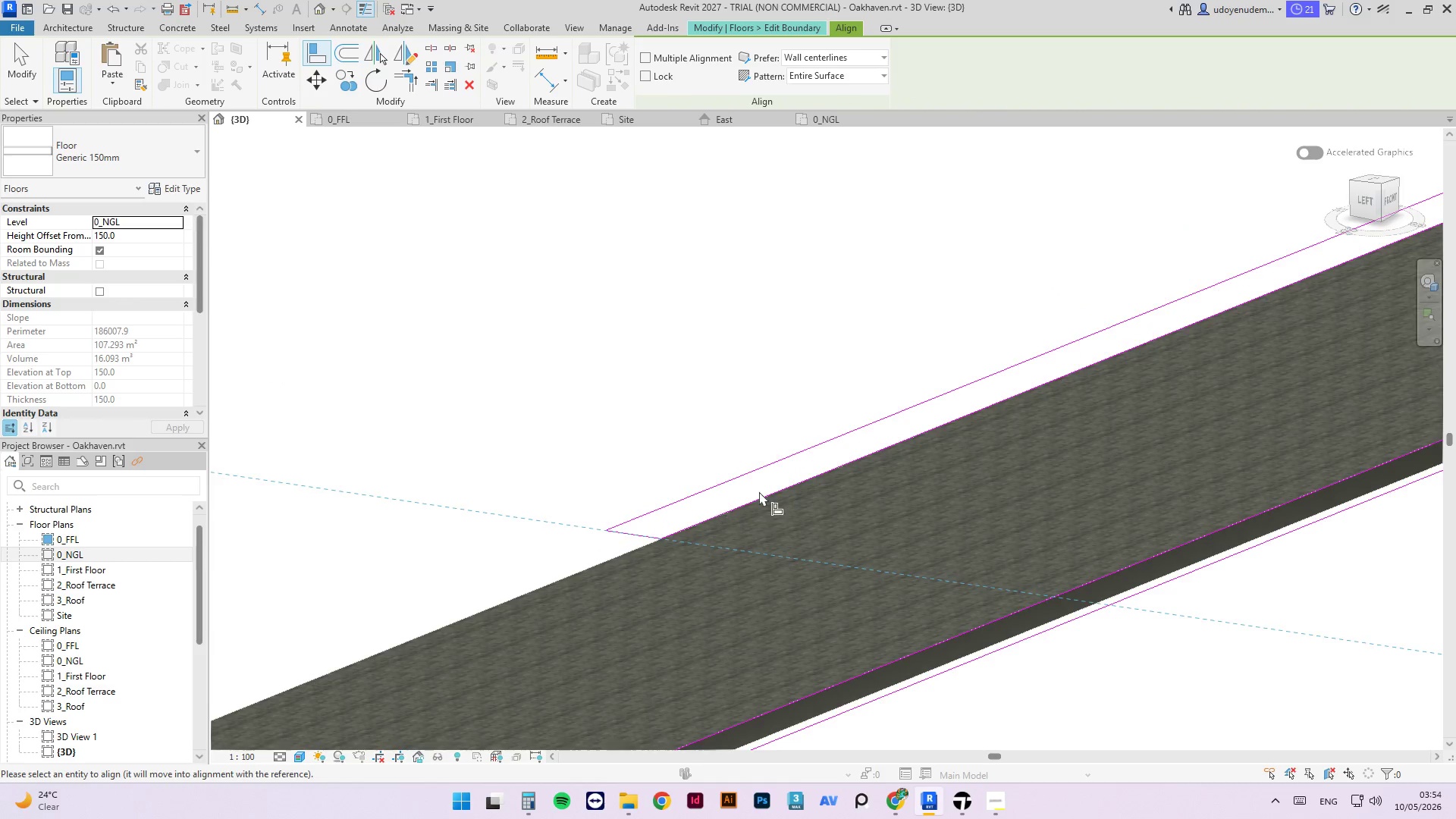 
key(Escape)
 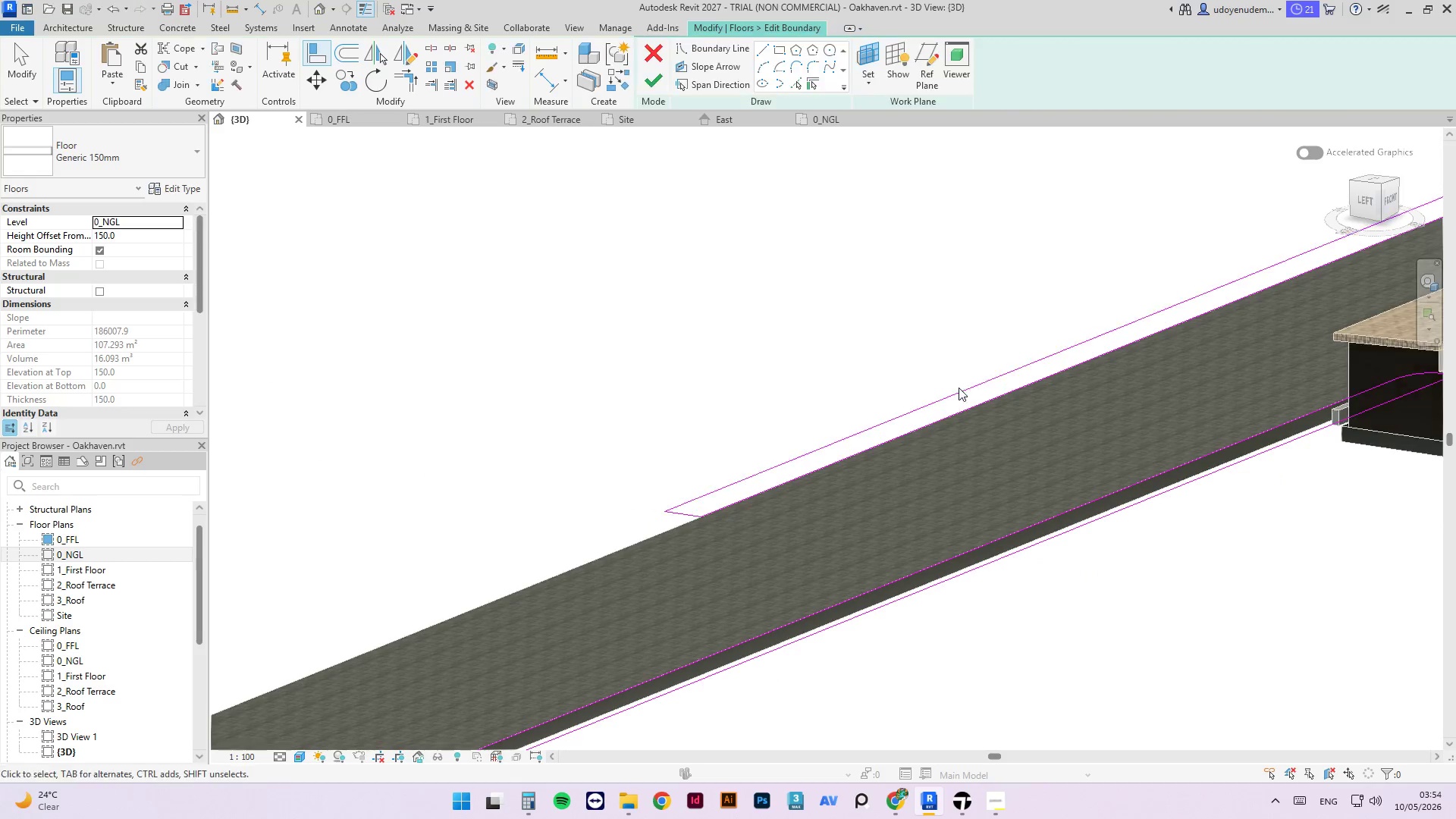 
scroll: coordinate [968, 383], scroll_direction: down, amount: 7.0
 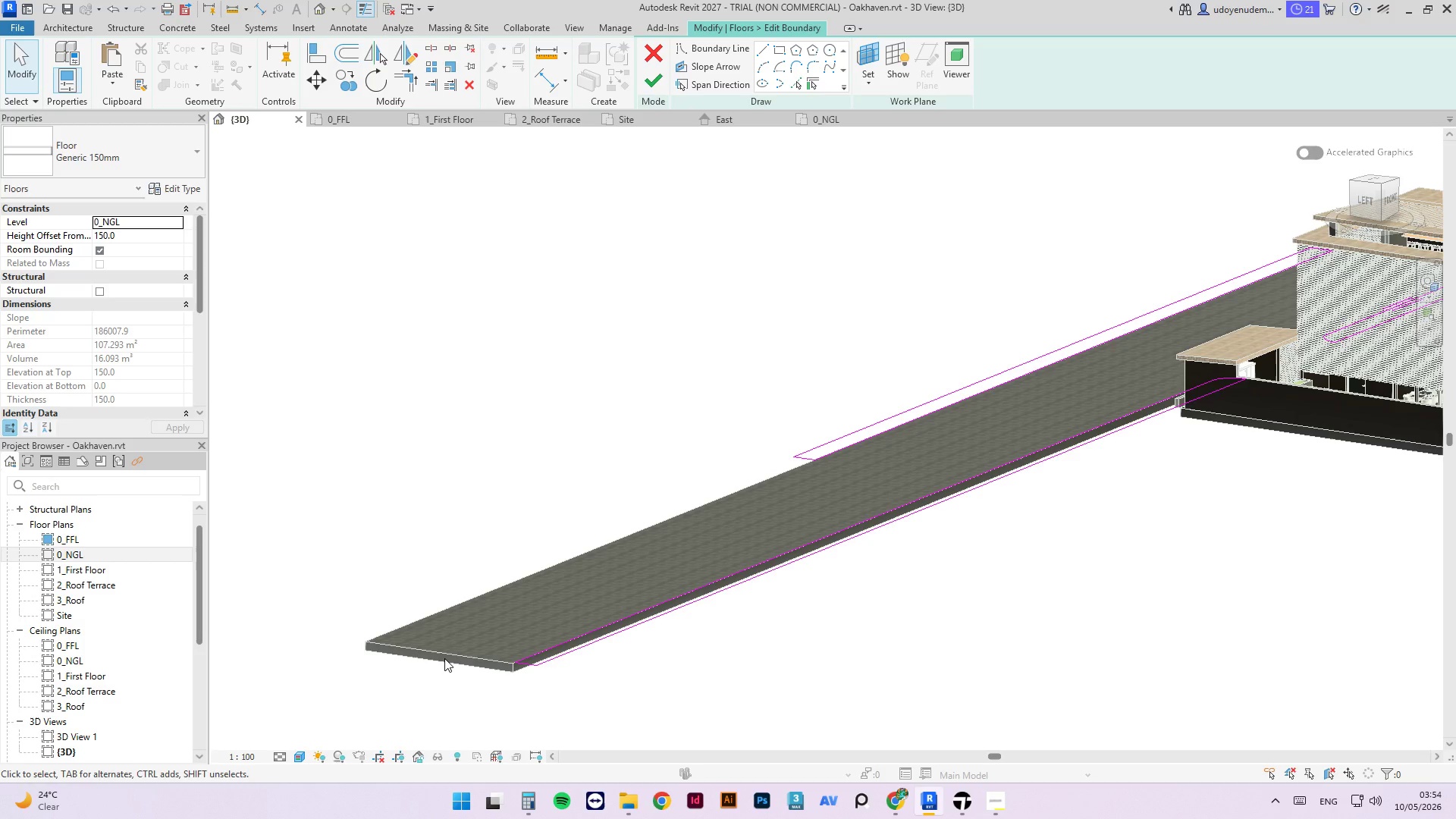 
key(A)
 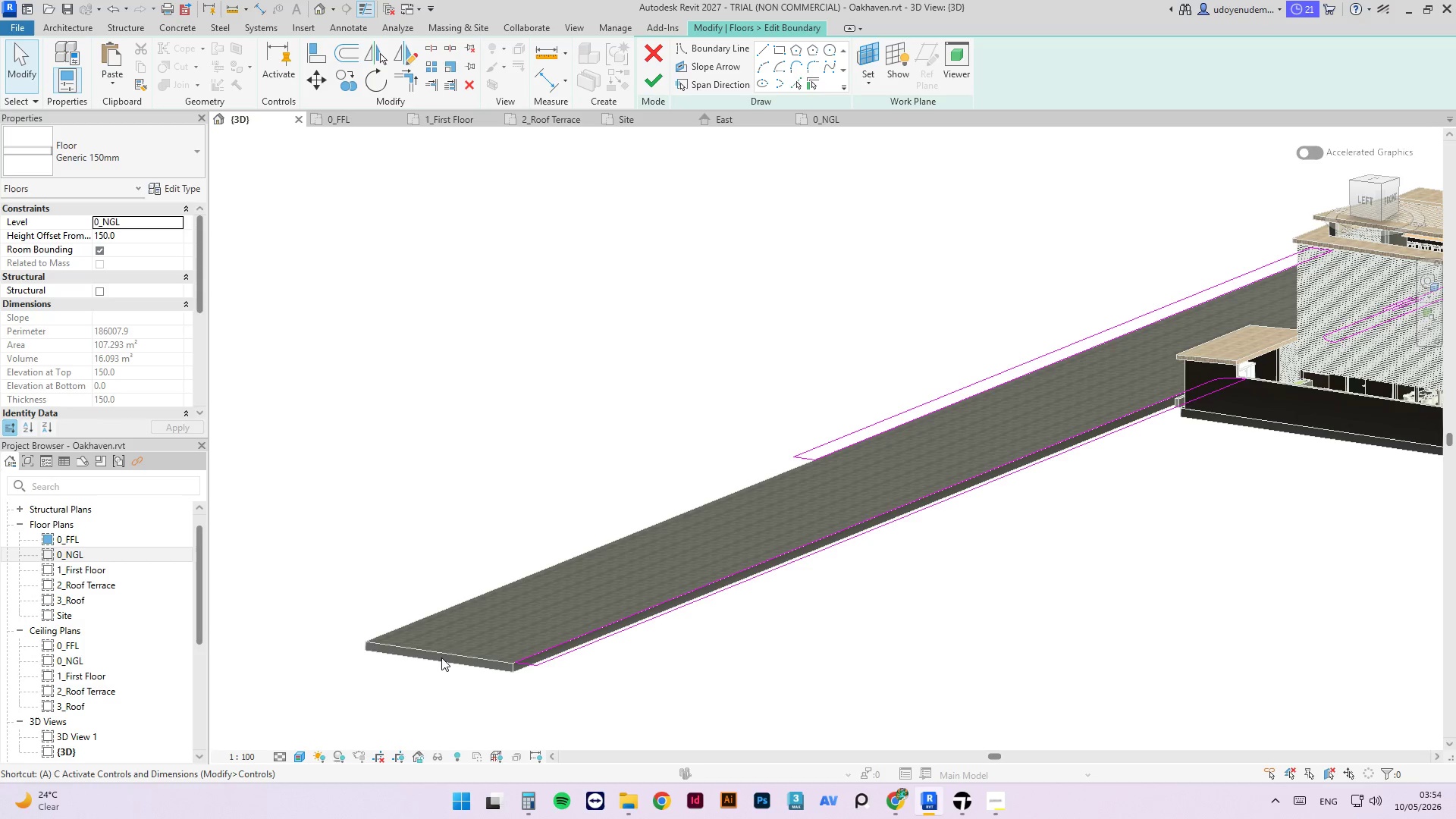 
key(L)
 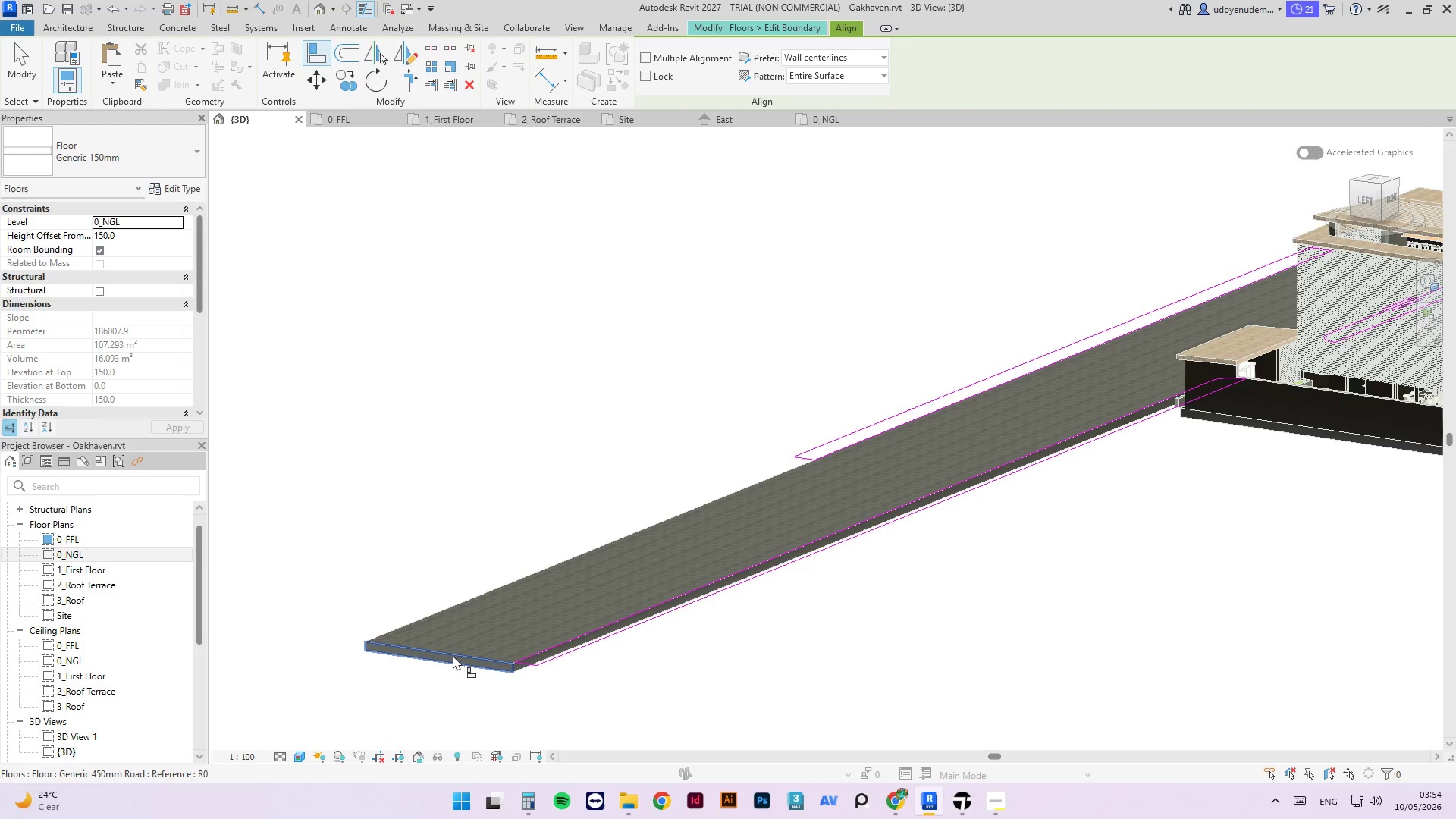 
left_click([453, 655])
 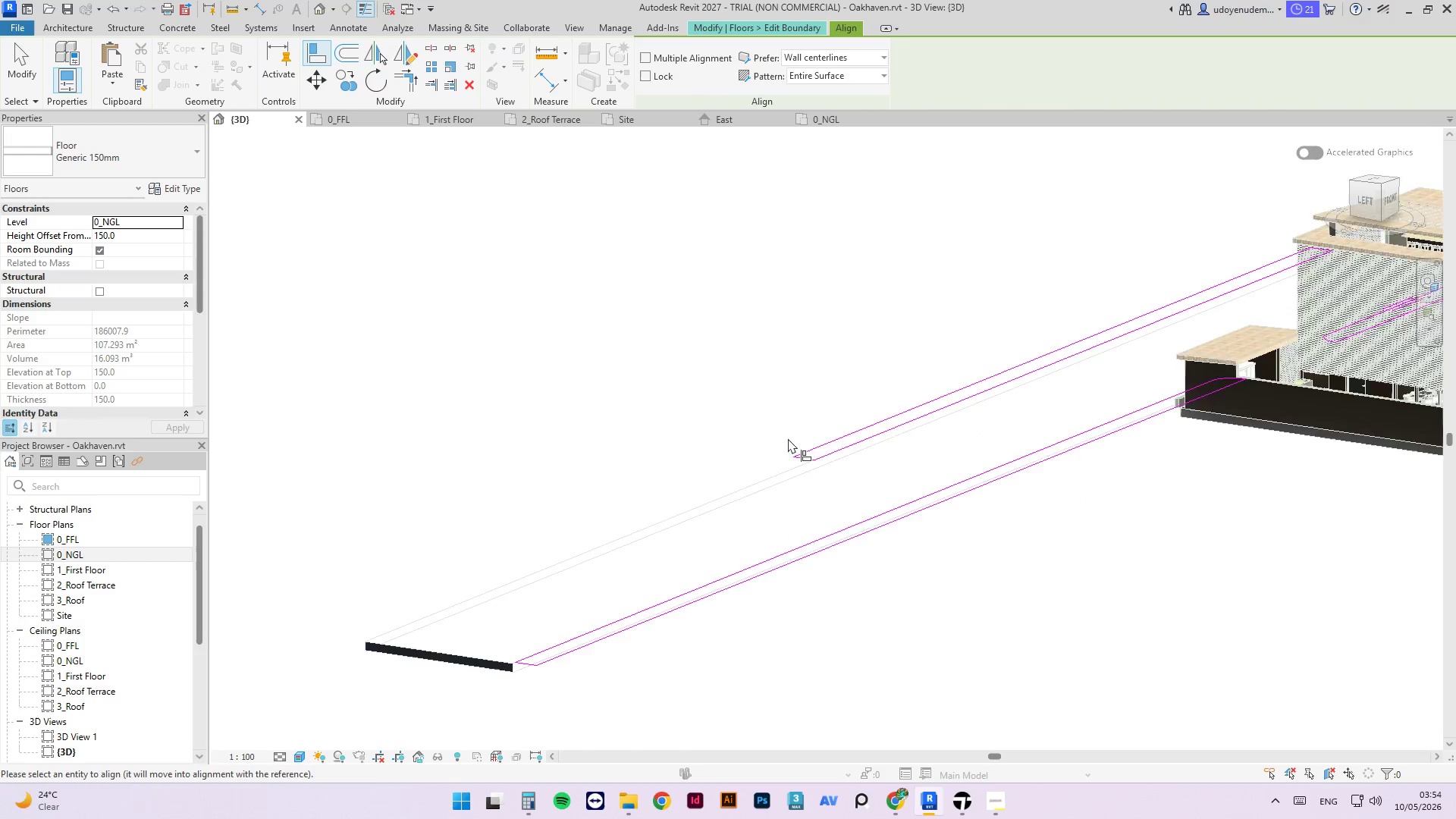 
scroll: coordinate [788, 448], scroll_direction: up, amount: 3.0
 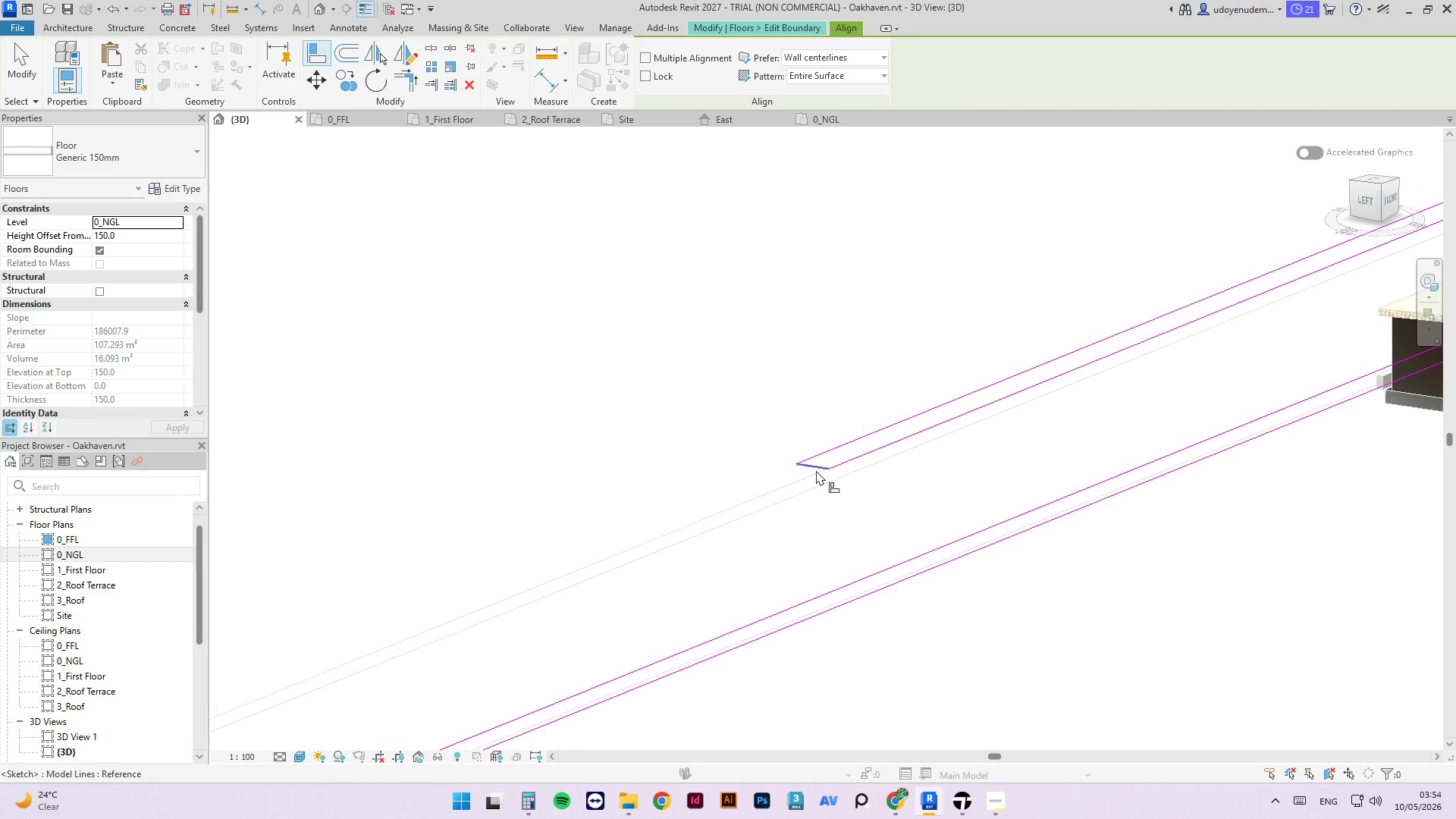 
left_click([816, 469])
 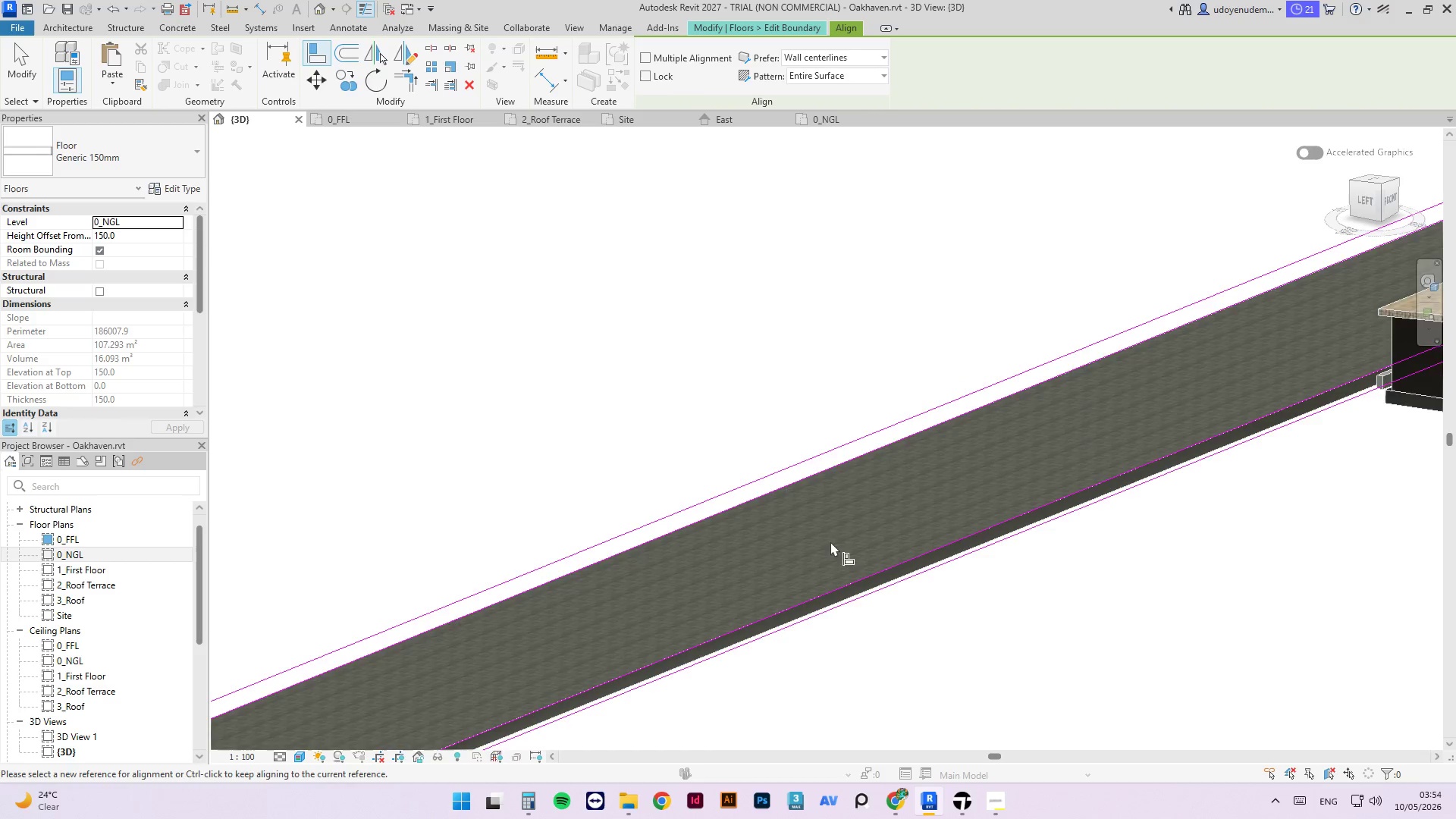 
key(Escape)
 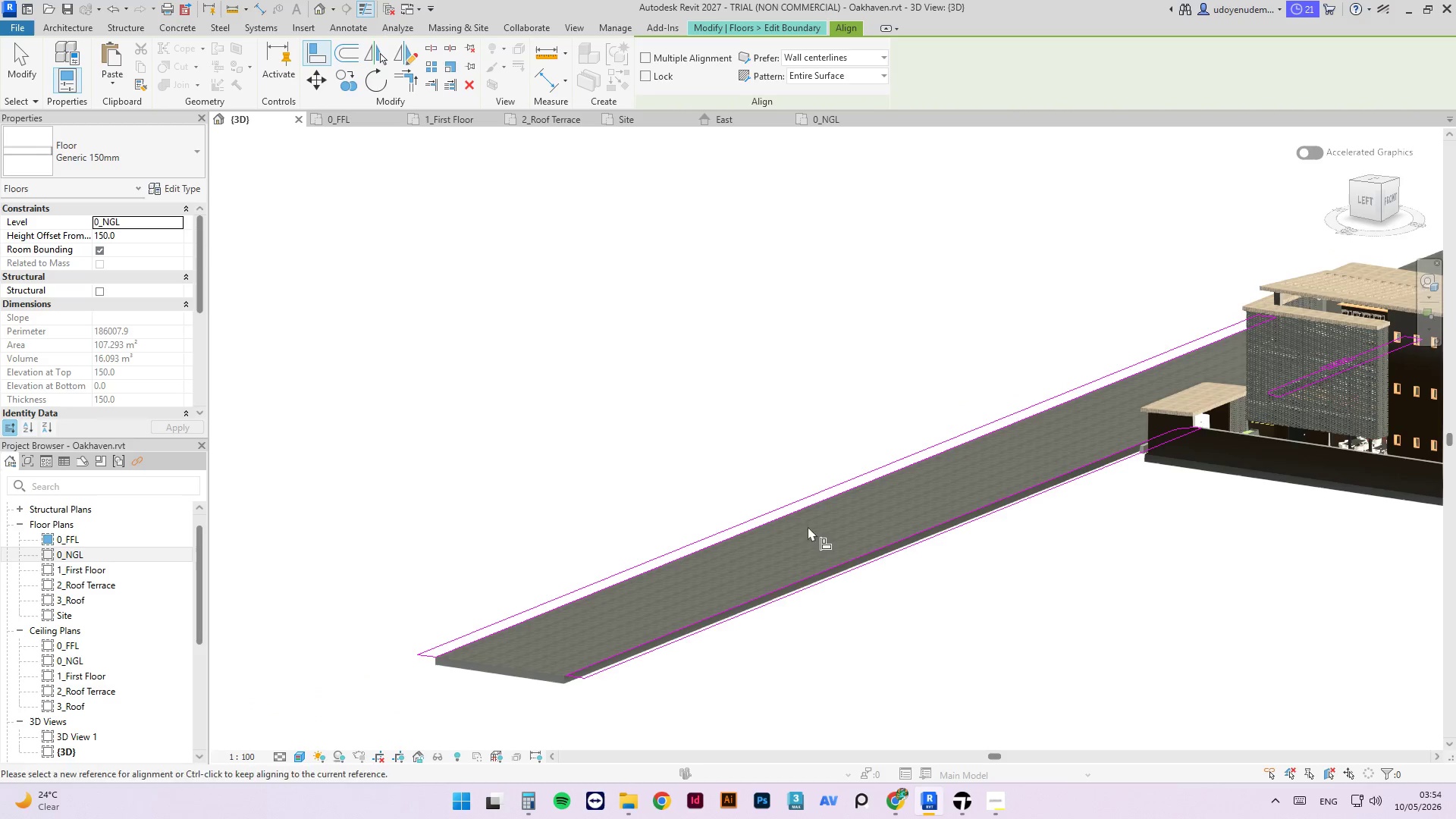 
key(Escape)
 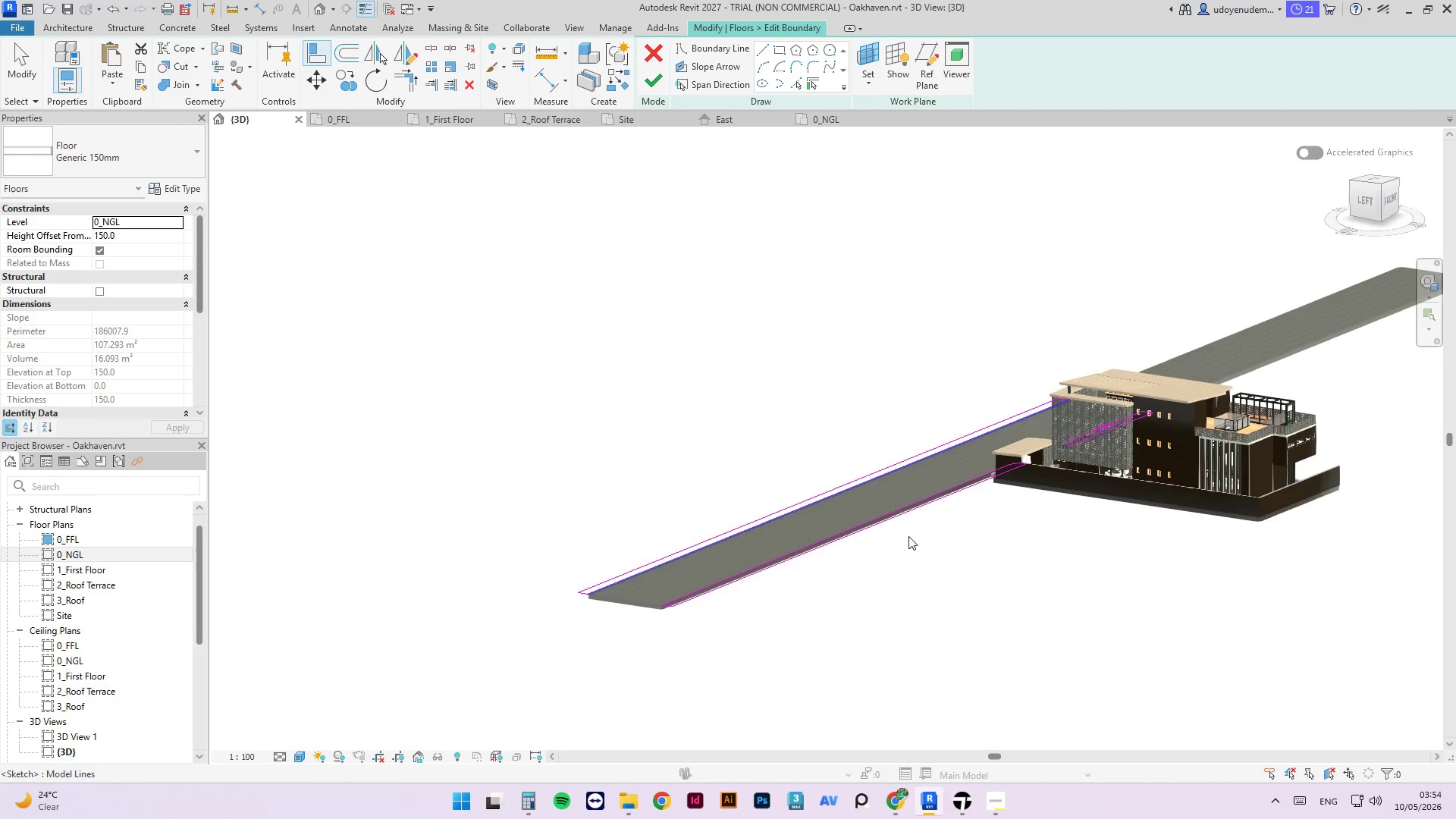 
hold_key(key=ShiftLeft, duration=0.67)
 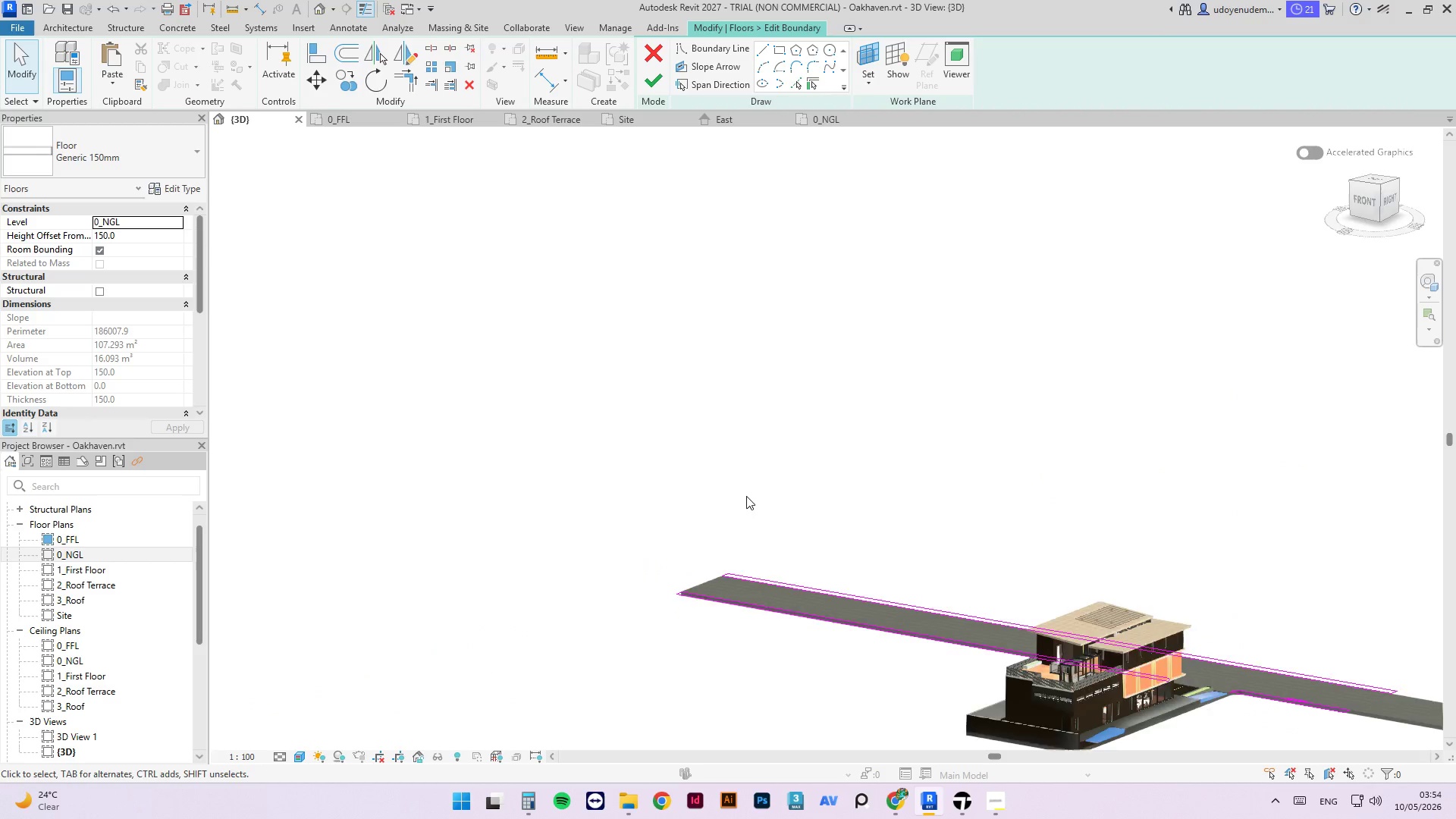 
scroll: coordinate [733, 479], scroll_direction: down, amount: 13.0
 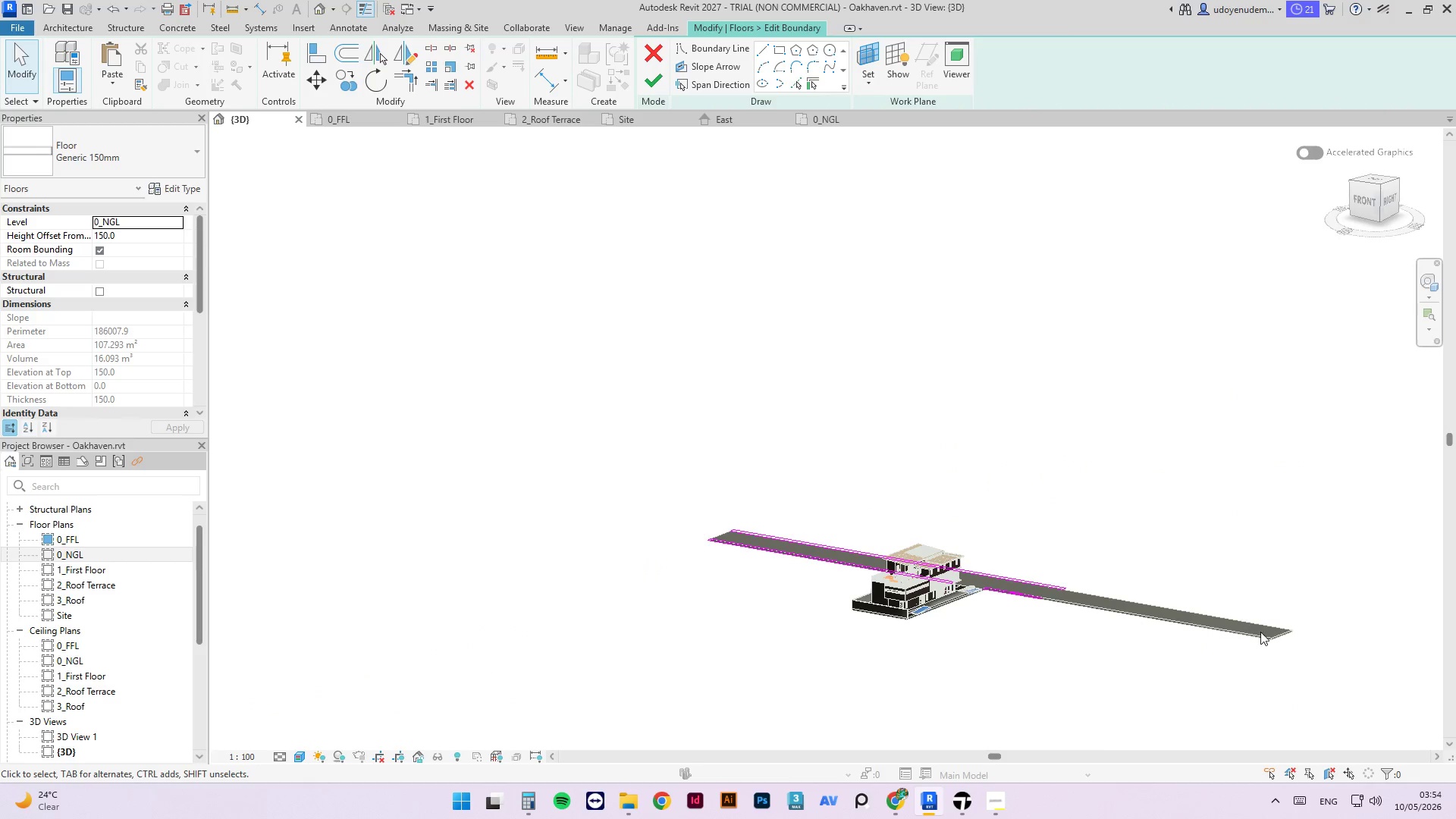 
scroll: coordinate [1285, 651], scroll_direction: up, amount: 3.0
 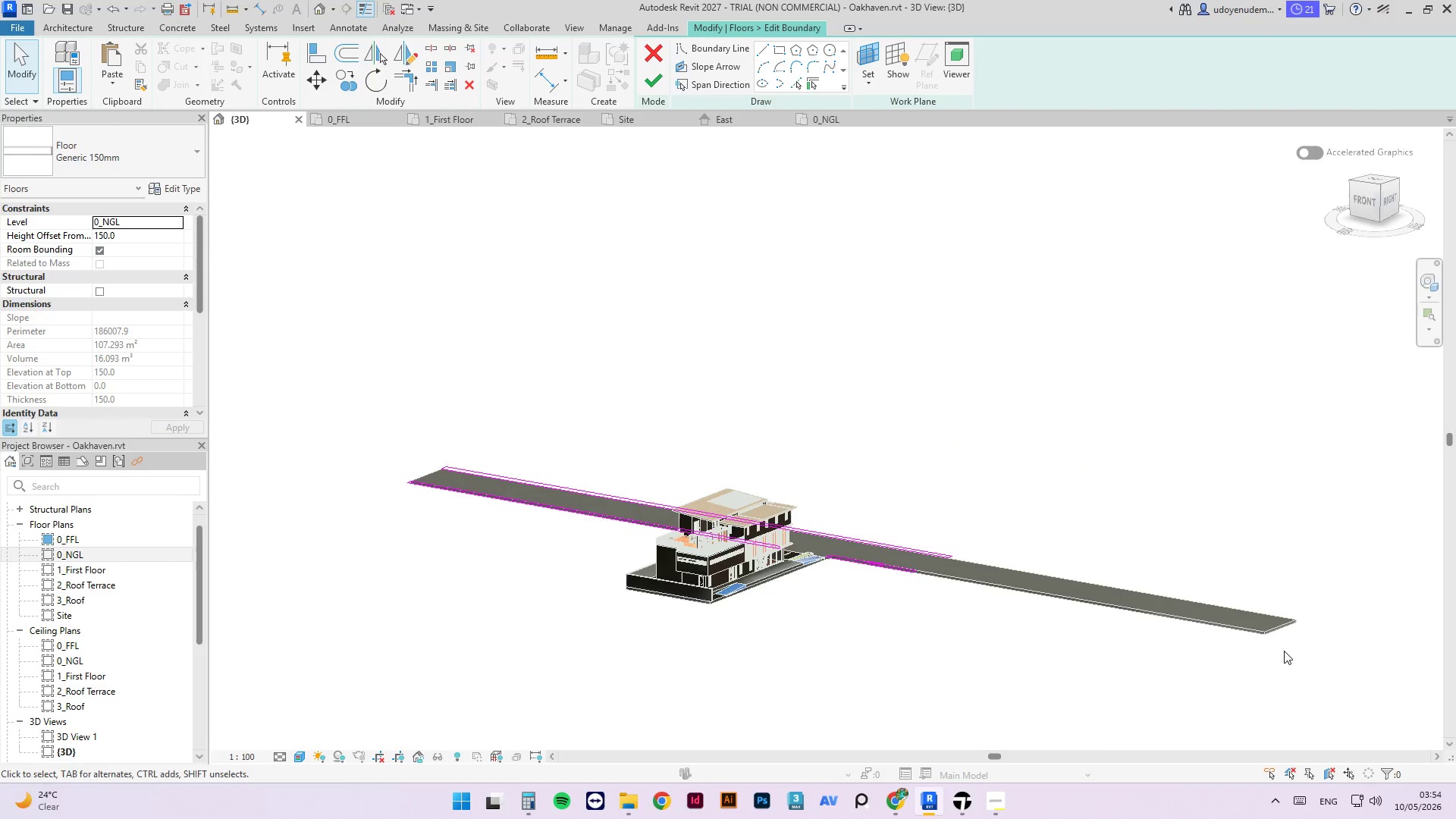 
key(A)
 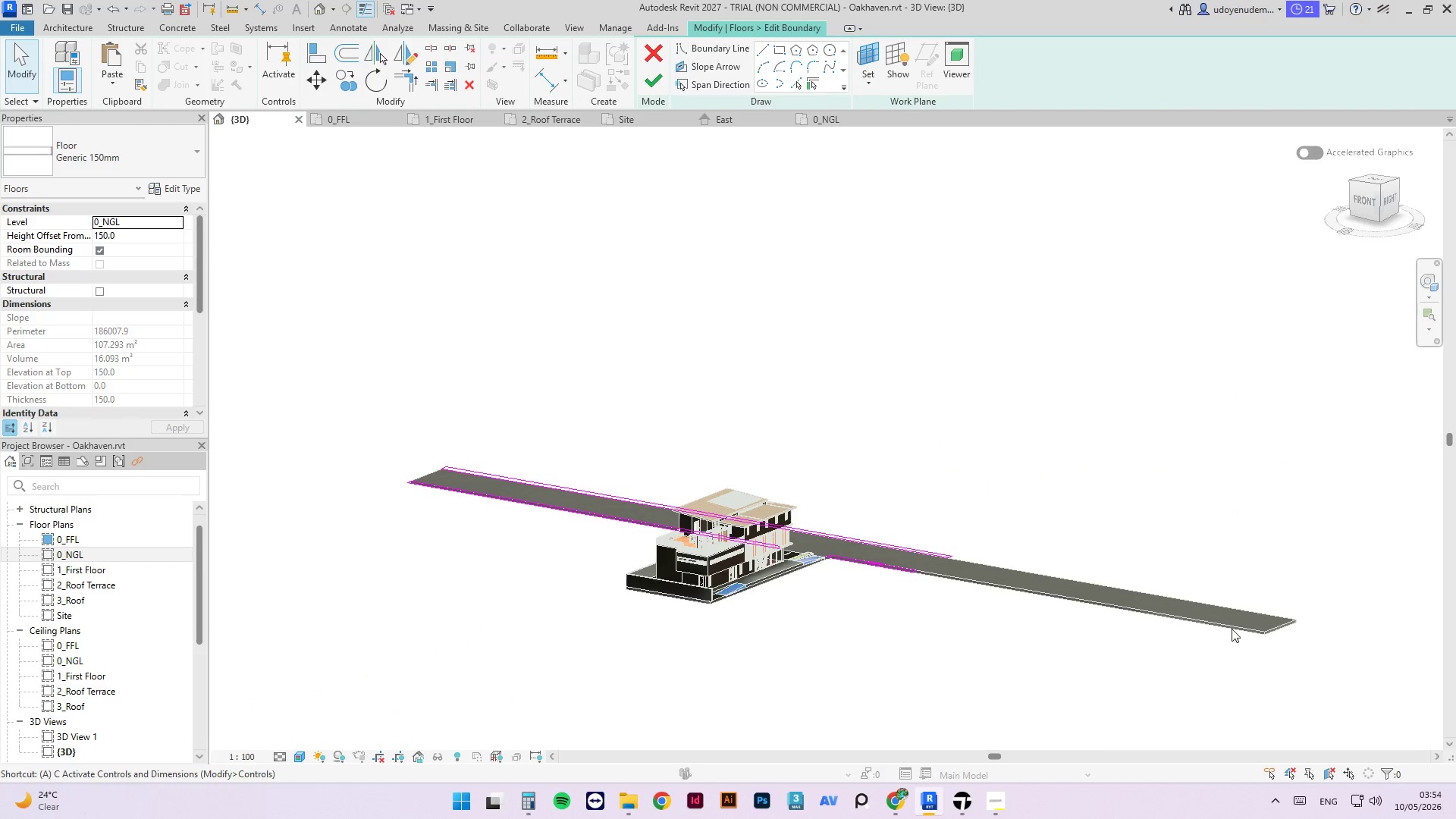 
key(L)
 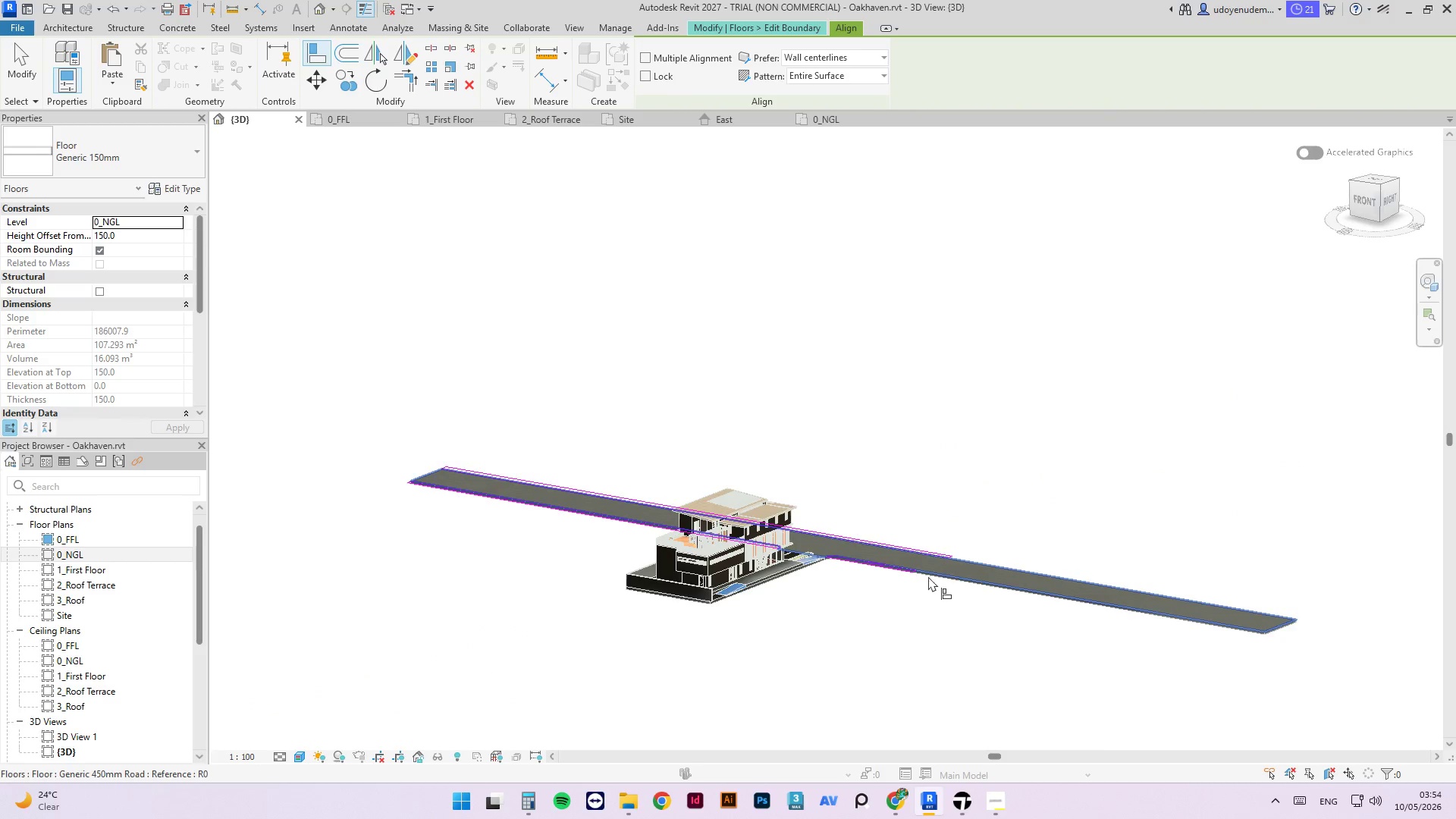 
scroll: coordinate [1332, 627], scroll_direction: up, amount: 6.0
 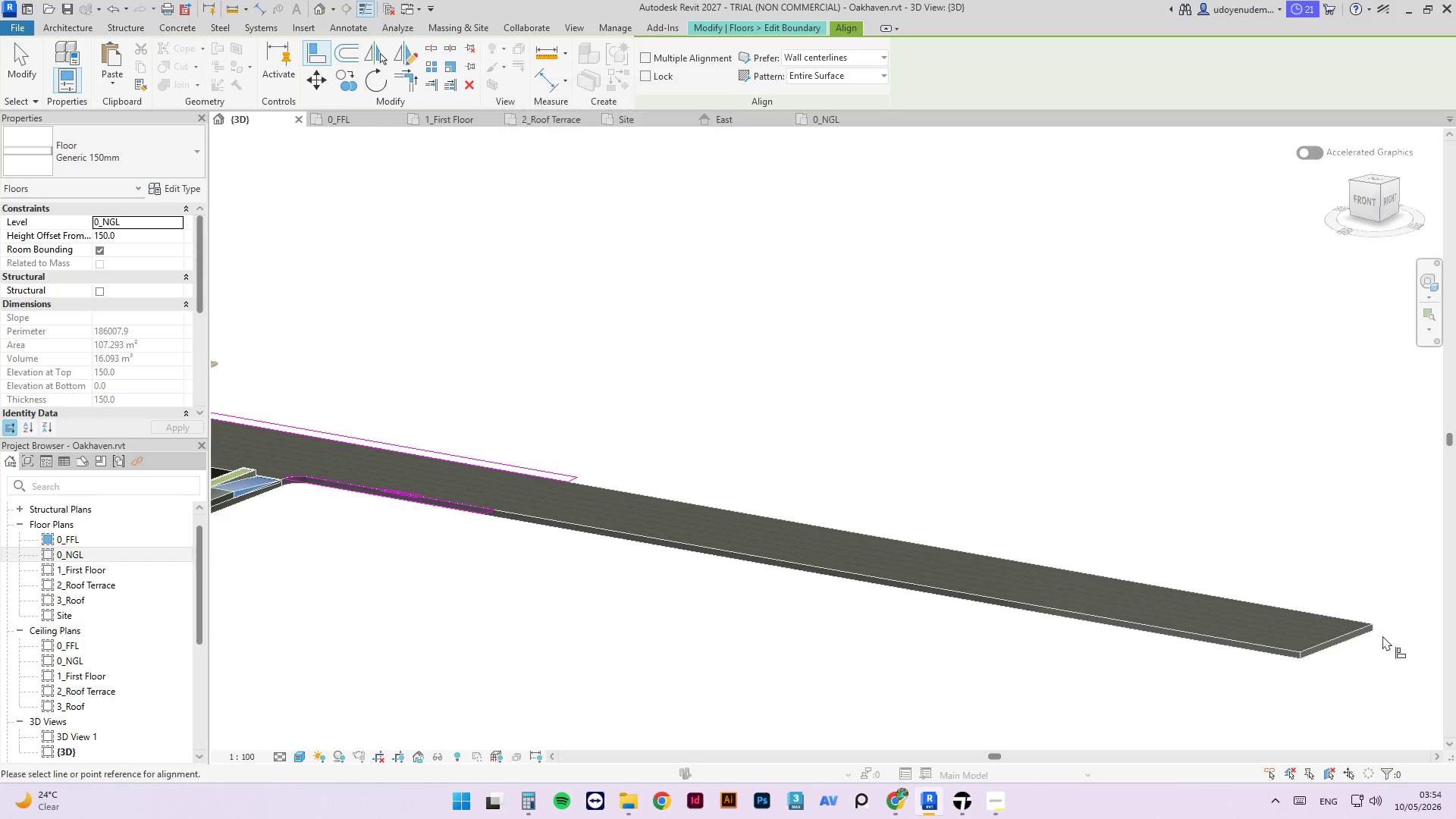 
left_click([1323, 645])
 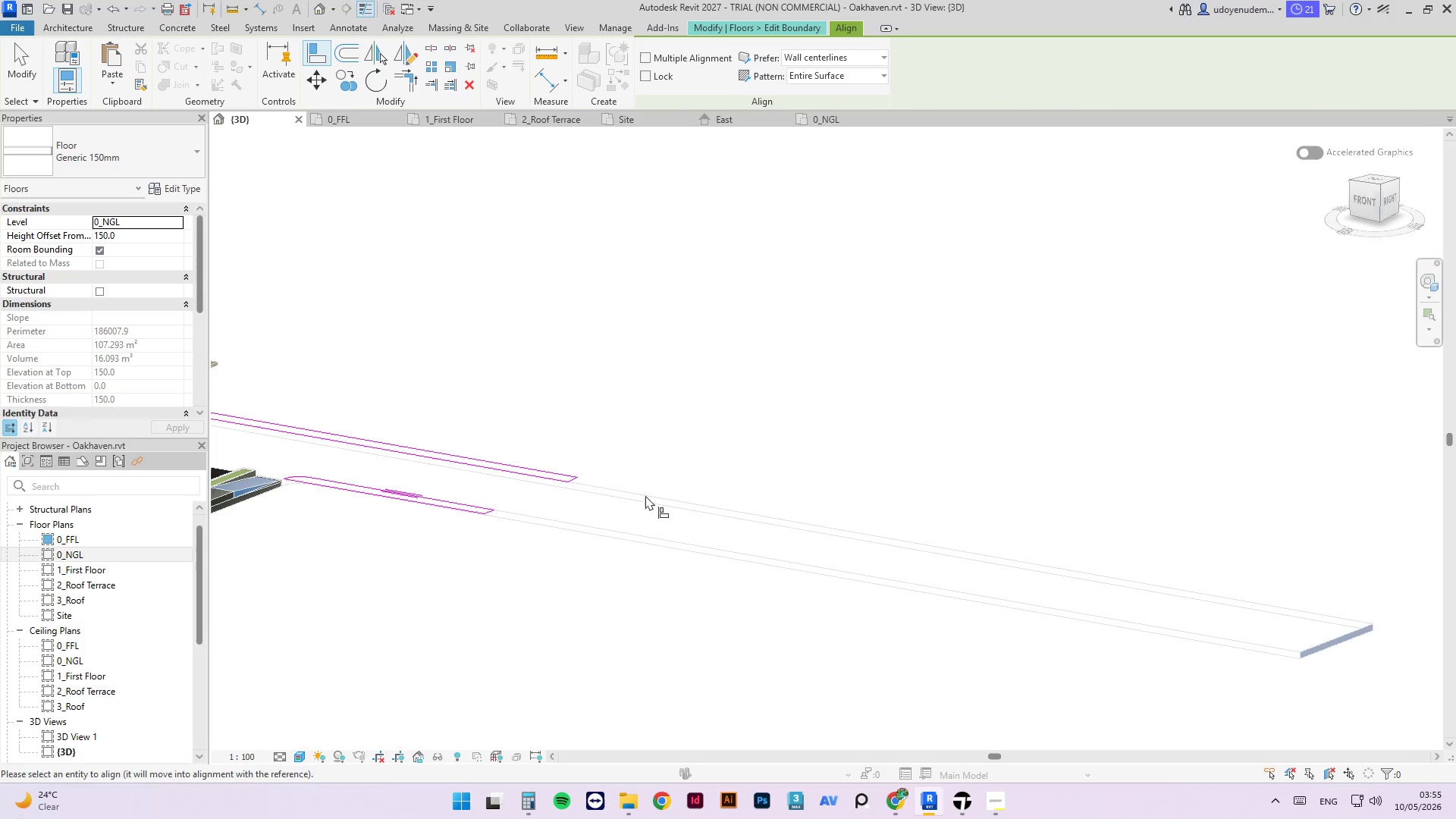 
scroll: coordinate [460, 535], scroll_direction: up, amount: 4.0
 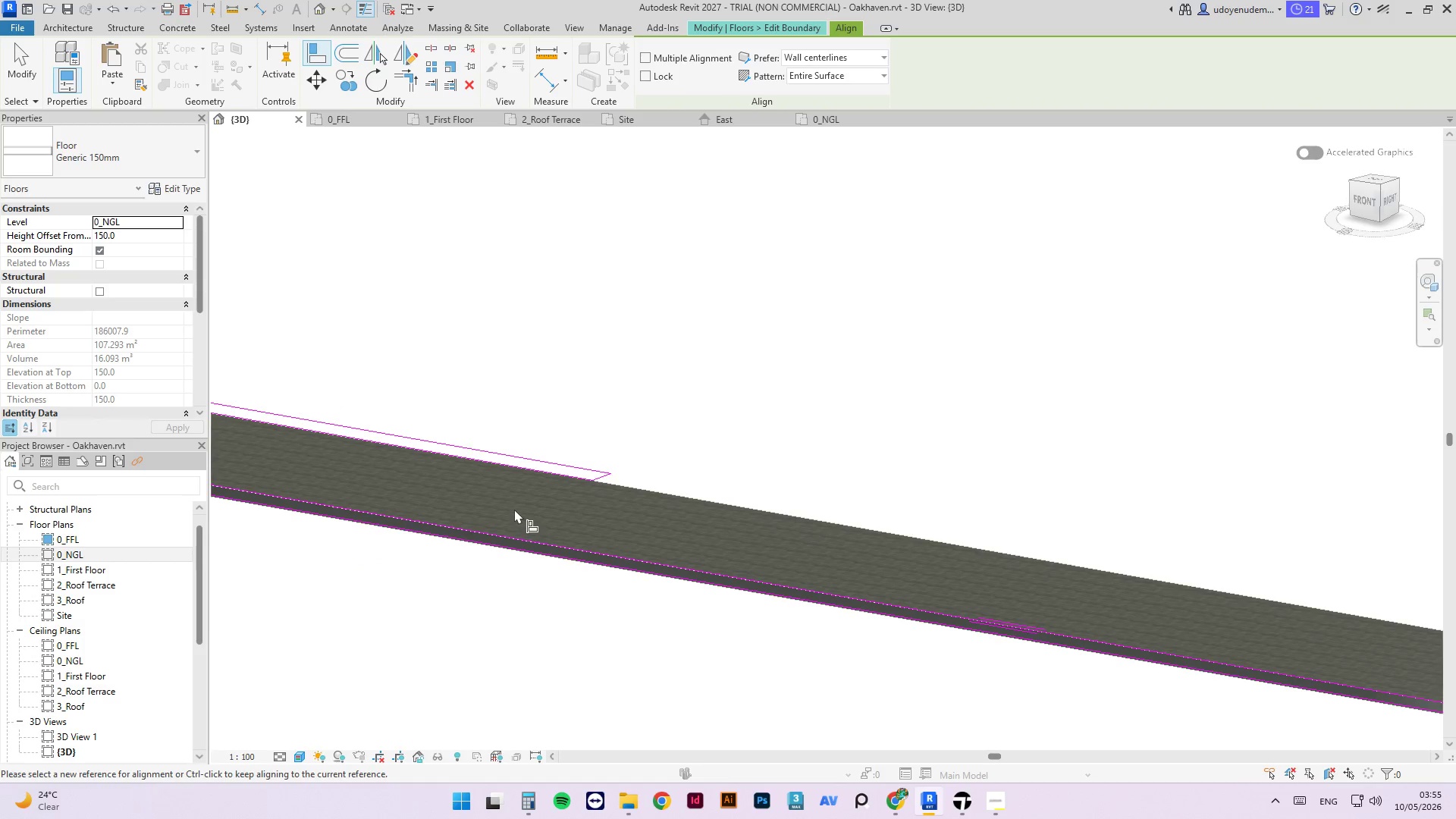 
scroll: coordinate [539, 483], scroll_direction: down, amount: 5.0
 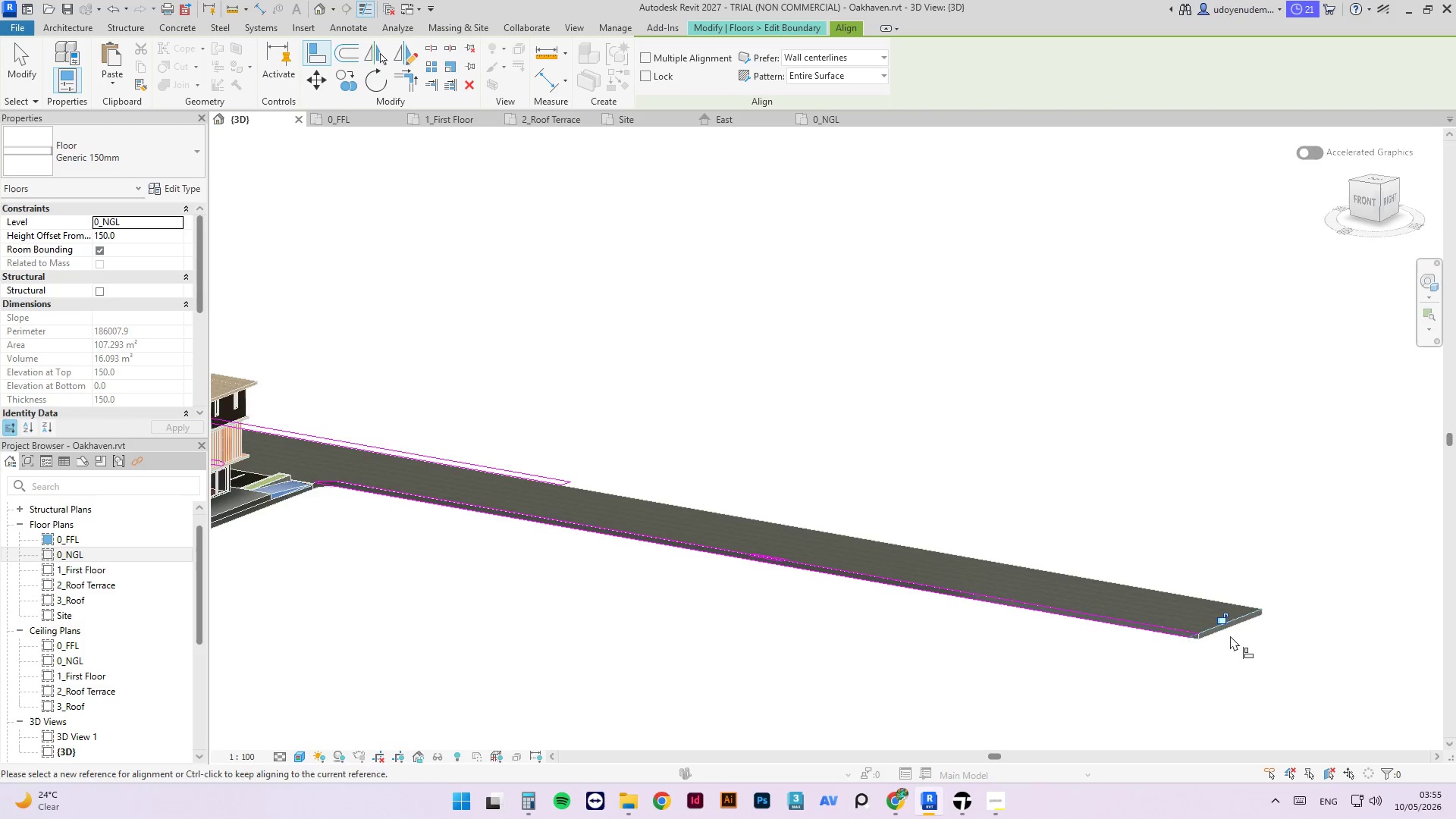 
scroll: coordinate [1221, 626], scroll_direction: up, amount: 5.0
 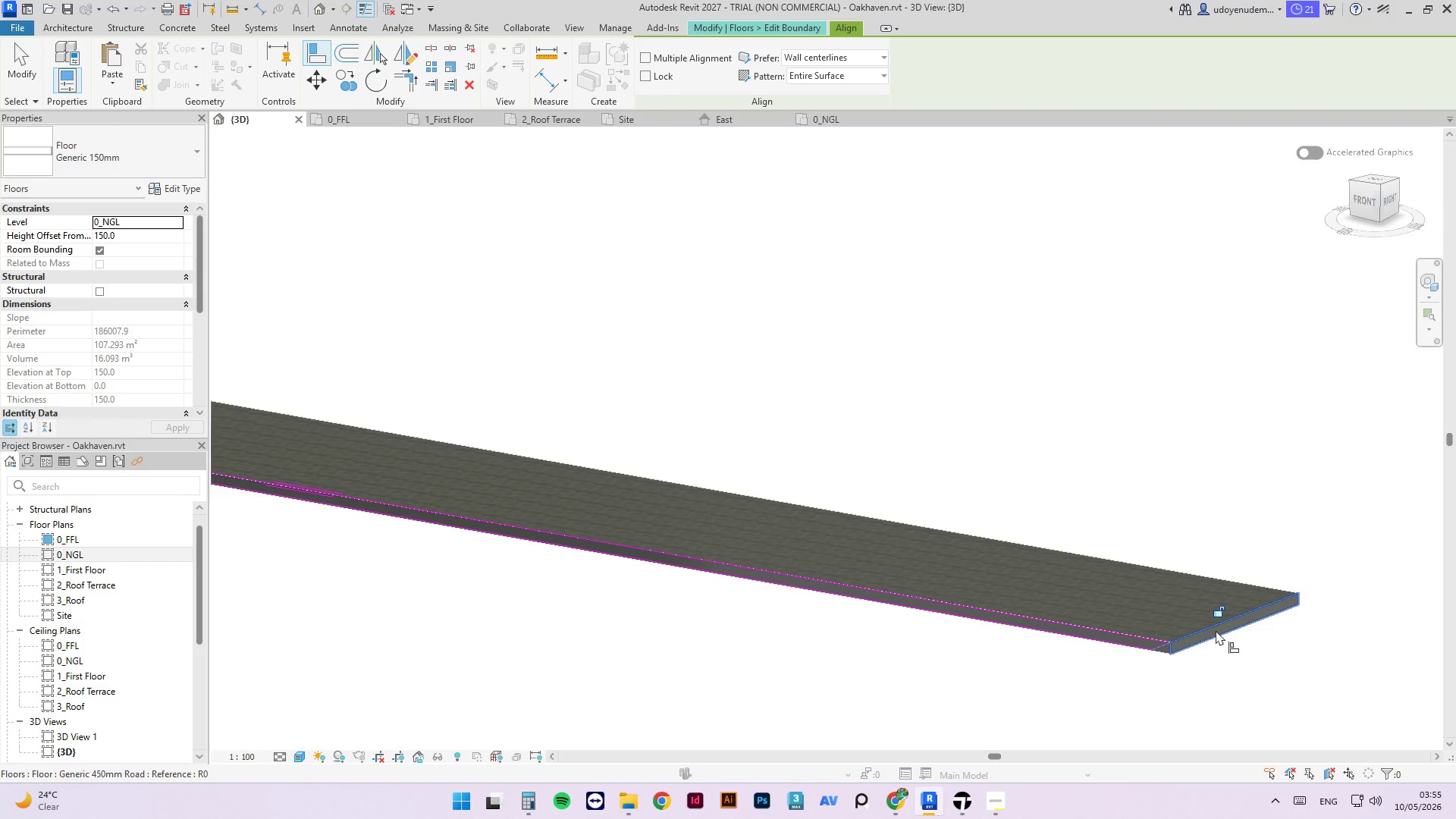 
left_click([1216, 630])
 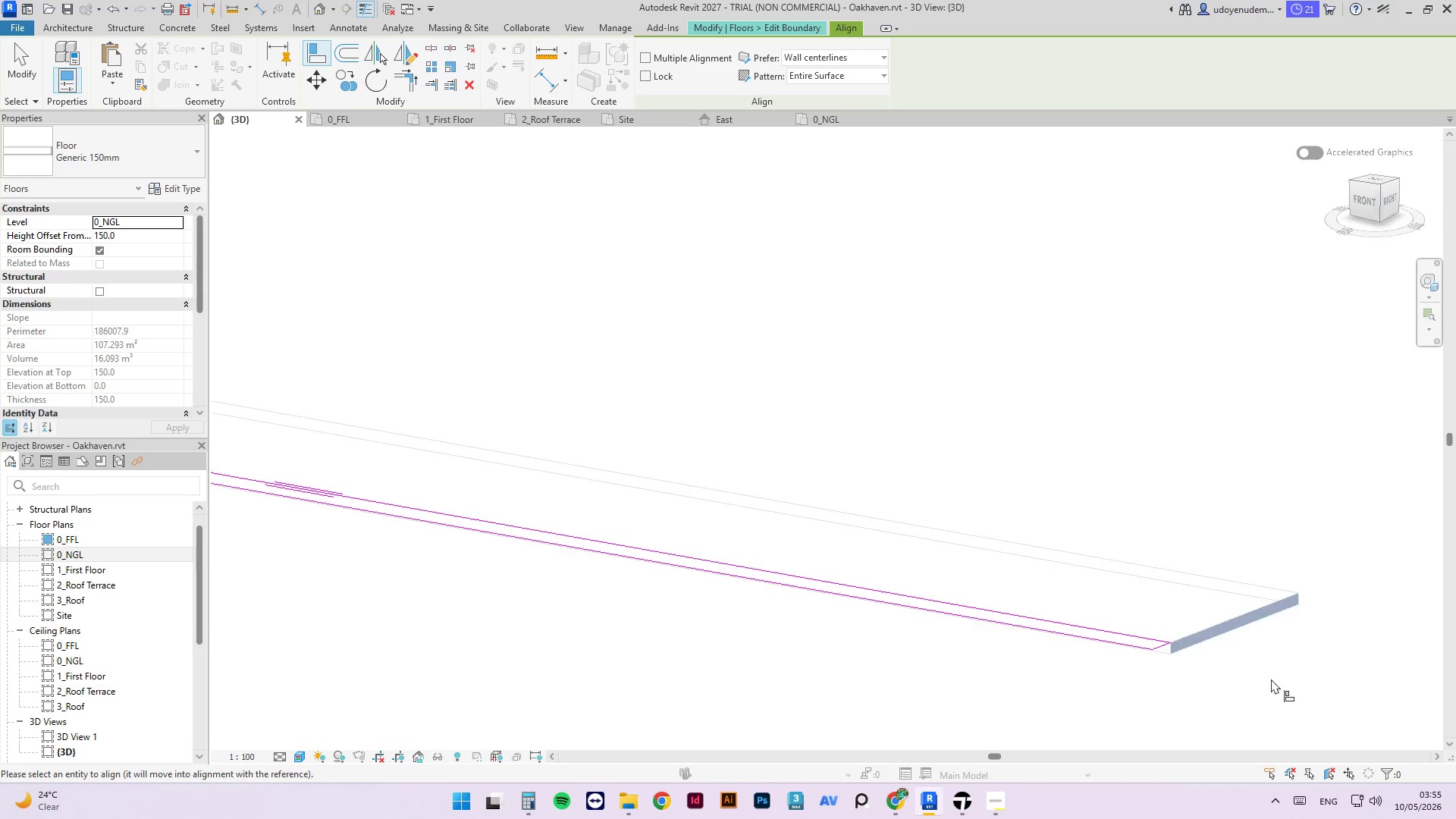 
scroll: coordinate [1267, 676], scroll_direction: down, amount: 4.0
 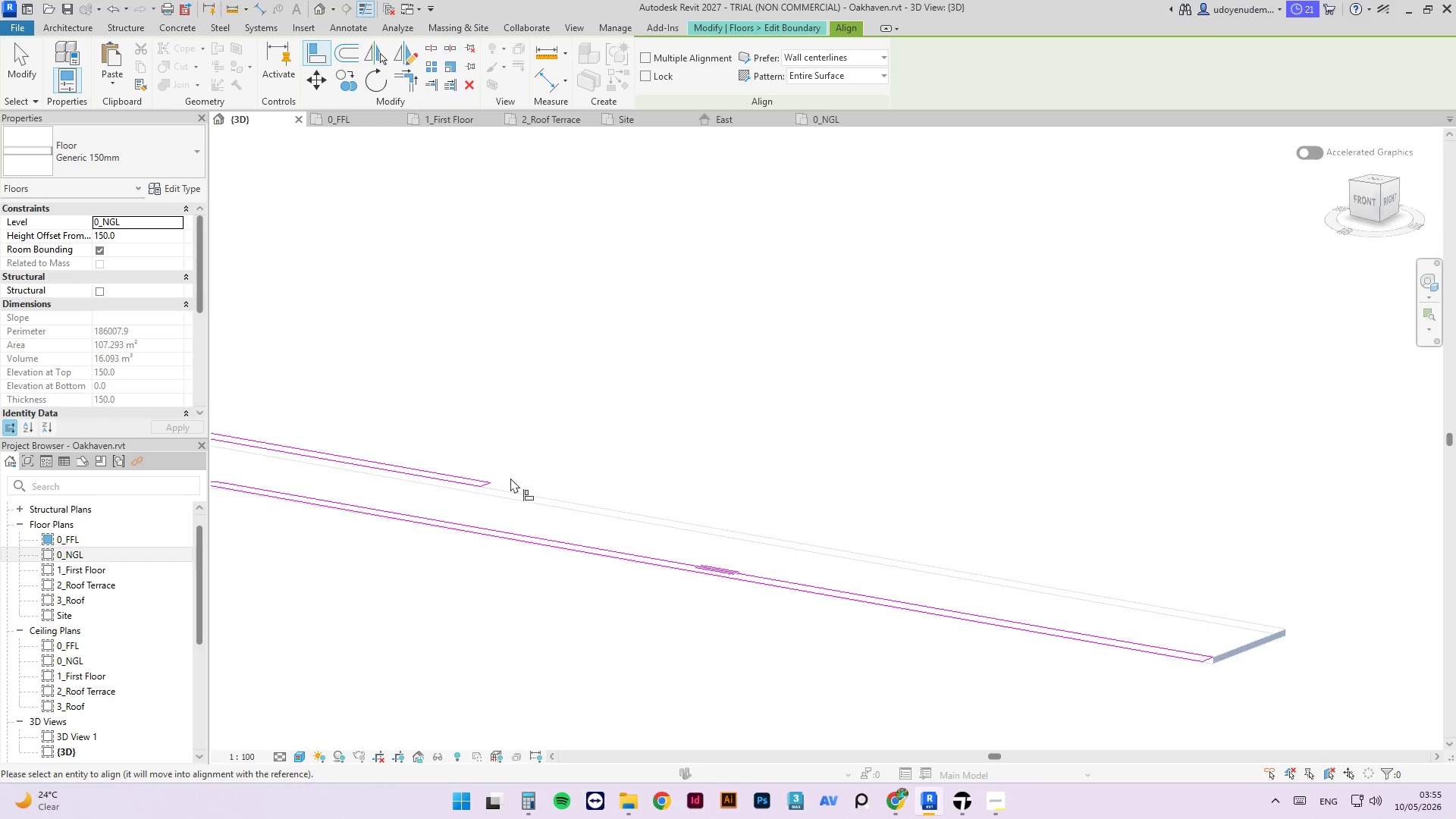 
left_click([472, 488])
 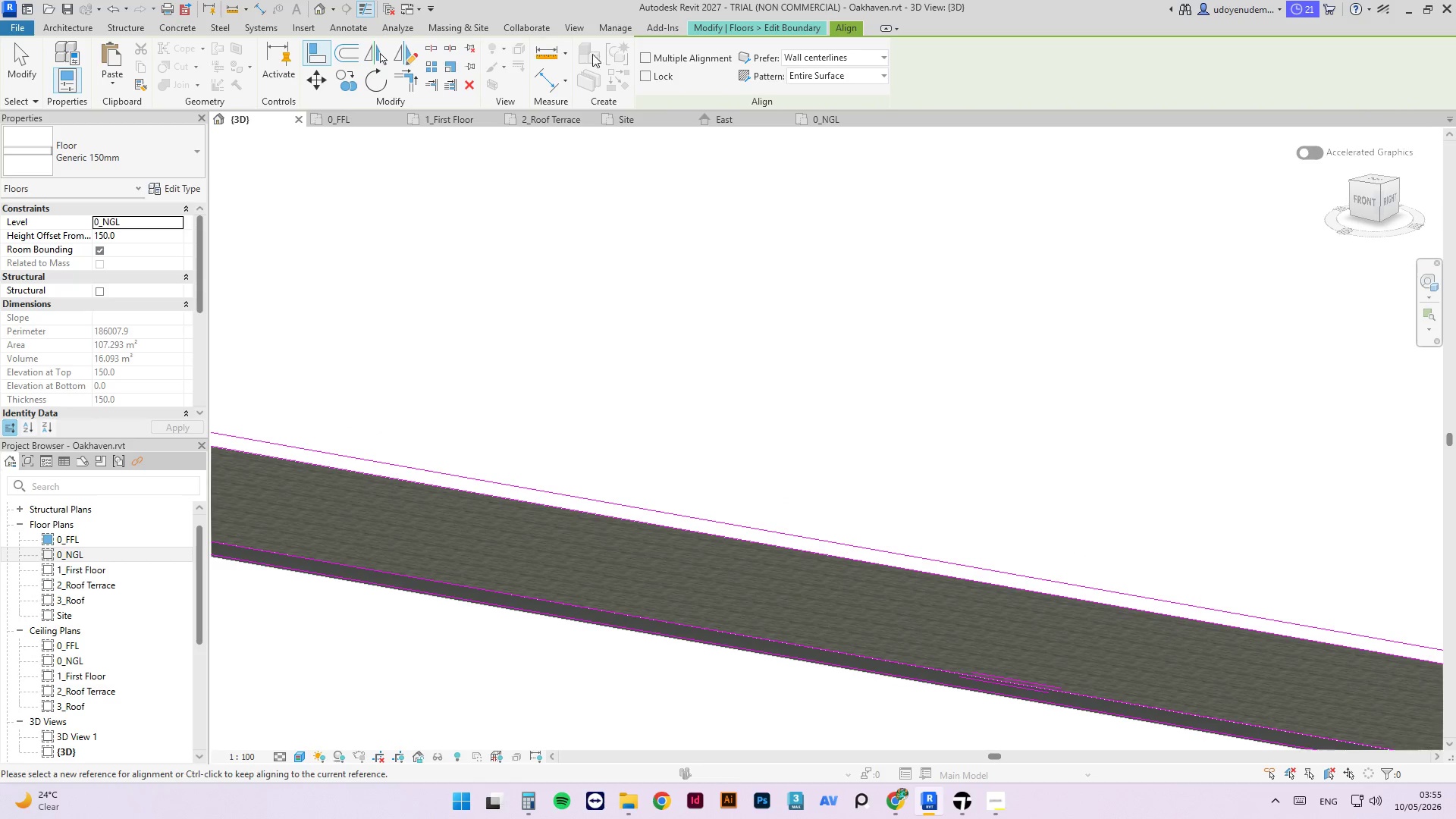 
scroll: coordinate [471, 494], scroll_direction: up, amount: 6.0
 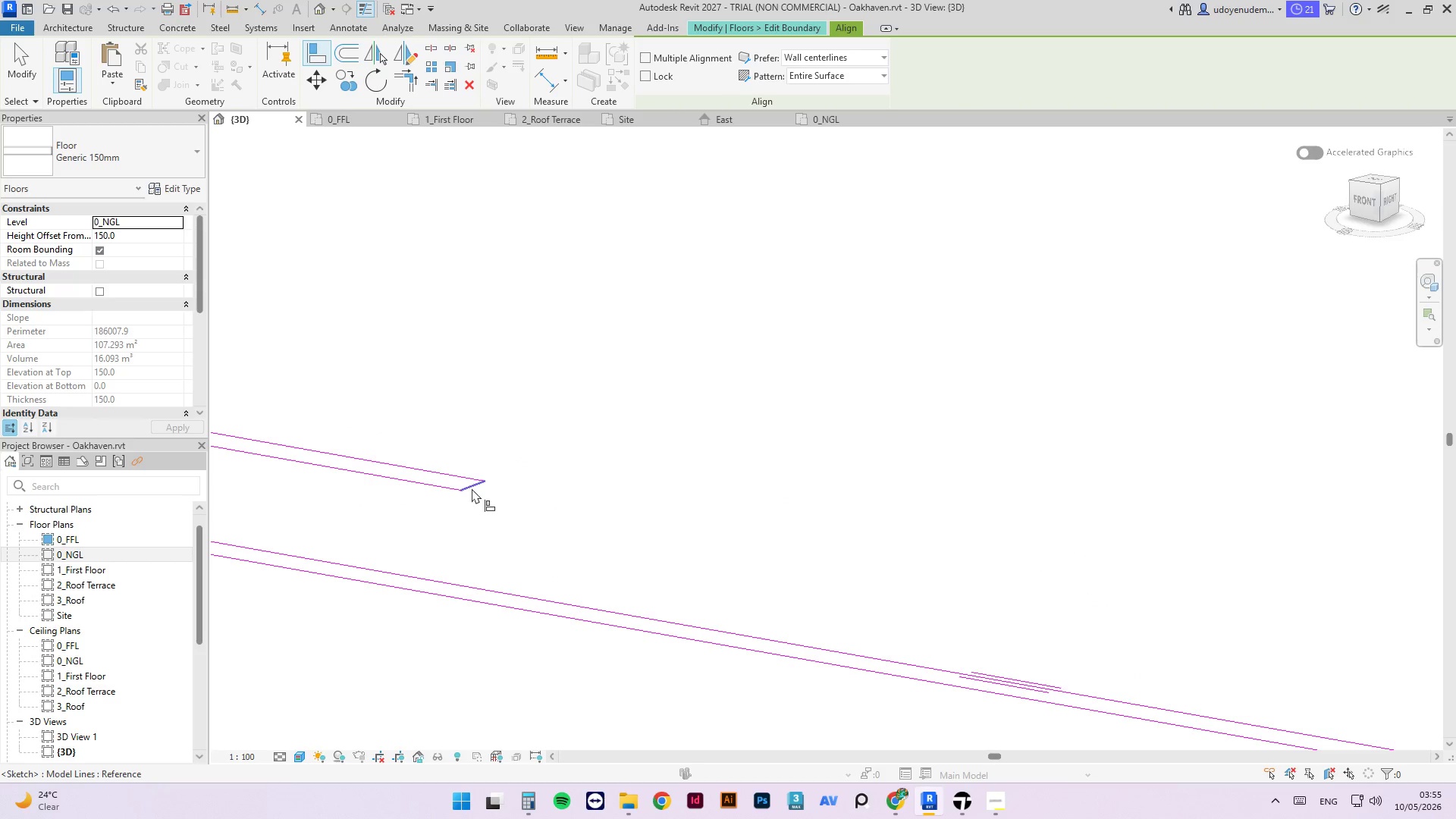 
key(Escape)
 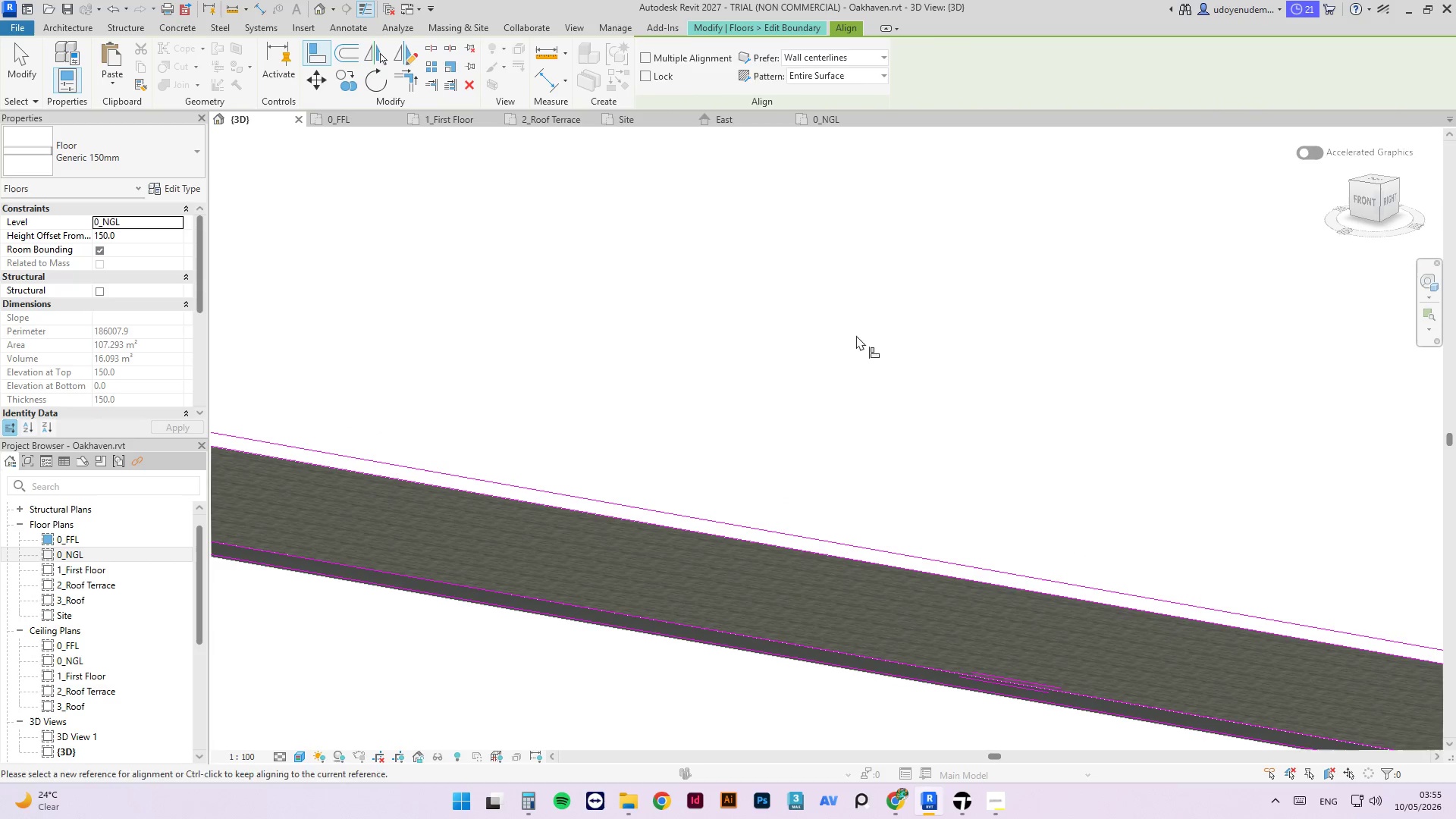 
left_click([831, 304])
 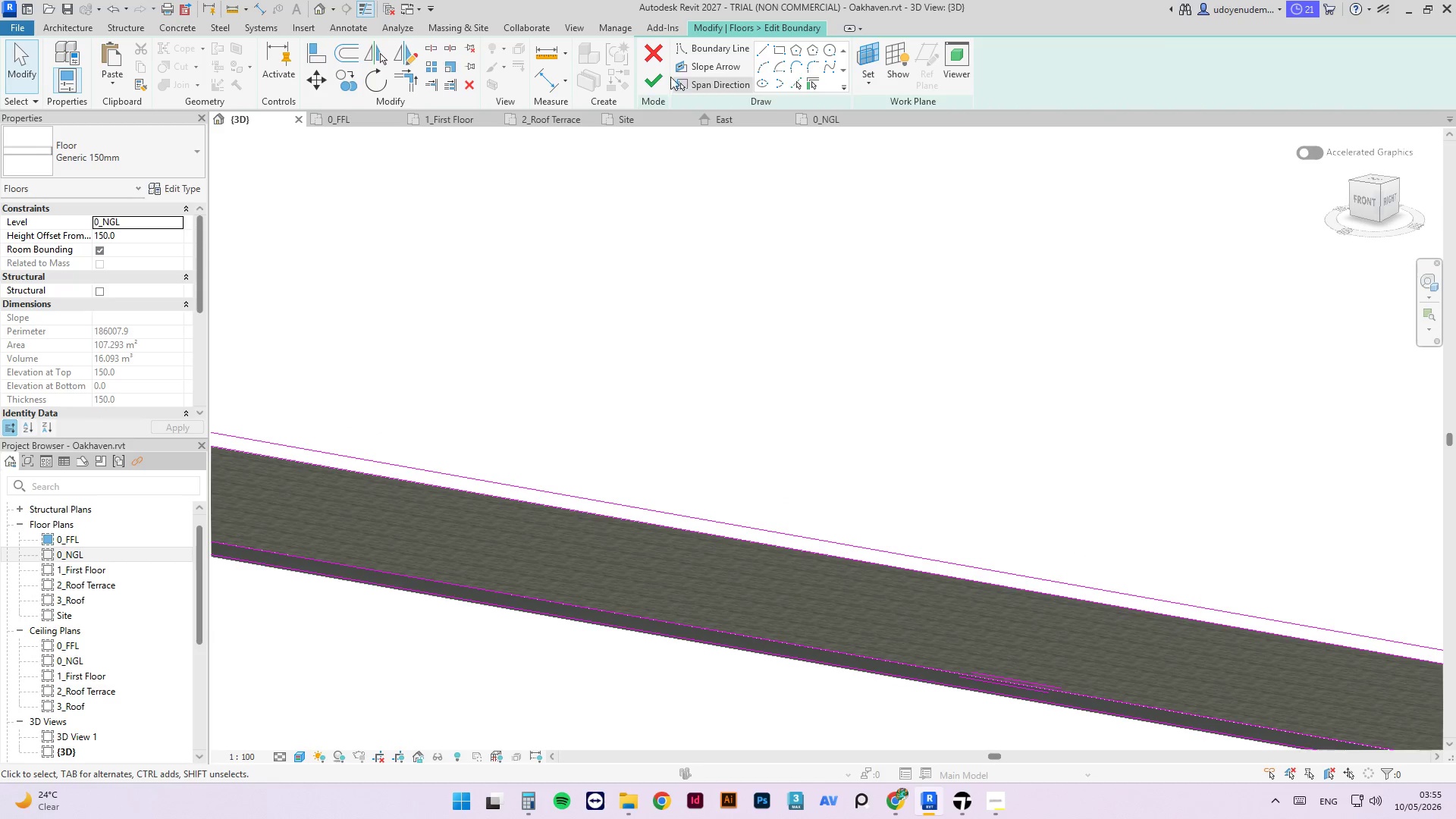 
left_click([662, 77])
 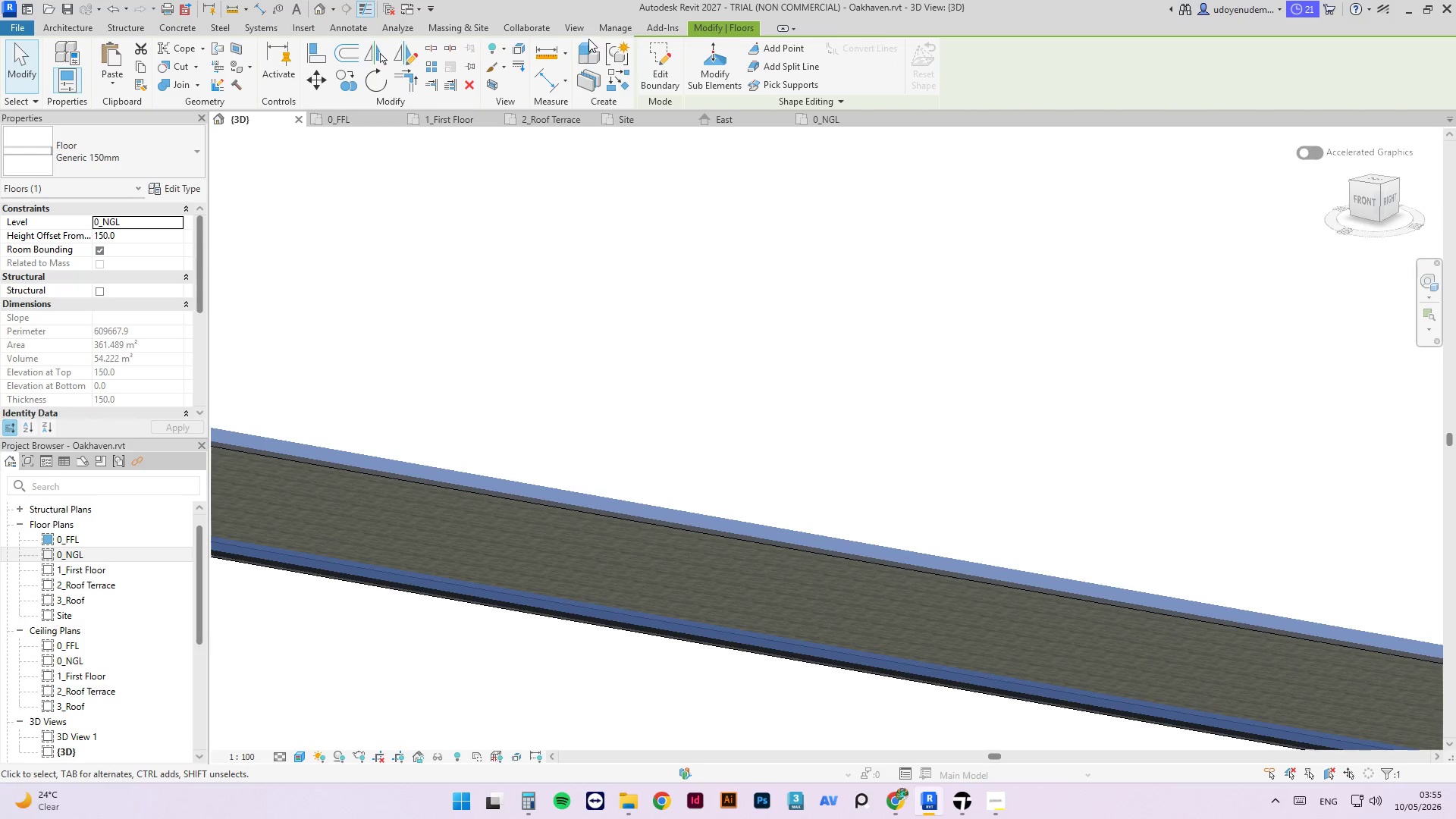 
left_click([473, 82])
 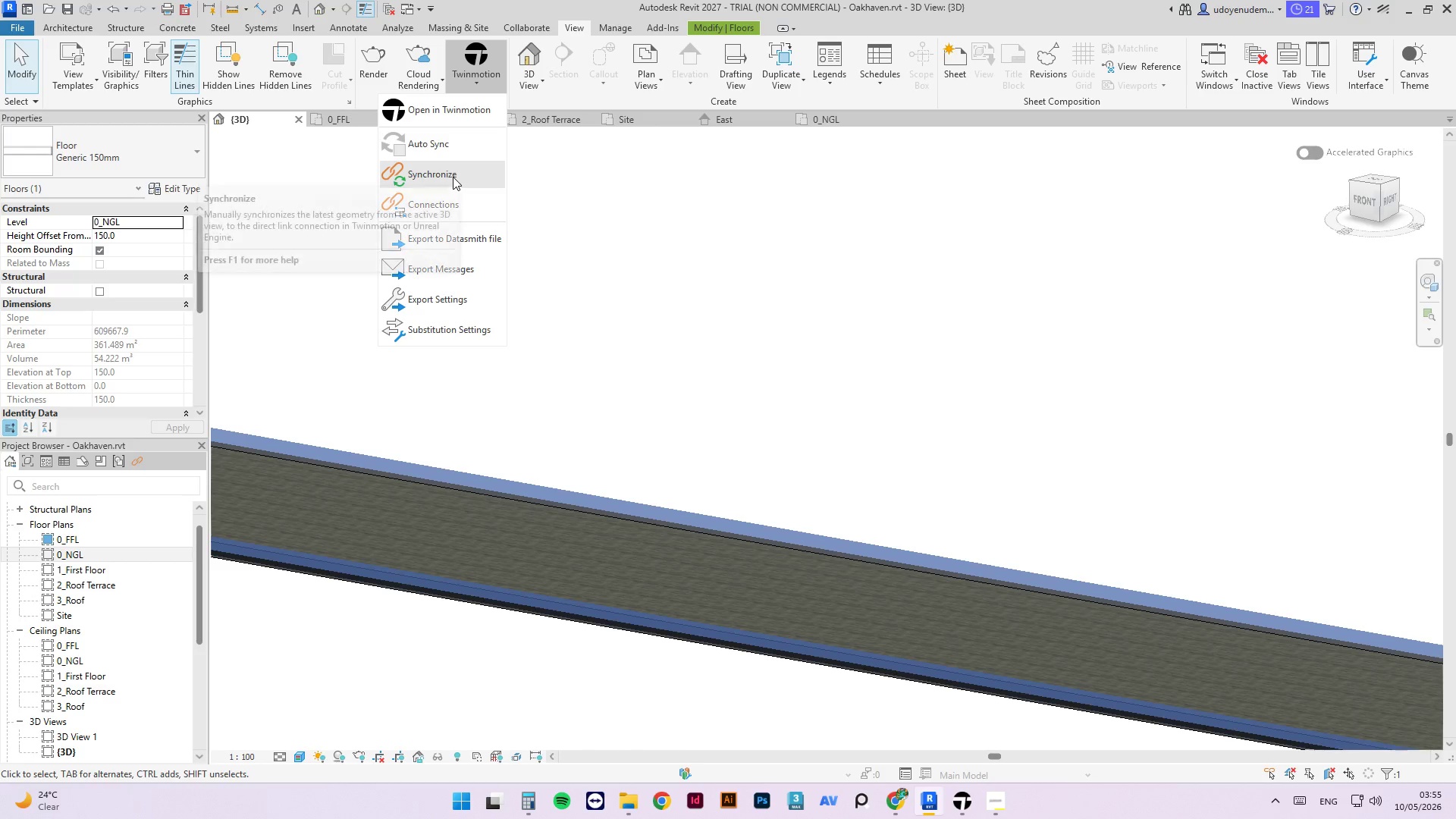 
left_click([453, 177])
 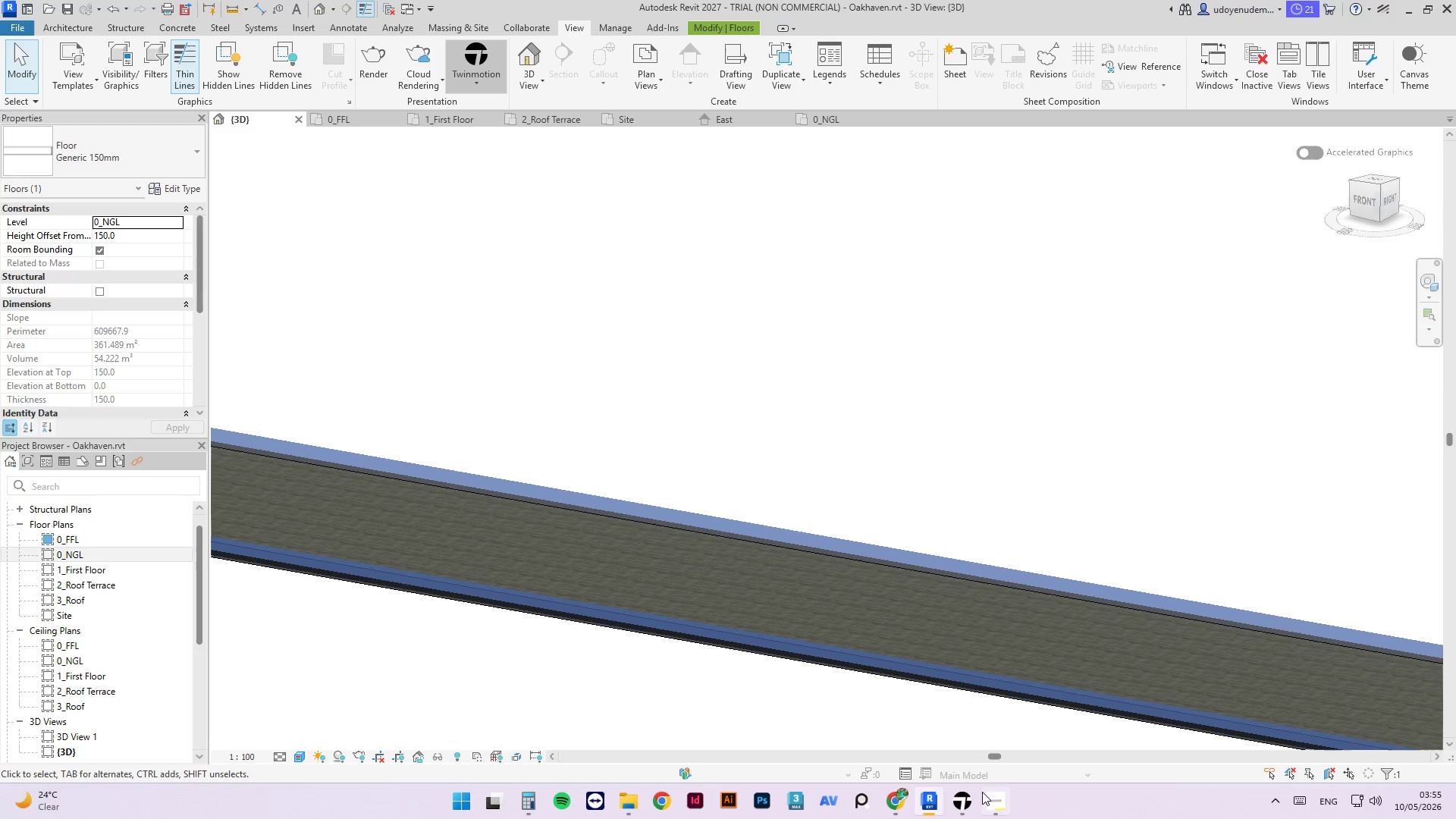 
left_click([956, 799])
 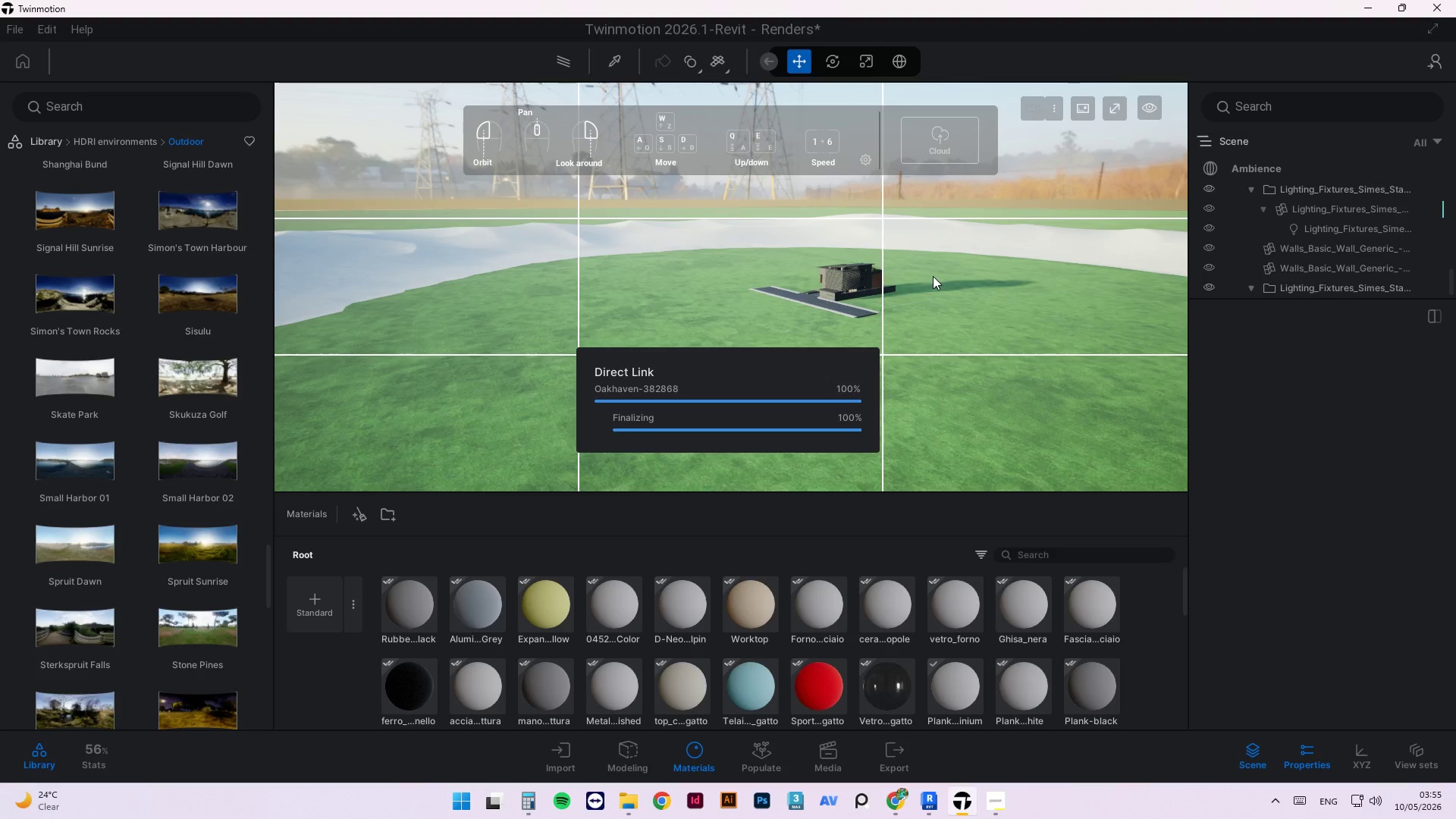 
wait(19.48)
 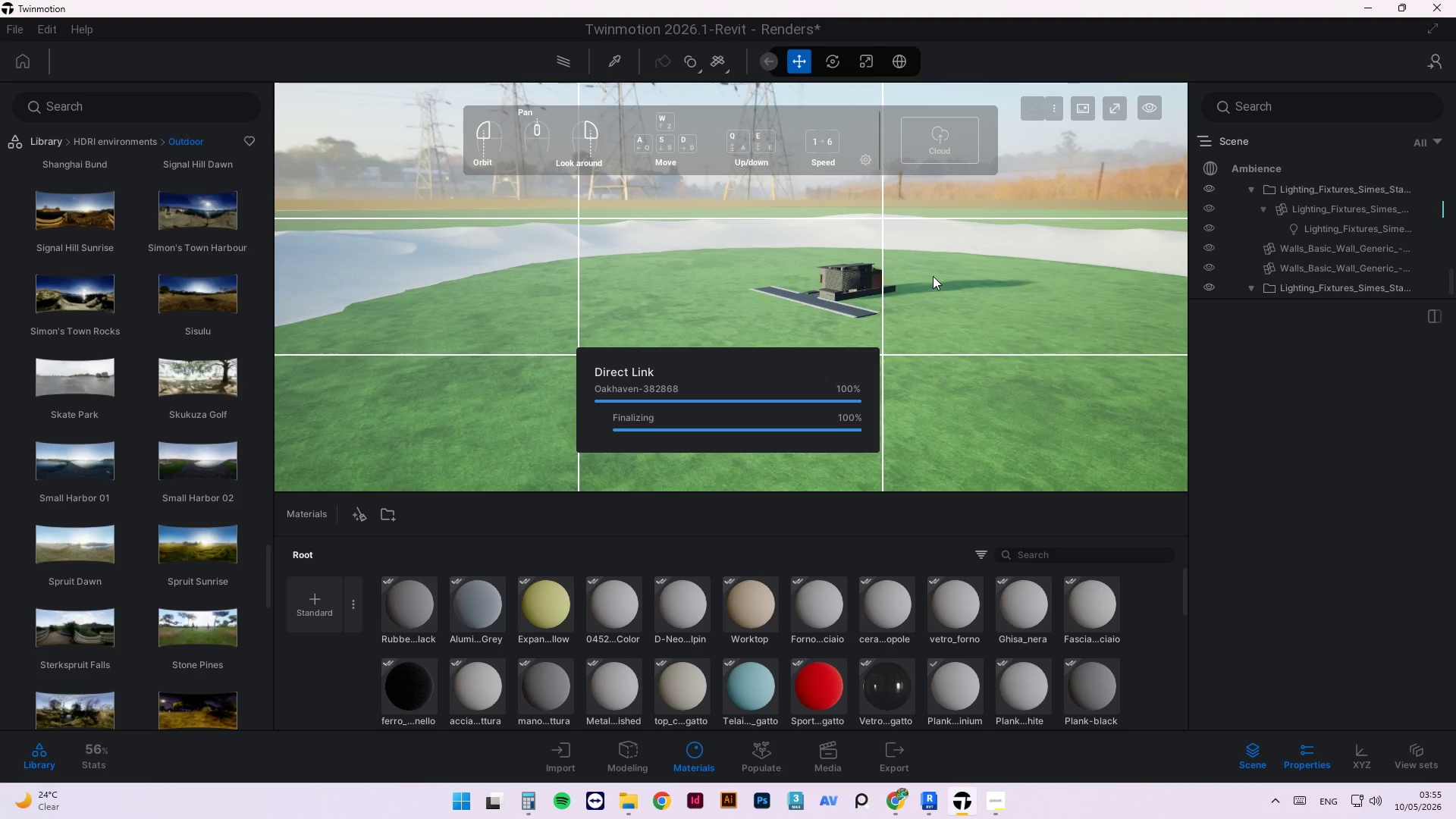 
scroll: coordinate [1017, 337], scroll_direction: up, amount: 226.0
 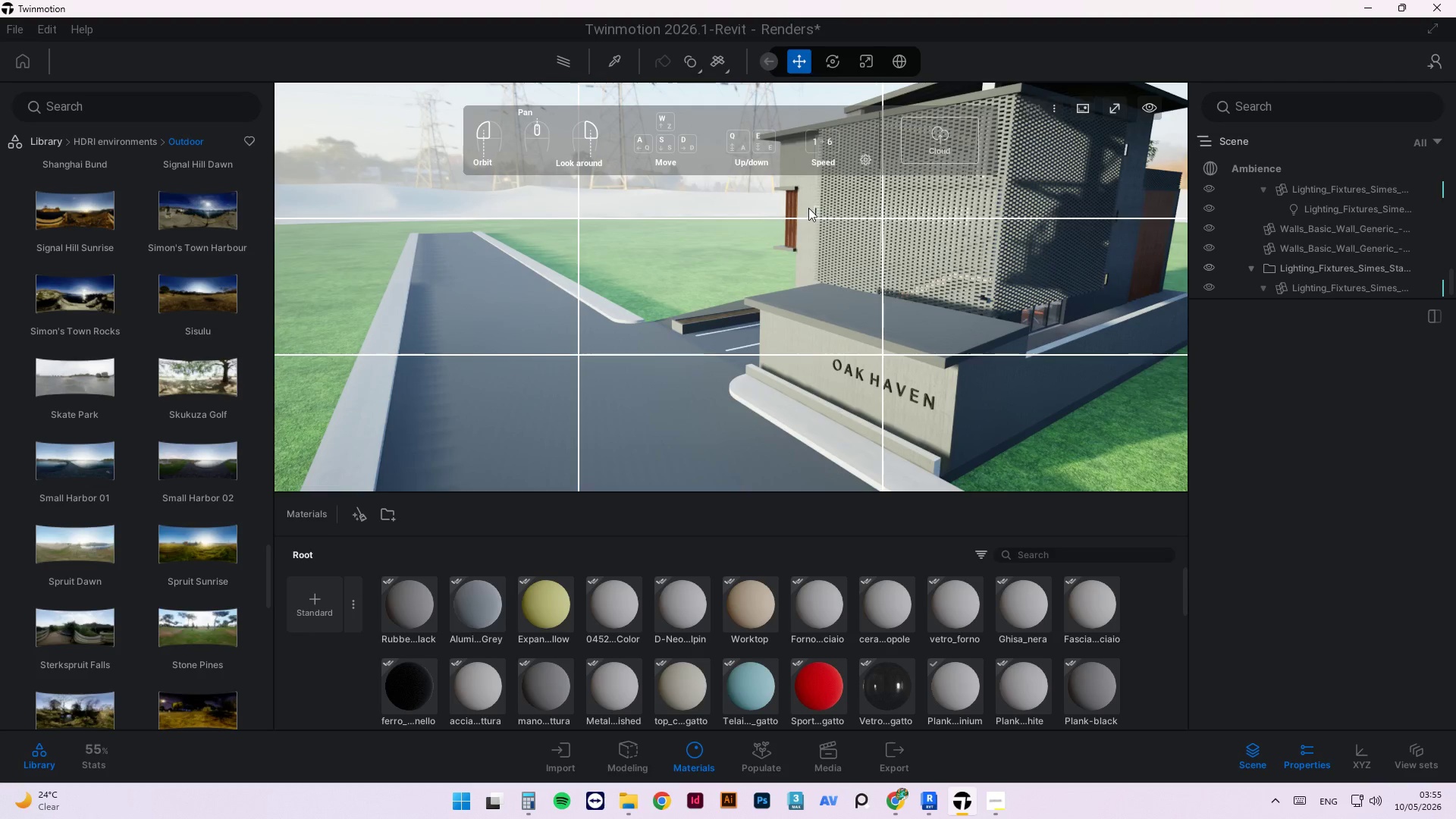 
scroll: coordinate [608, 394], scroll_direction: down, amount: 6.0
 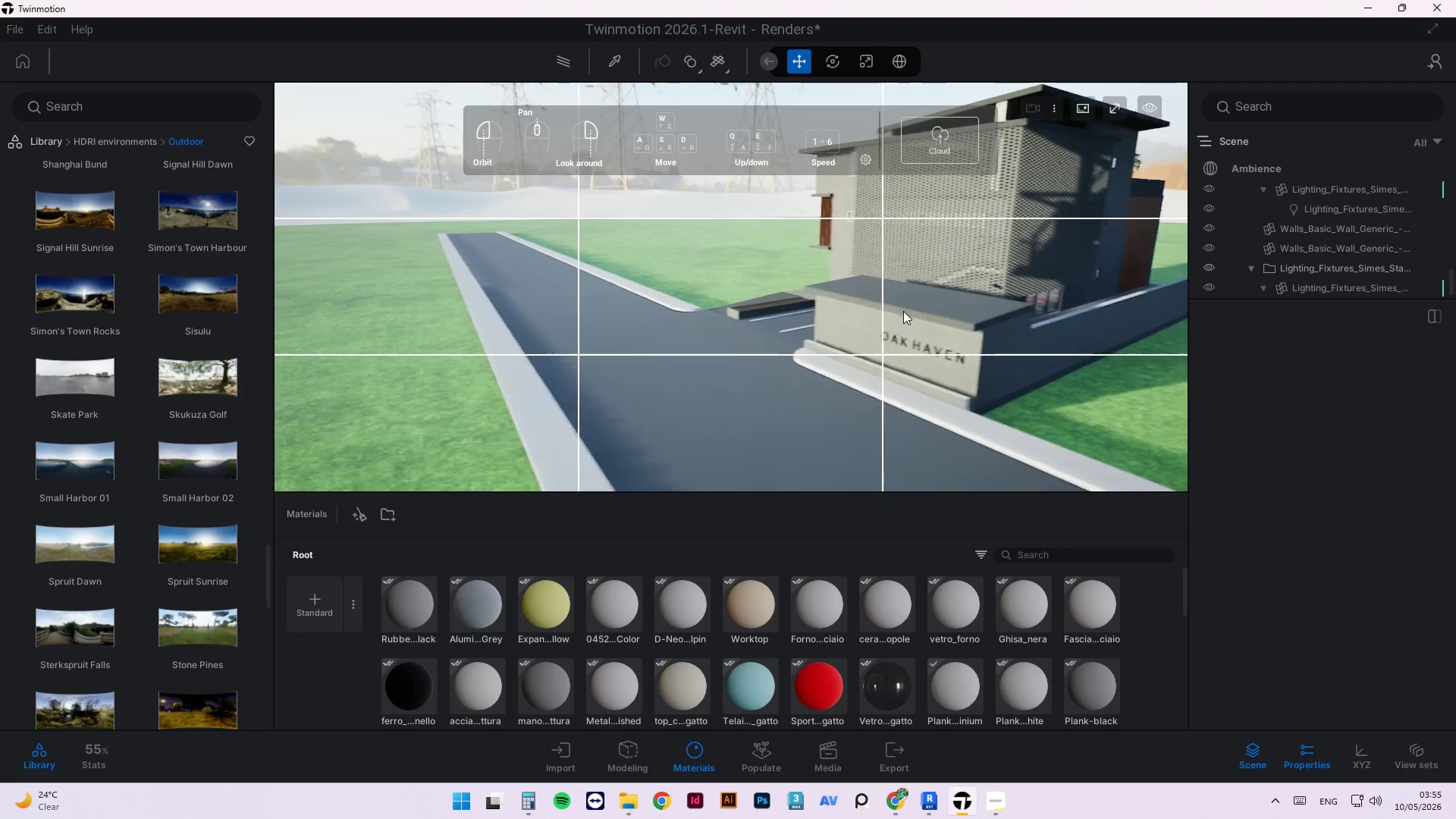 
left_click_drag(start_coordinate=[811, 298], to_coordinate=[1037, 291])
 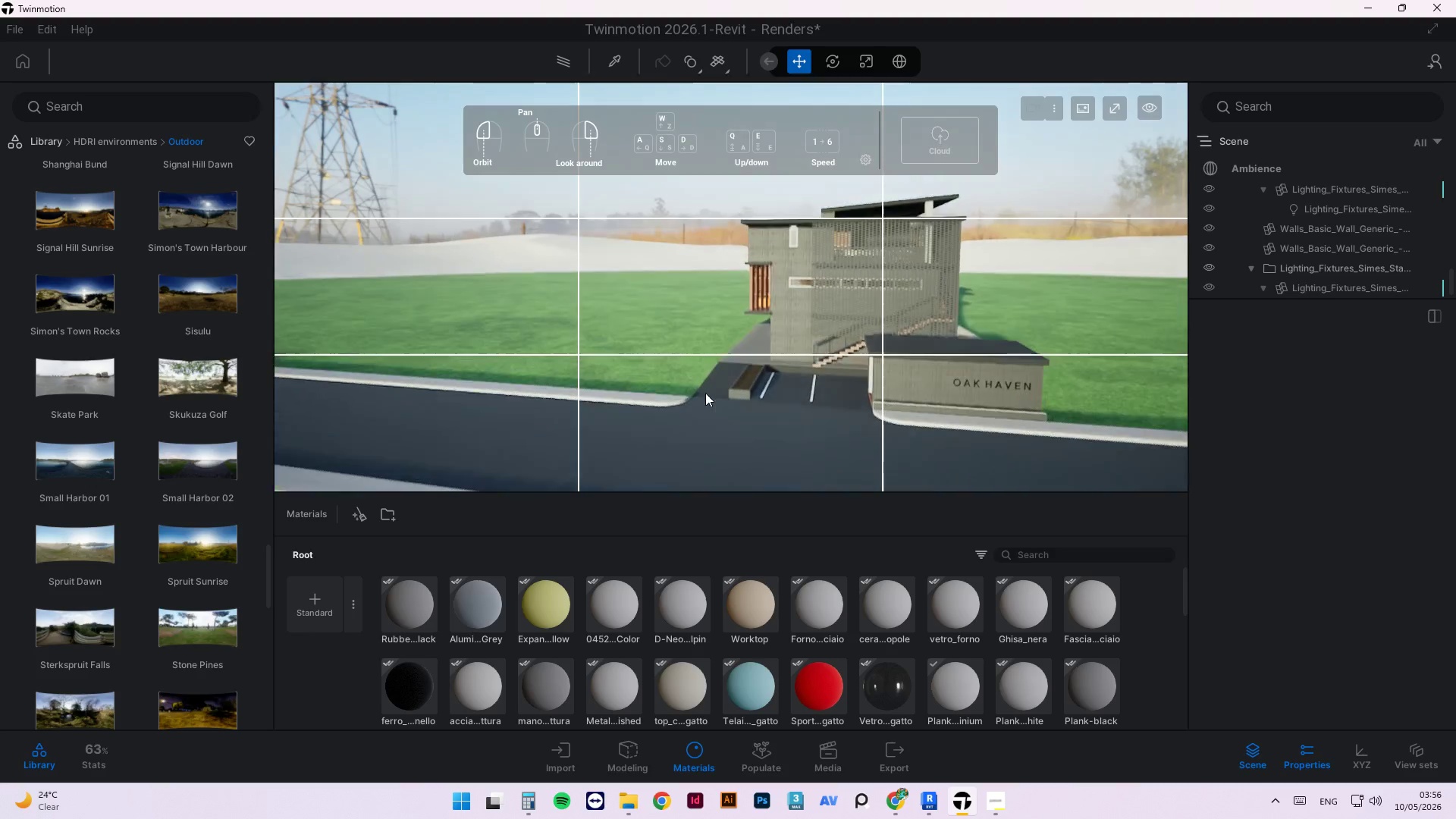 
left_click_drag(start_coordinate=[879, 406], to_coordinate=[652, 374])
 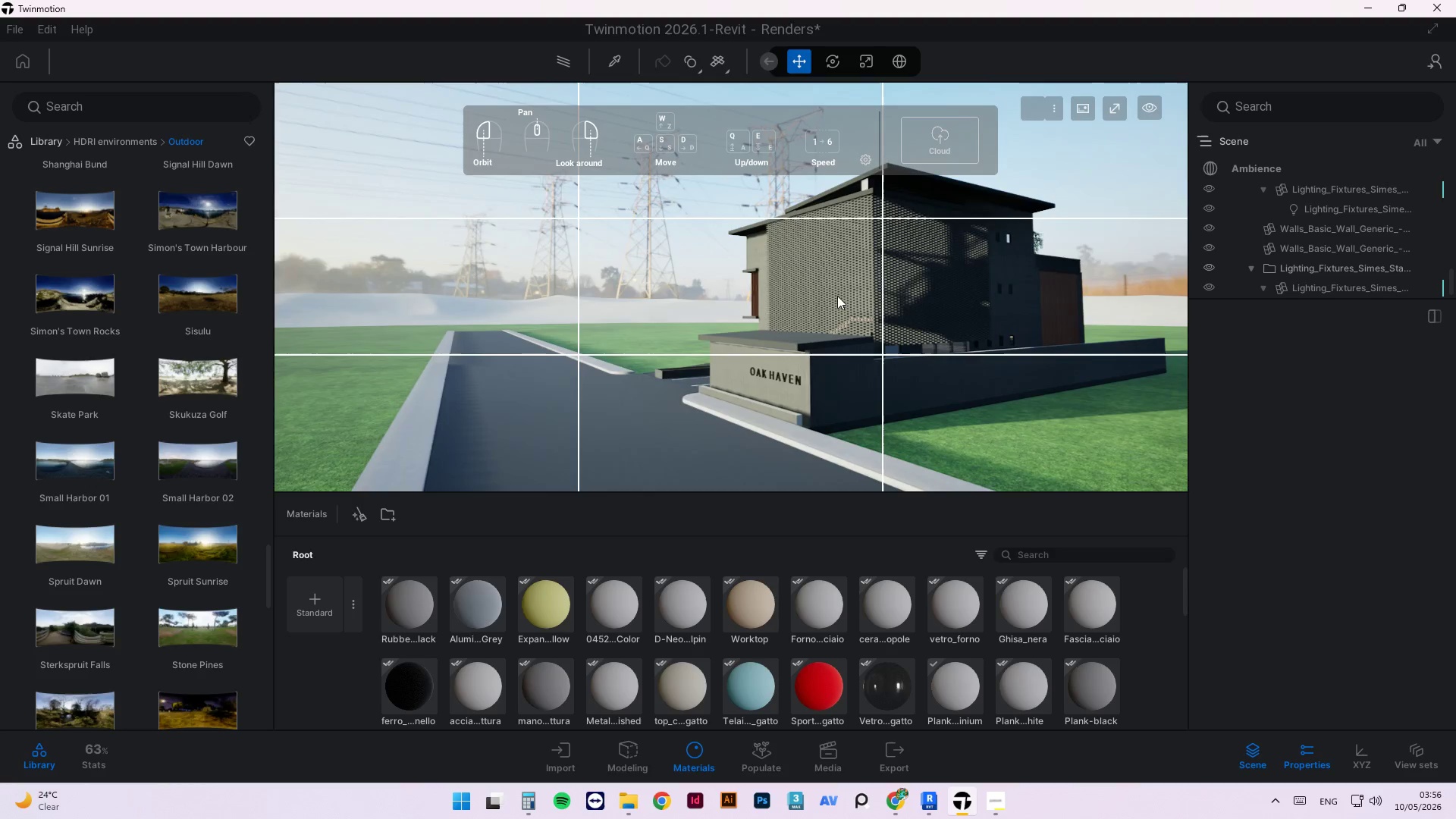 
left_click_drag(start_coordinate=[754, 372], to_coordinate=[958, 372])
 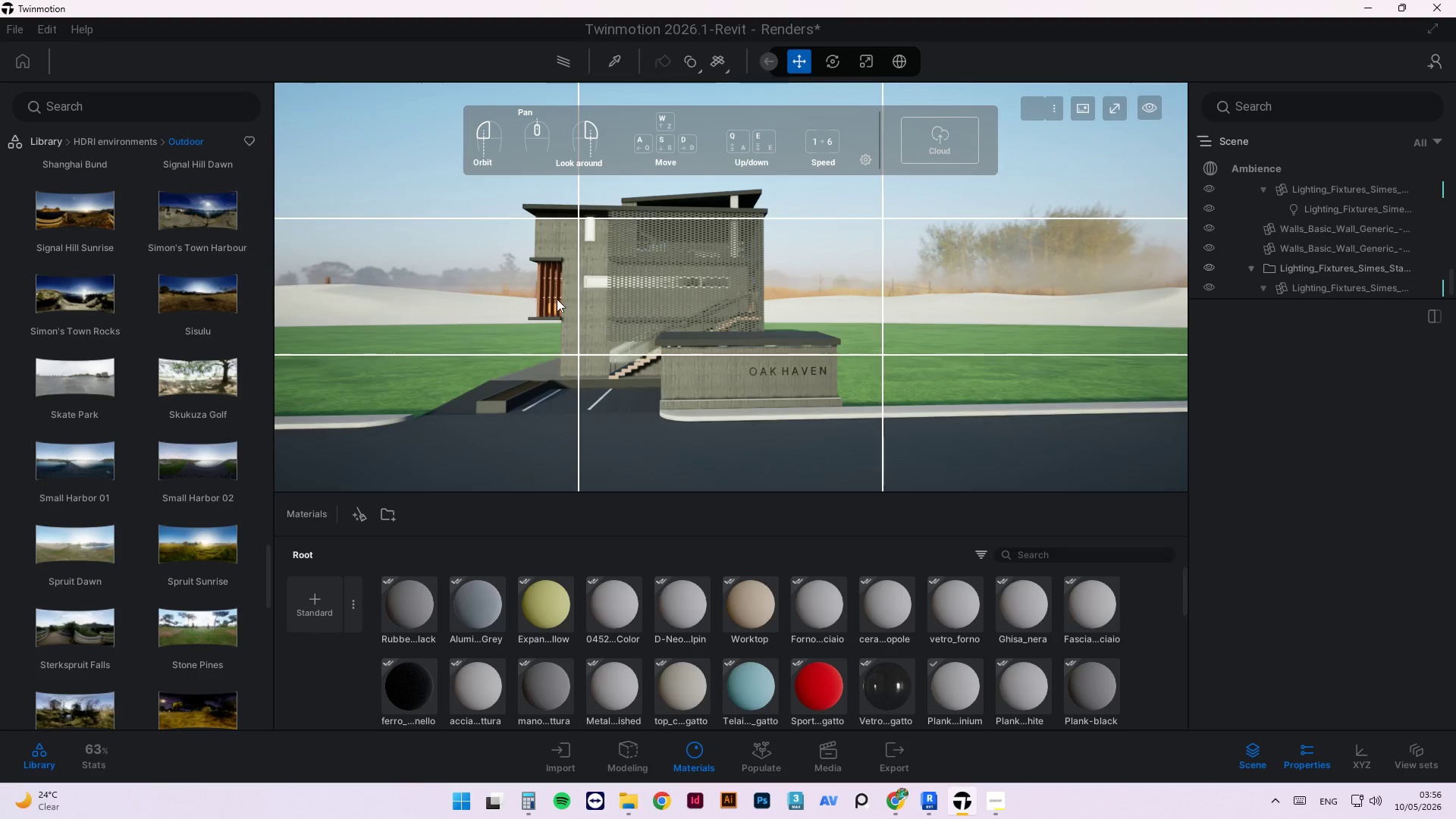 
scroll: coordinate [559, 301], scroll_direction: up, amount: 8.0
 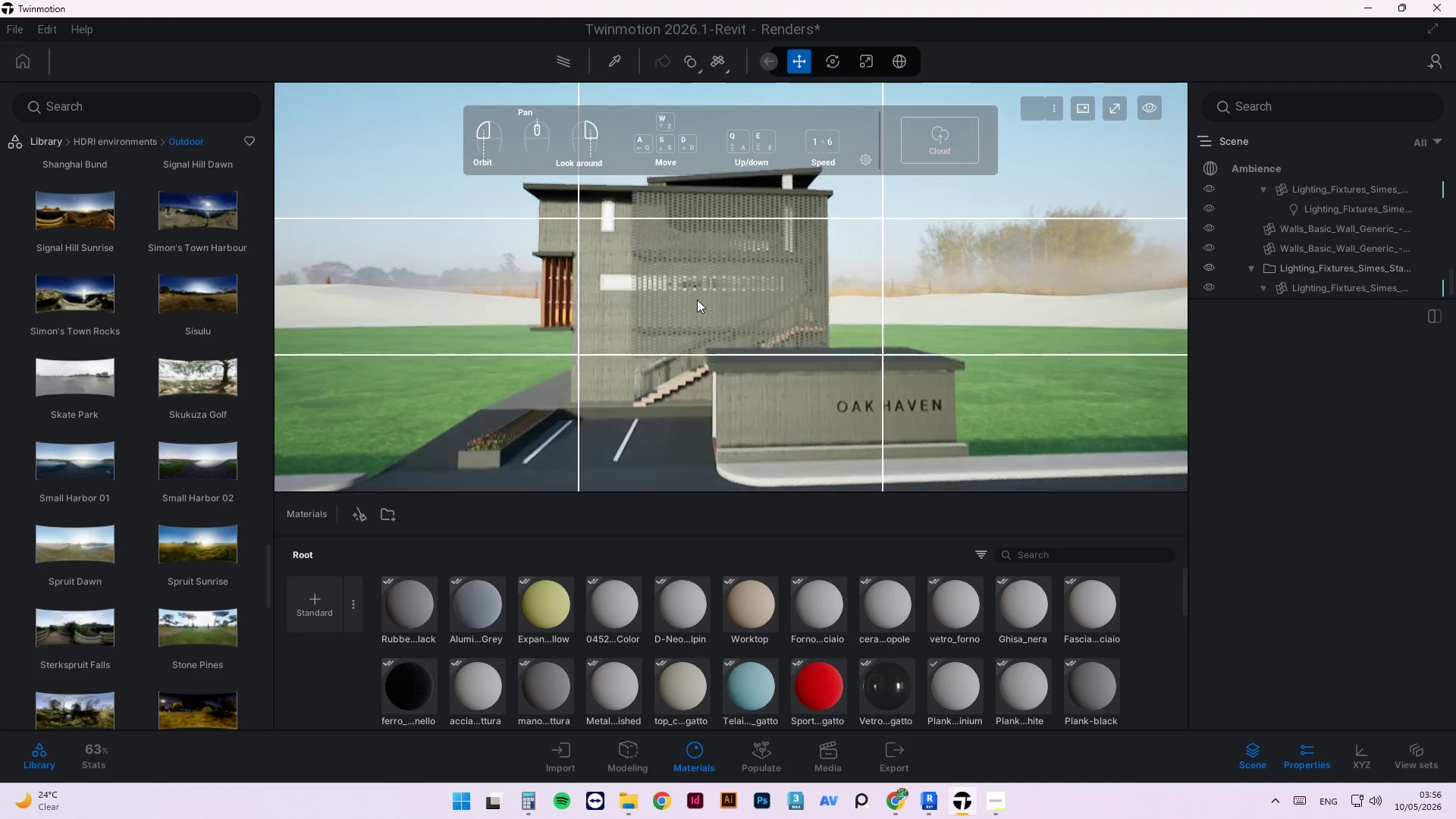 
left_click_drag(start_coordinate=[827, 309], to_coordinate=[811, 307])
 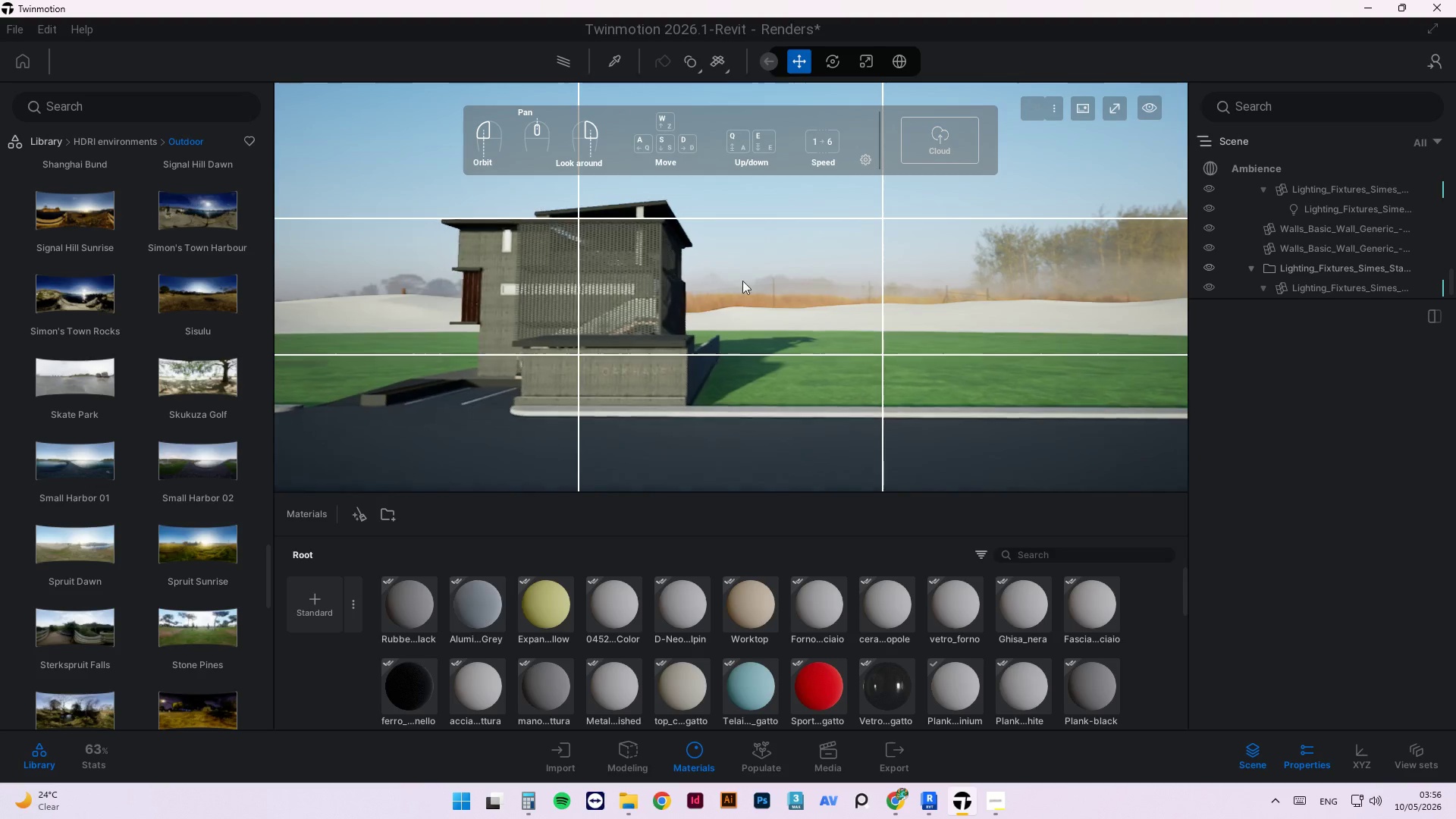 
scroll: coordinate [706, 344], scroll_direction: up, amount: 3.0
 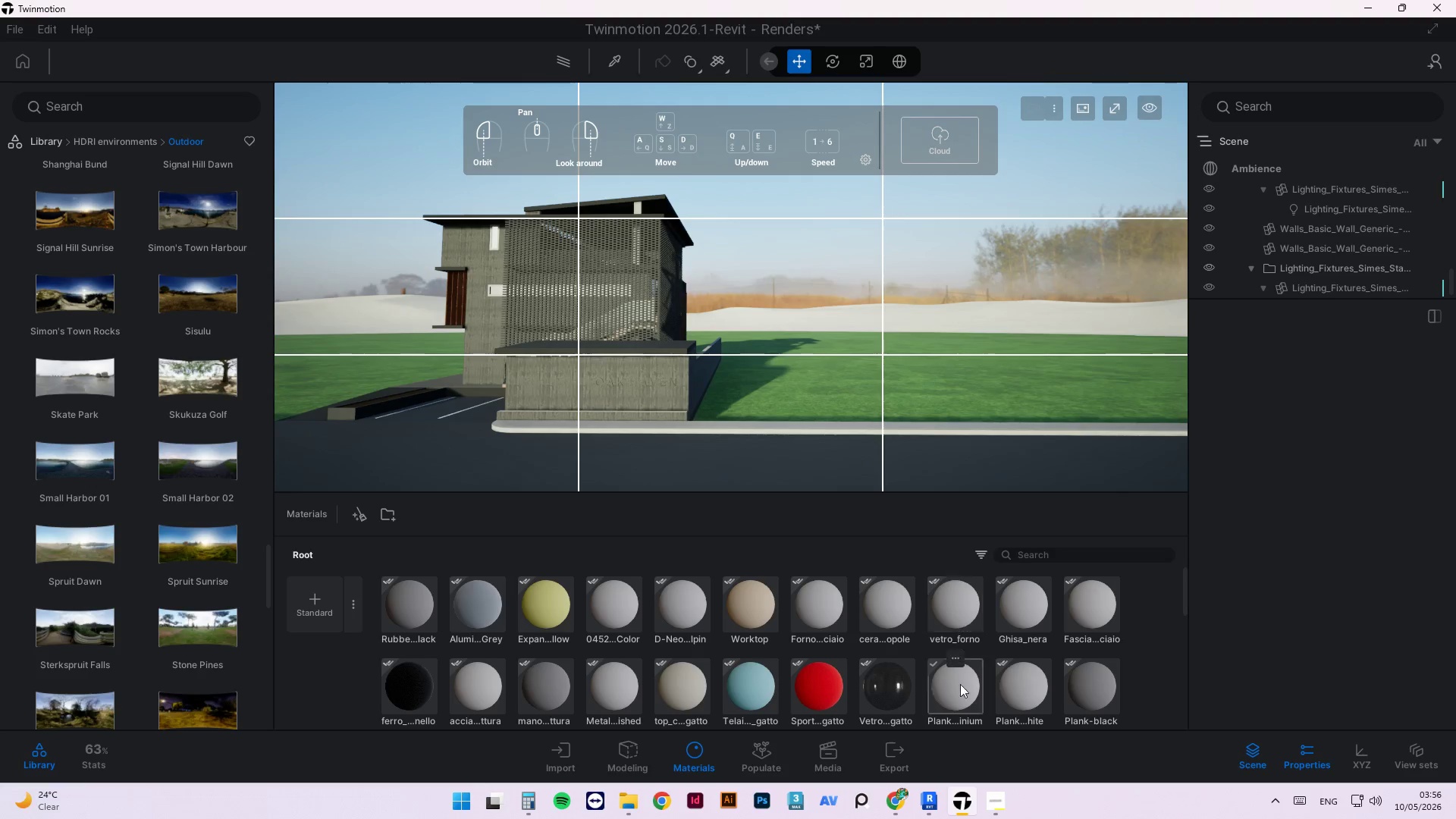 
left_click([840, 753])
 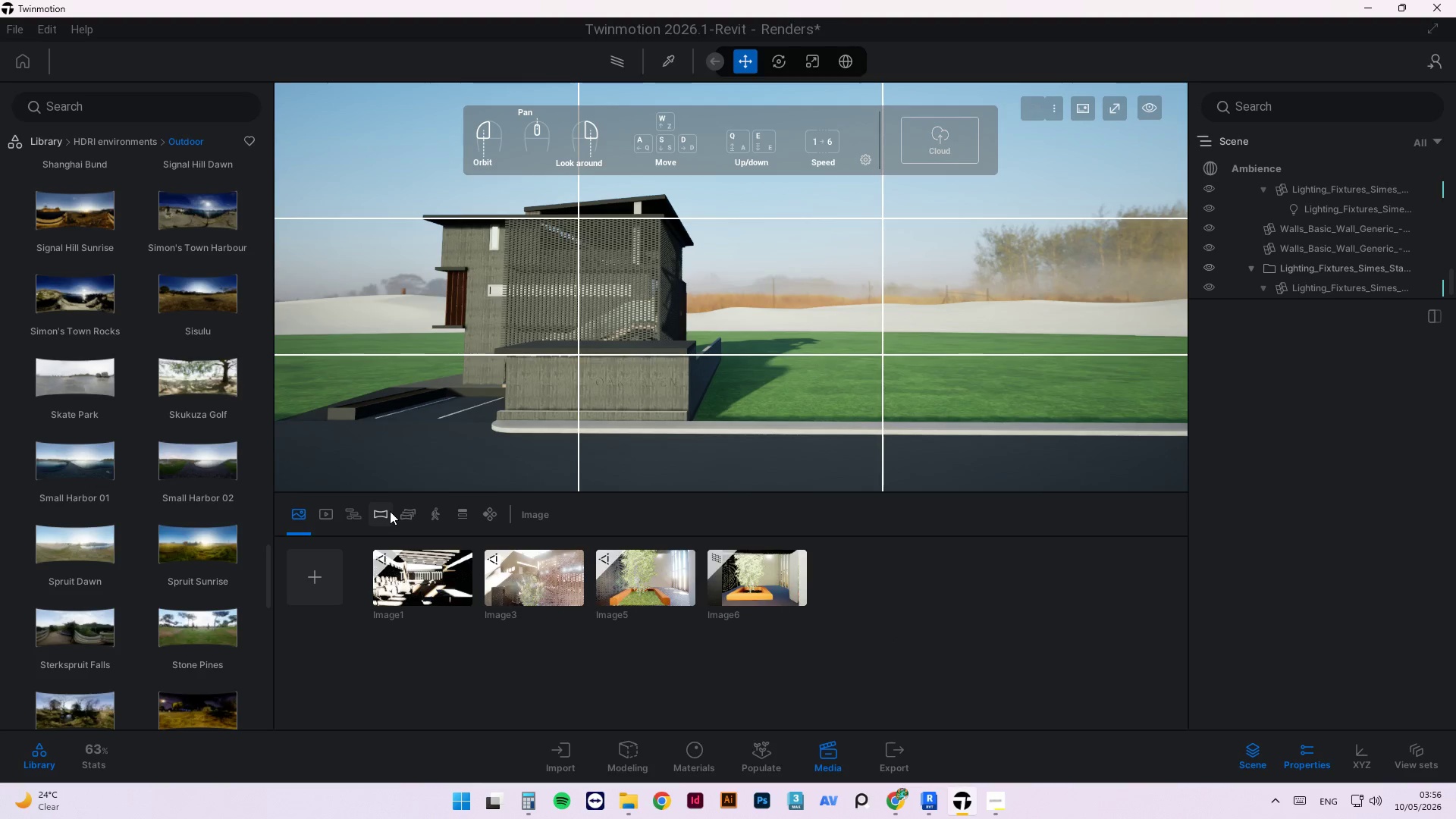 
scroll: coordinate [641, 287], scroll_direction: up, amount: 4.0
 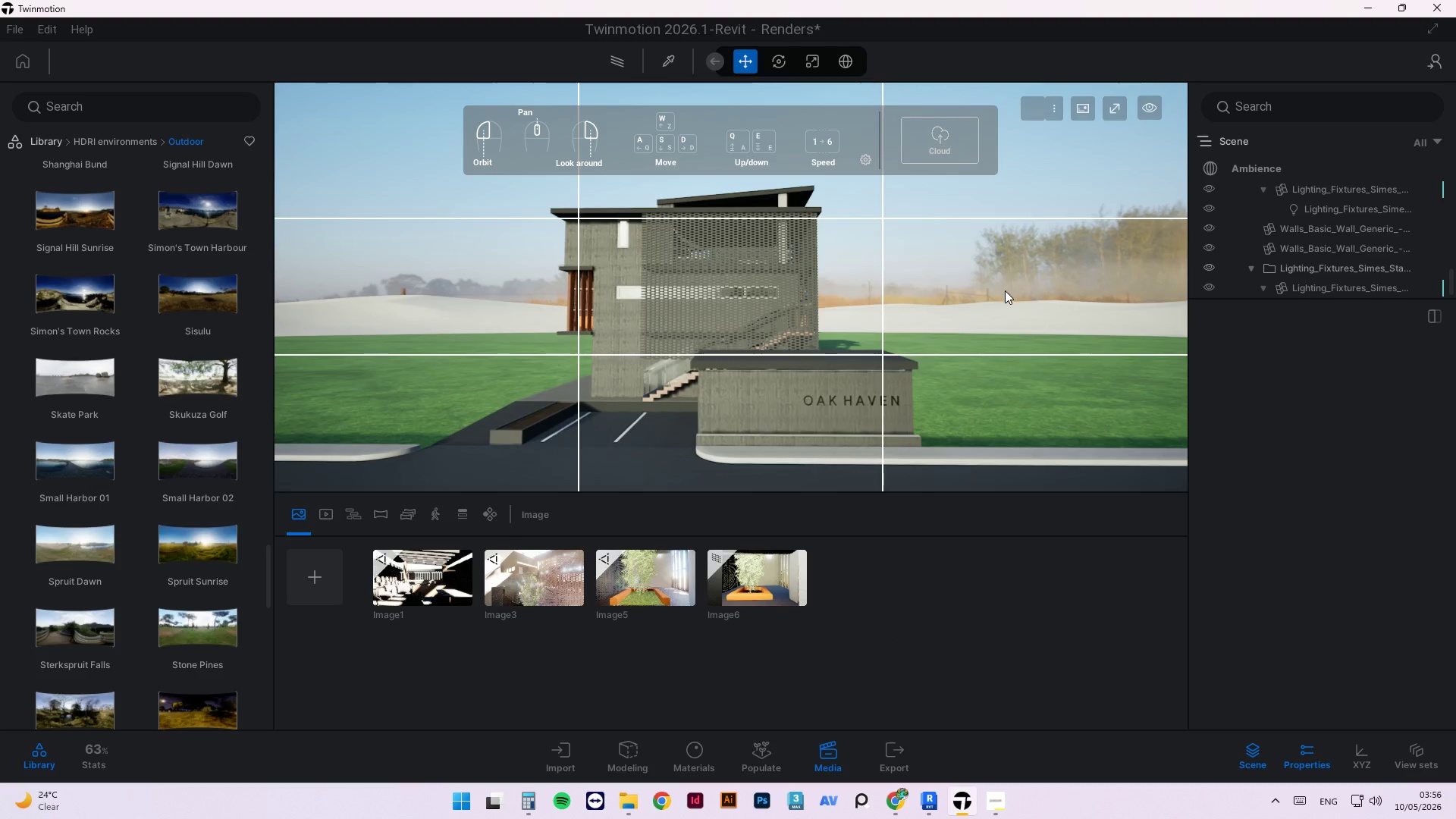 
left_click([959, 251])
 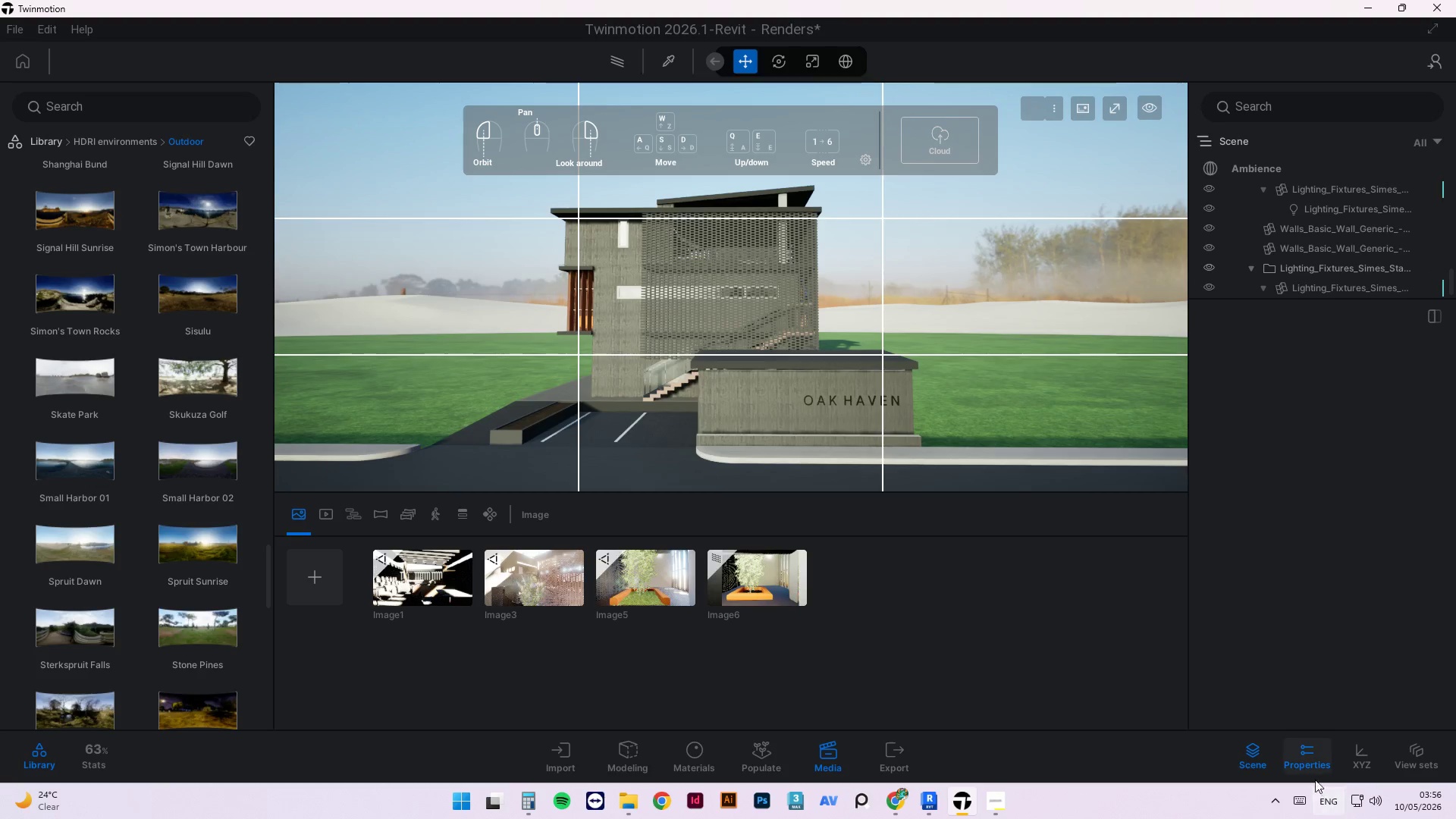 
key(Escape)
 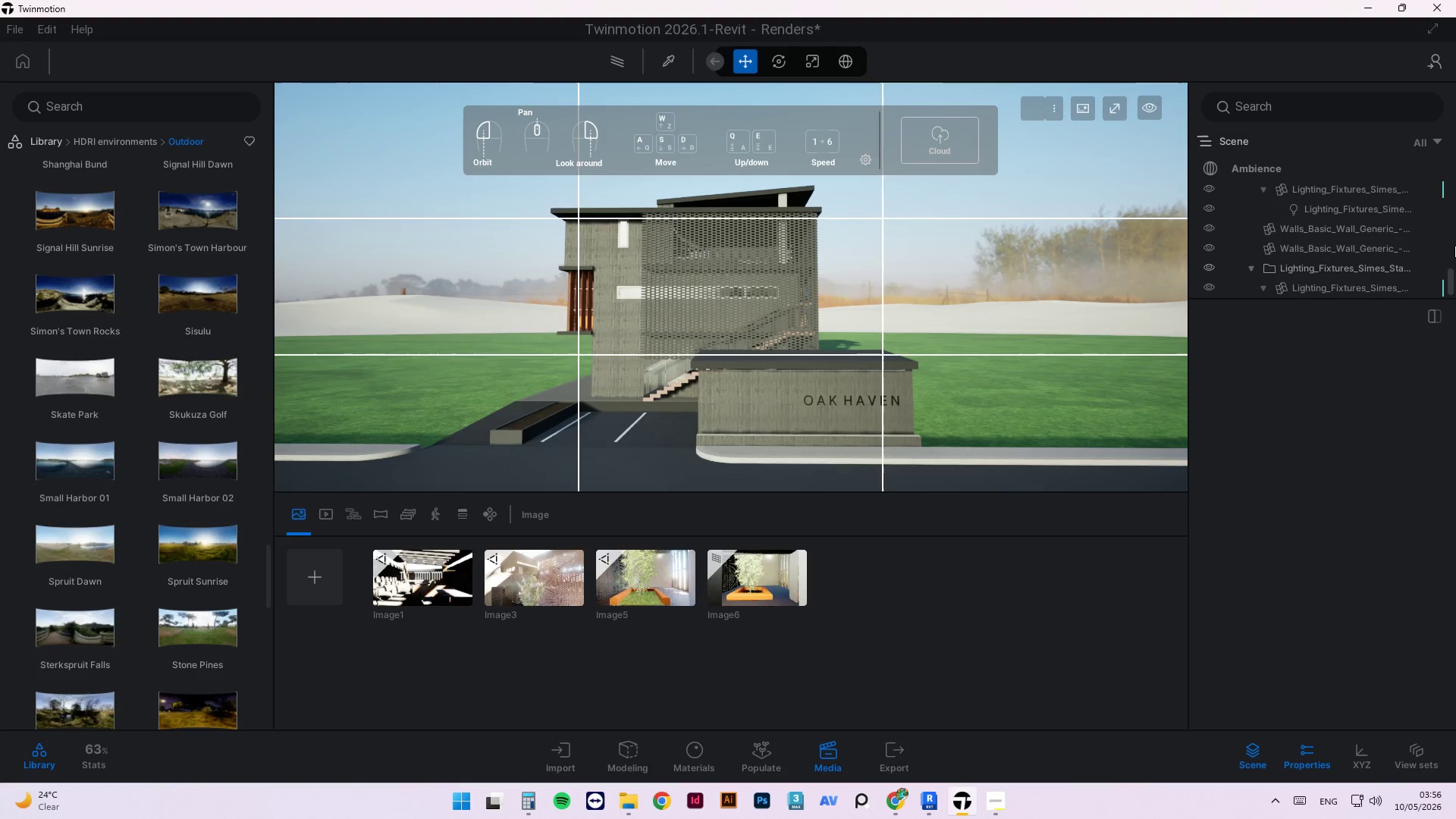 
wait(7.28)
 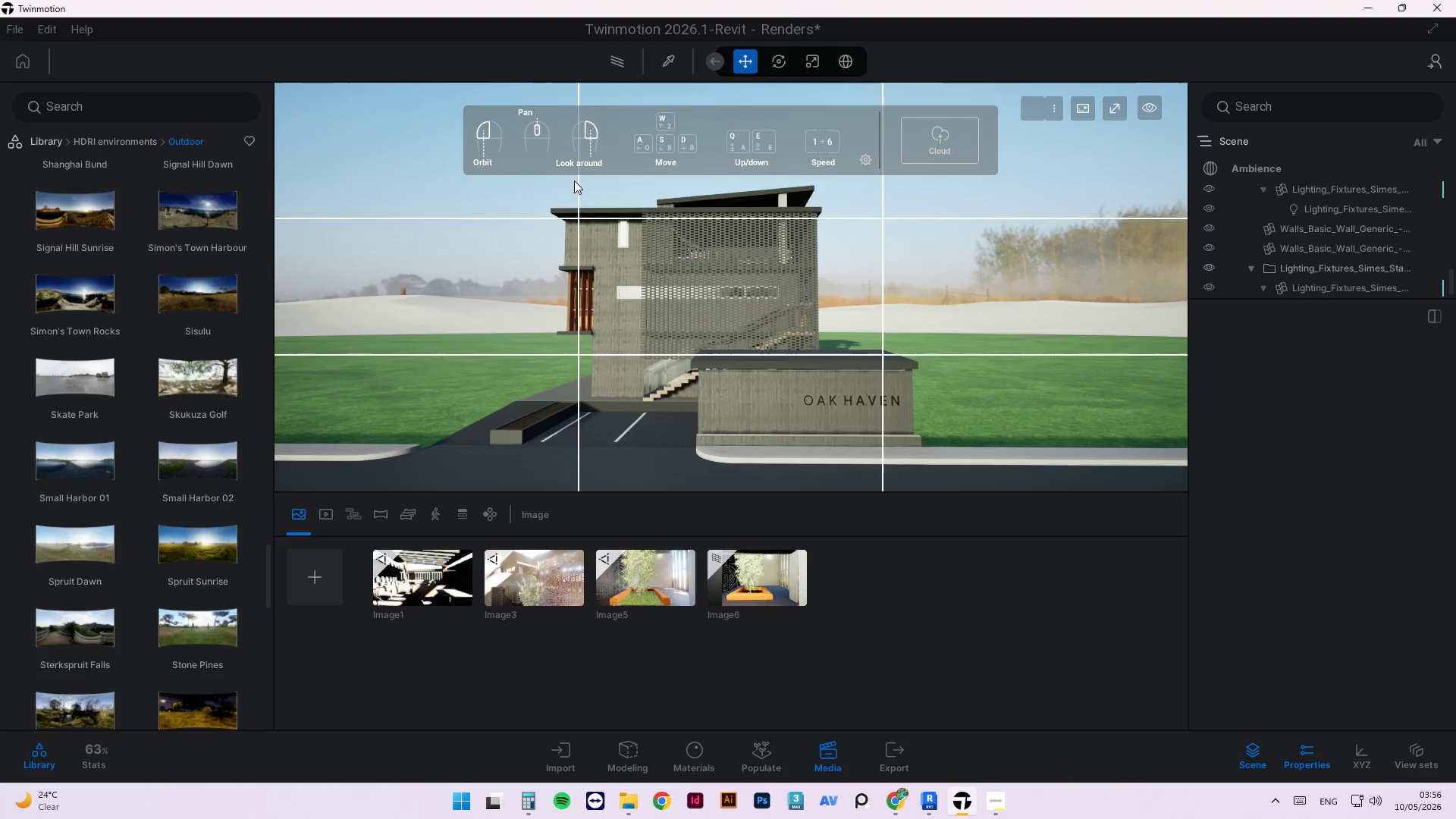 
left_click_drag(start_coordinate=[1442, 193], to_coordinate=[1441, 170])
 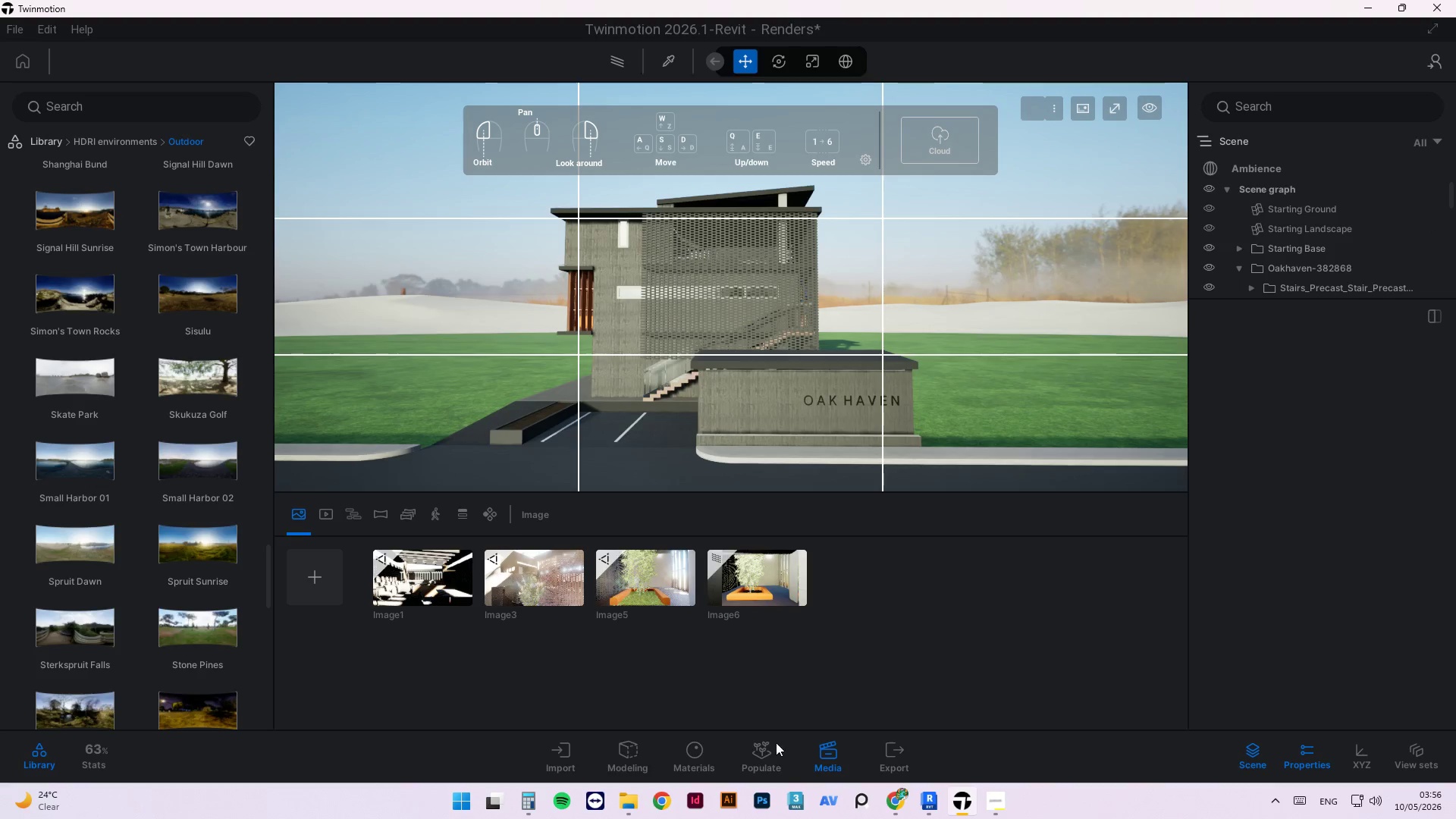 
left_click([682, 752])
 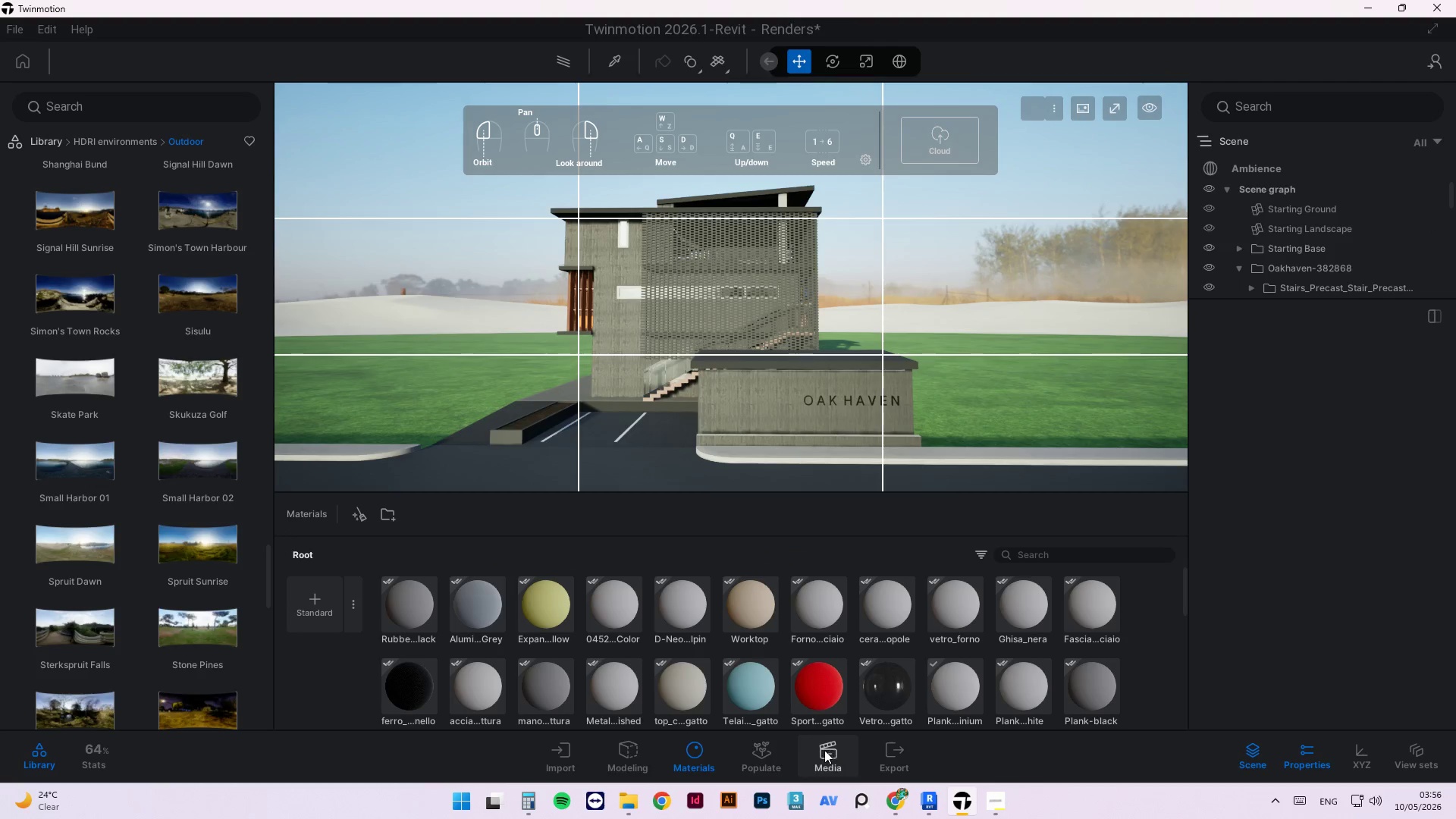 
left_click([758, 753])
 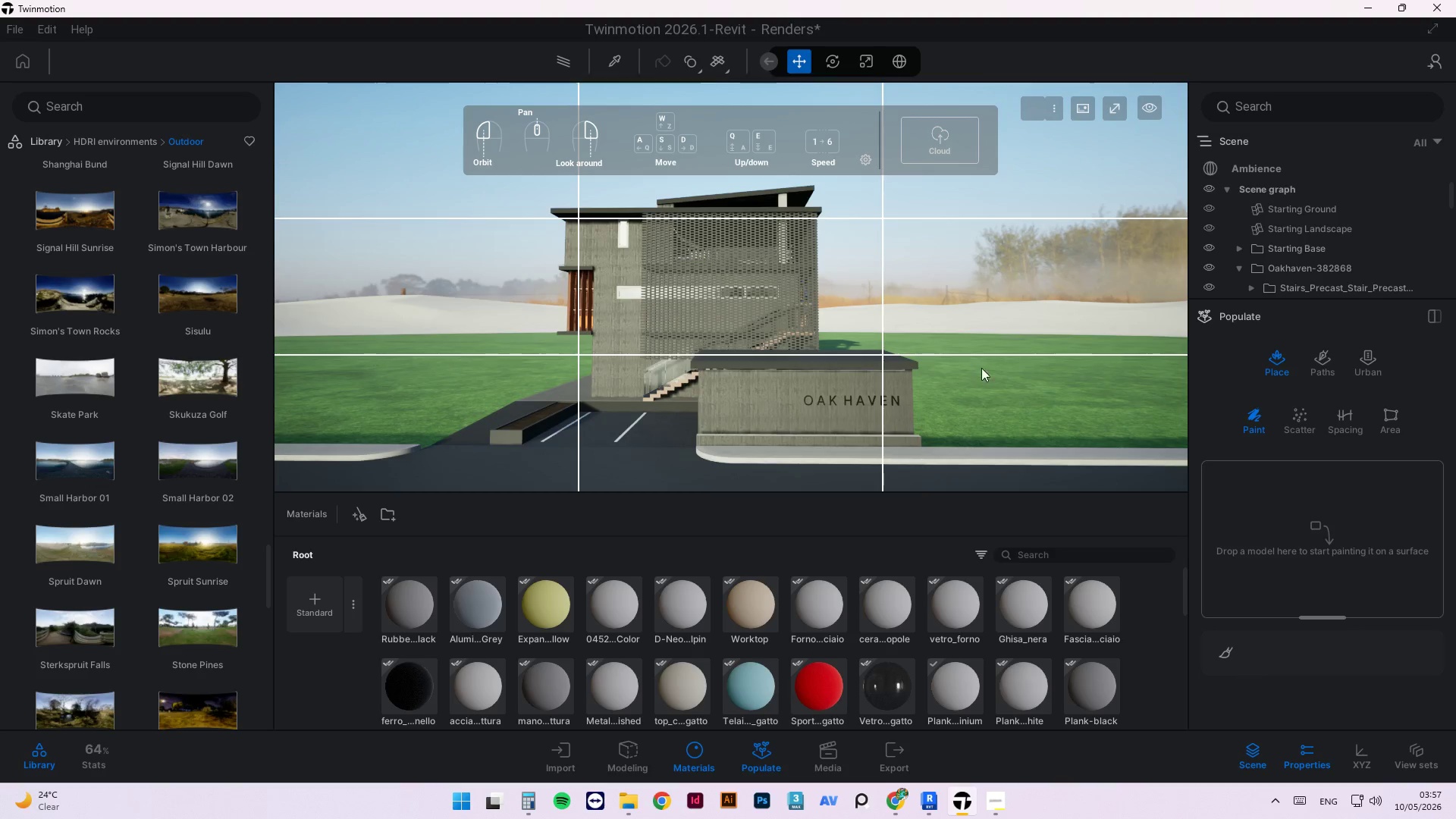 
wait(16.36)
 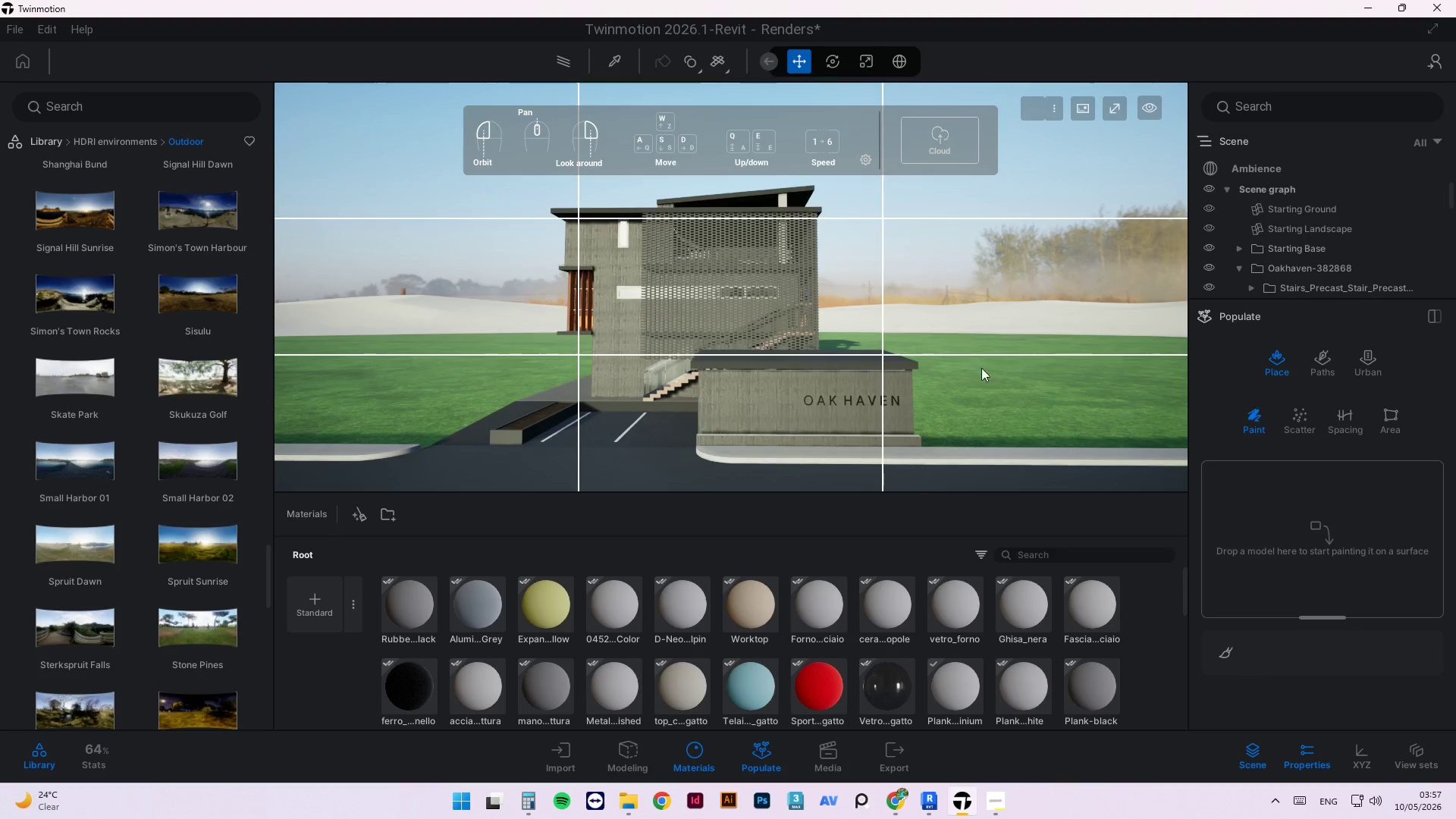 
scroll: coordinate [852, 347], scroll_direction: up, amount: 2.0
 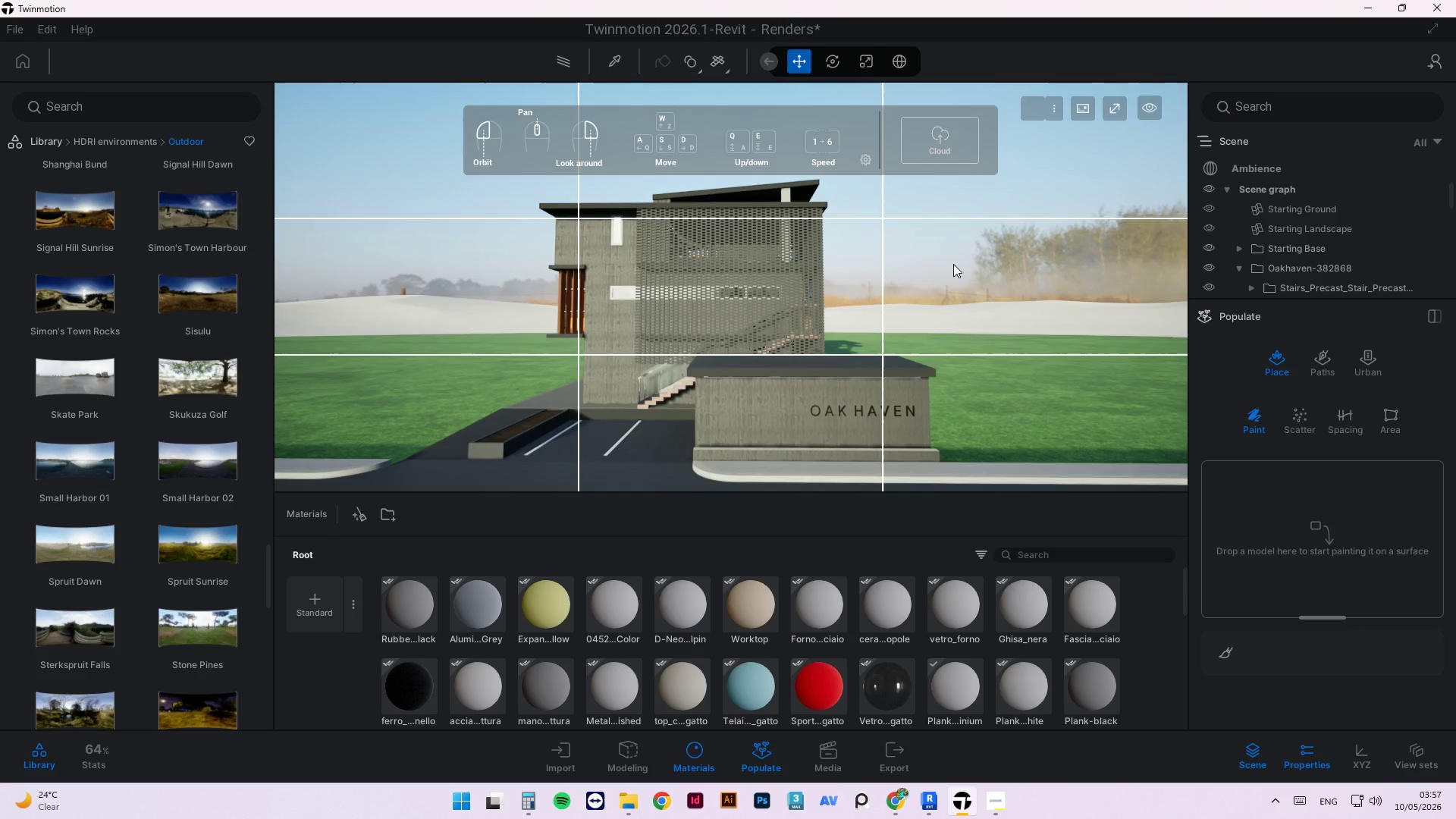 
left_click_drag(start_coordinate=[953, 263], to_coordinate=[938, 258])
 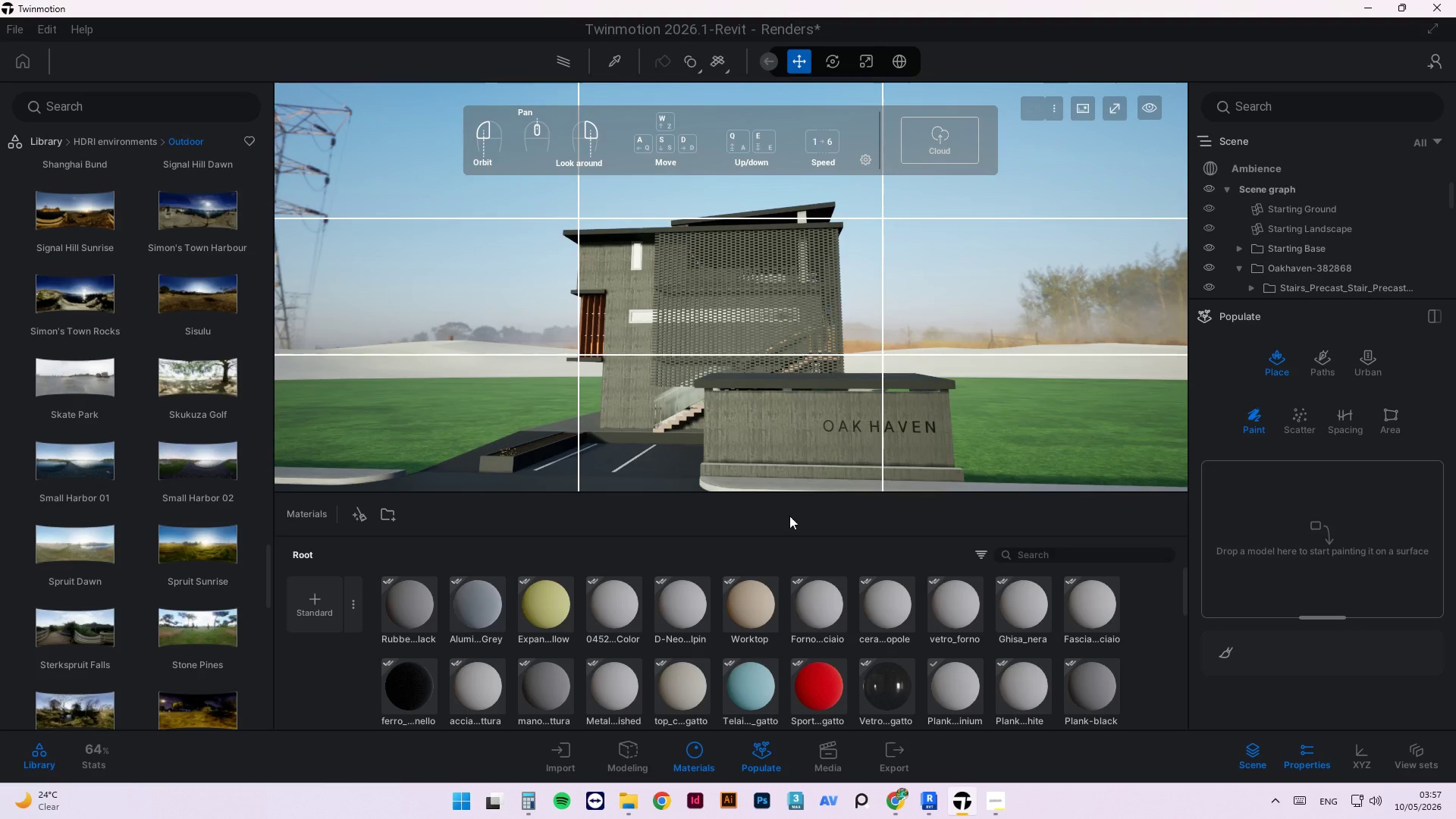 
wait(8.06)
 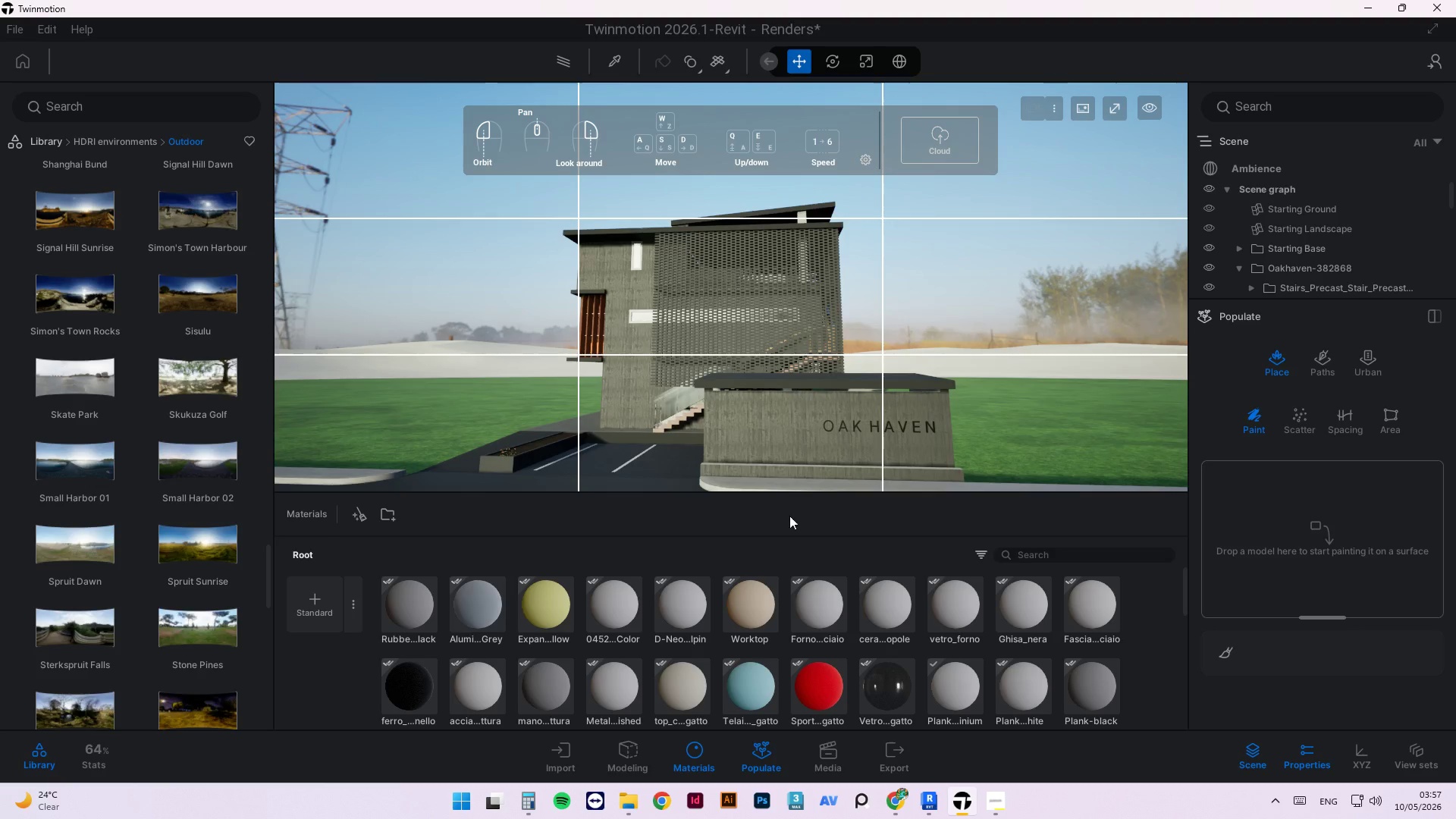 
left_click_drag(start_coordinate=[852, 375], to_coordinate=[824, 380])
 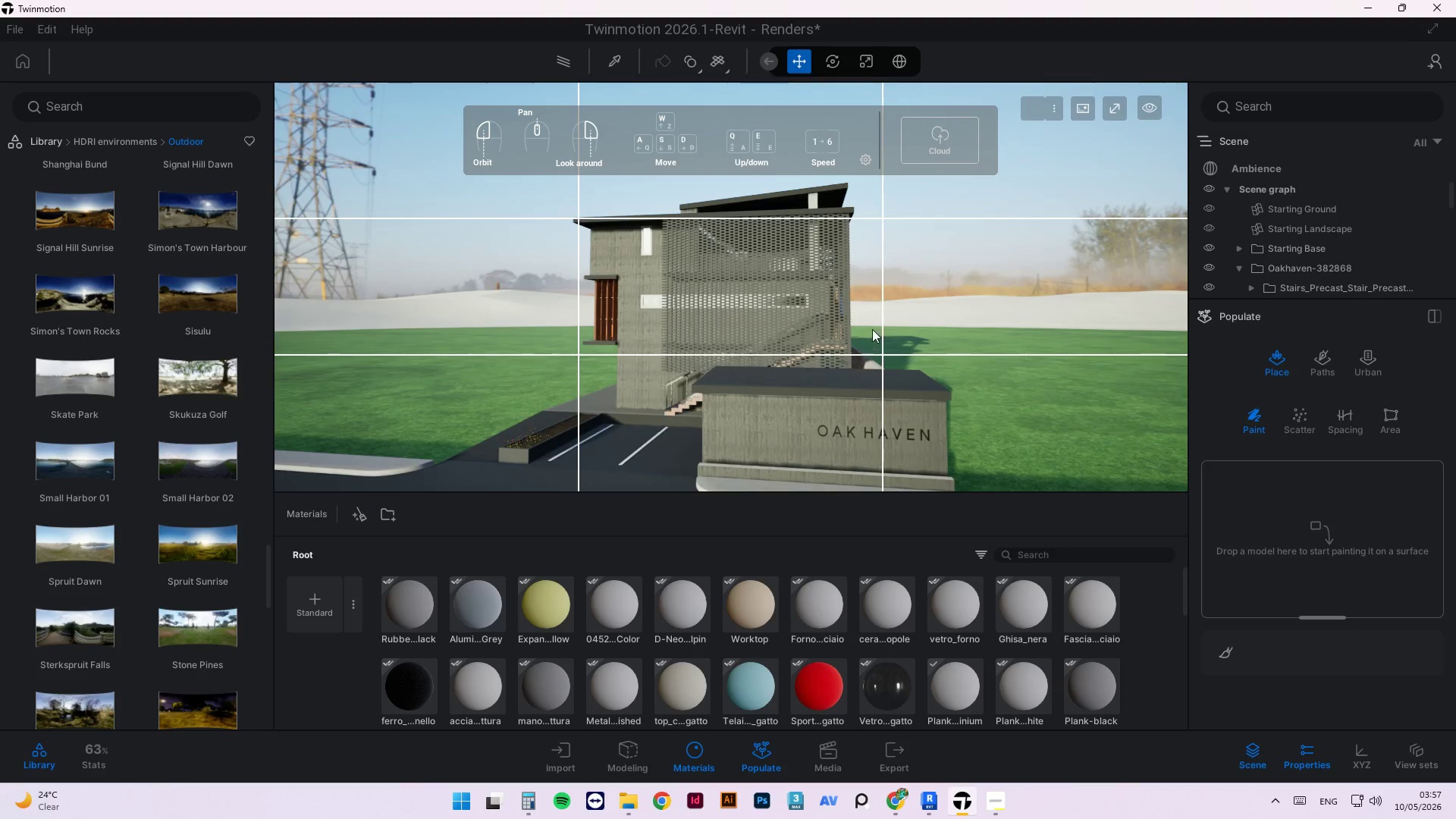 
scroll: coordinate [871, 331], scroll_direction: down, amount: 2.0
 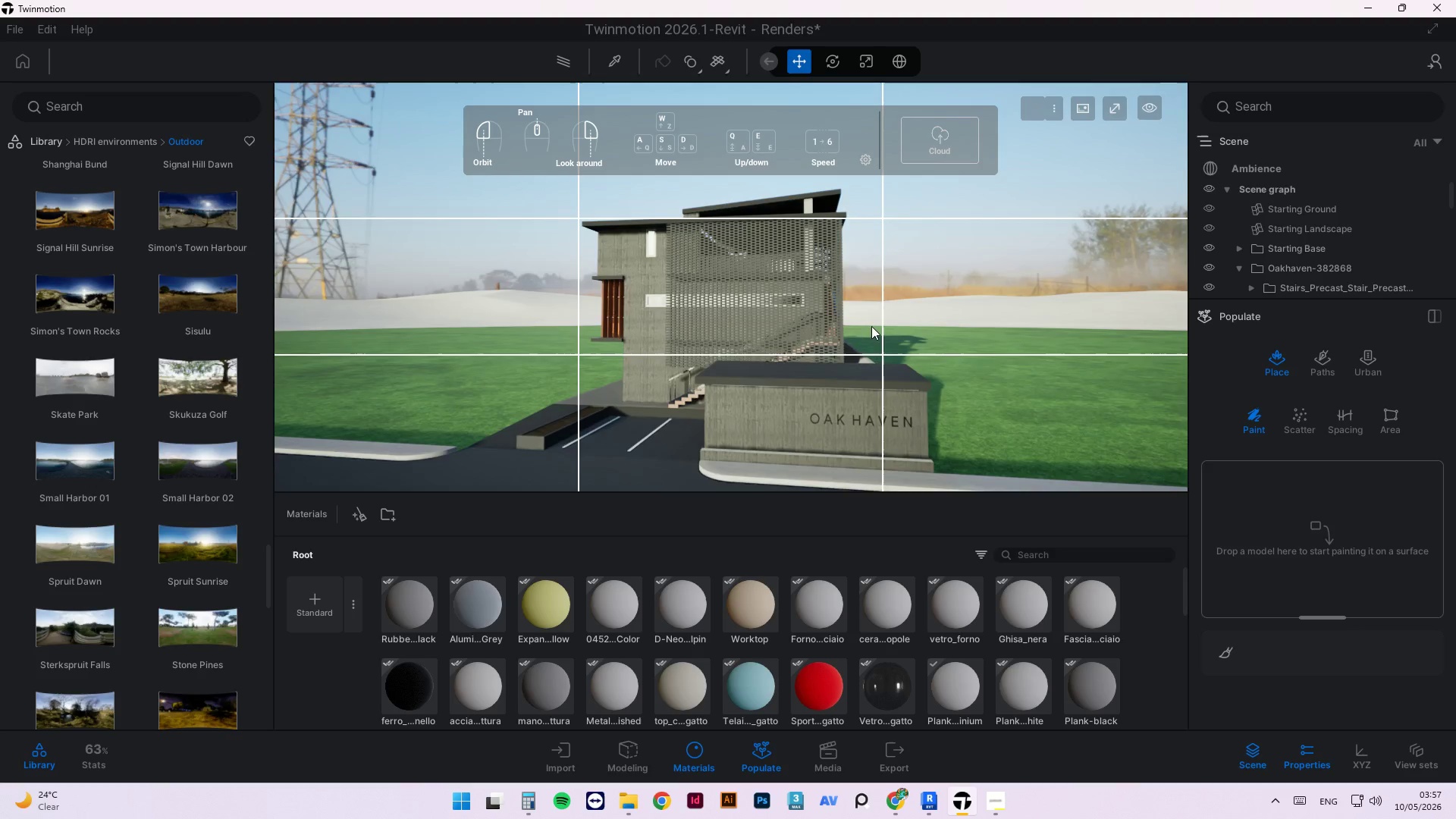 
left_click_drag(start_coordinate=[866, 312], to_coordinate=[816, 295])
 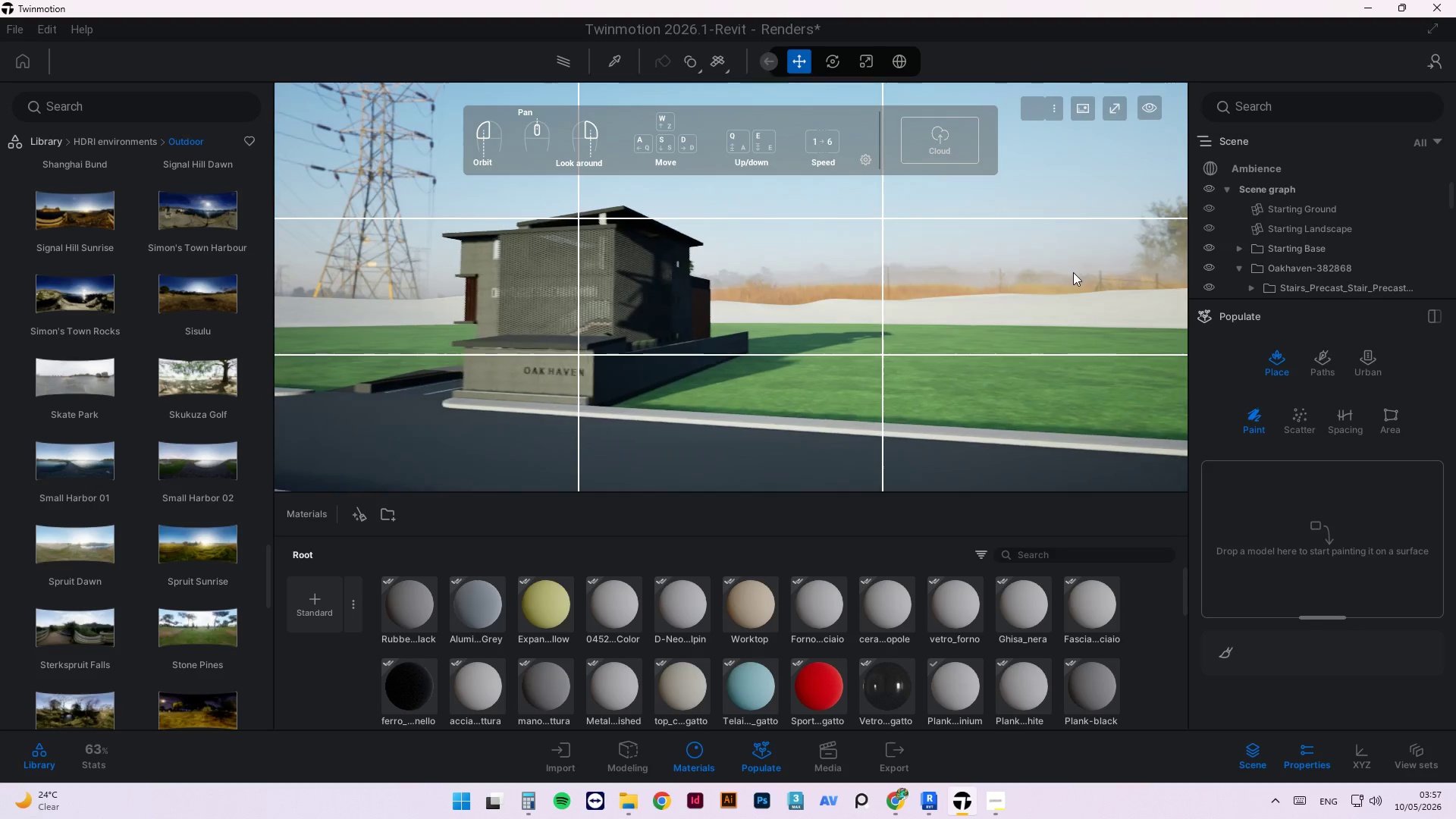 
left_click_drag(start_coordinate=[788, 294], to_coordinate=[692, 305])
 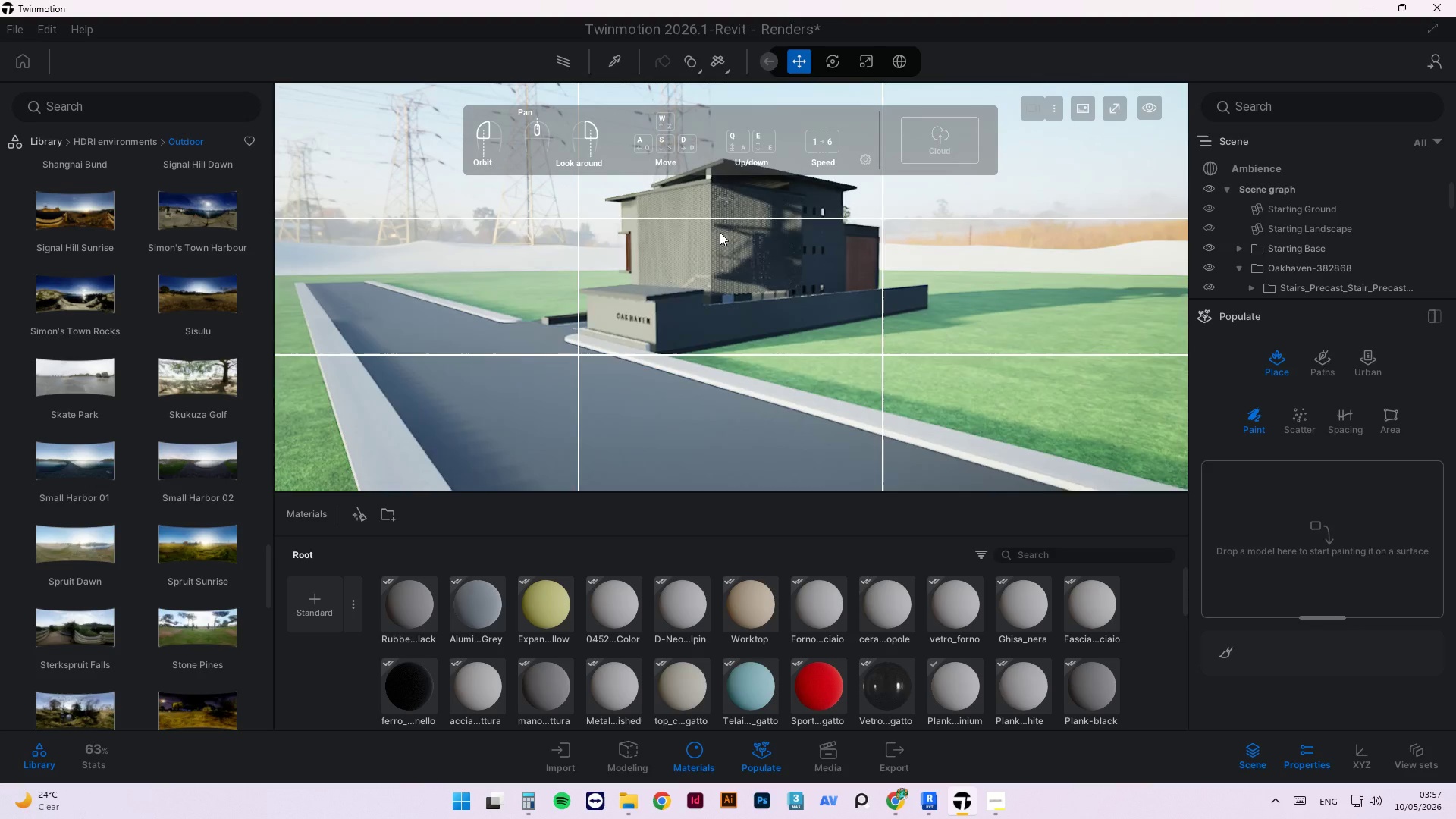 
scroll: coordinate [763, 259], scroll_direction: up, amount: 14.0
 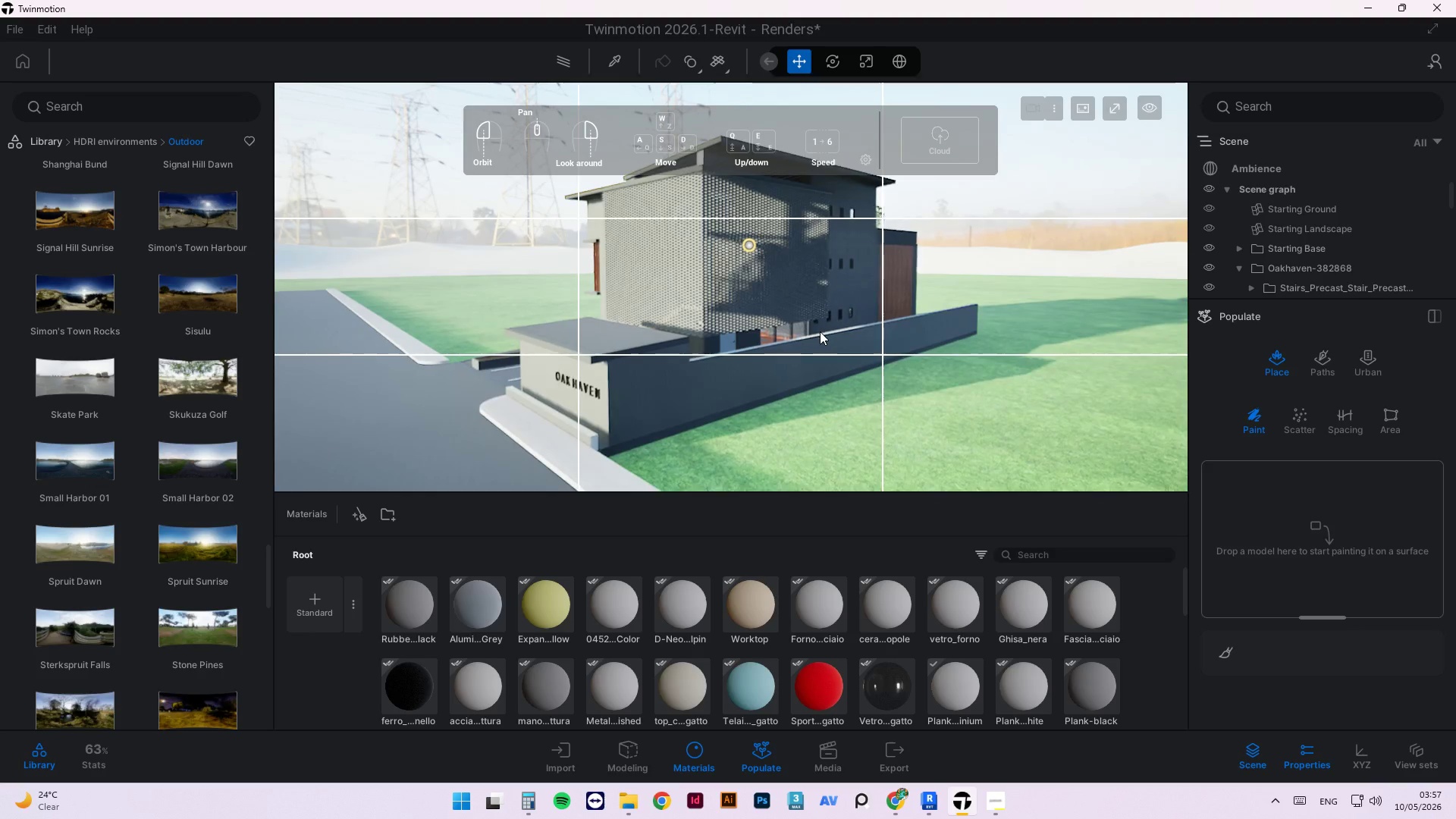 
left_click_drag(start_coordinate=[933, 413], to_coordinate=[956, 396])
 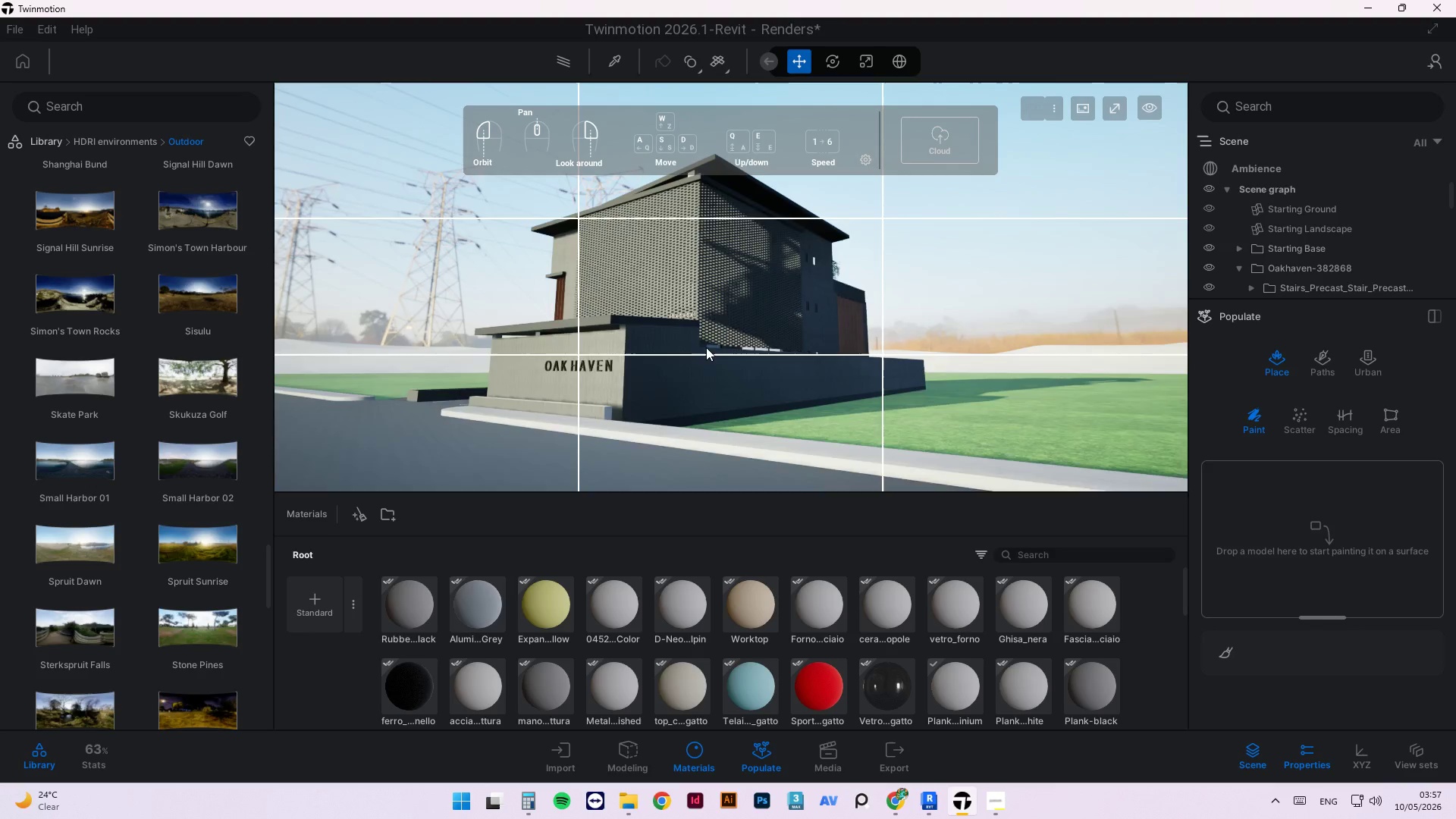 
scroll: coordinate [706, 347], scroll_direction: up, amount: 3.0
 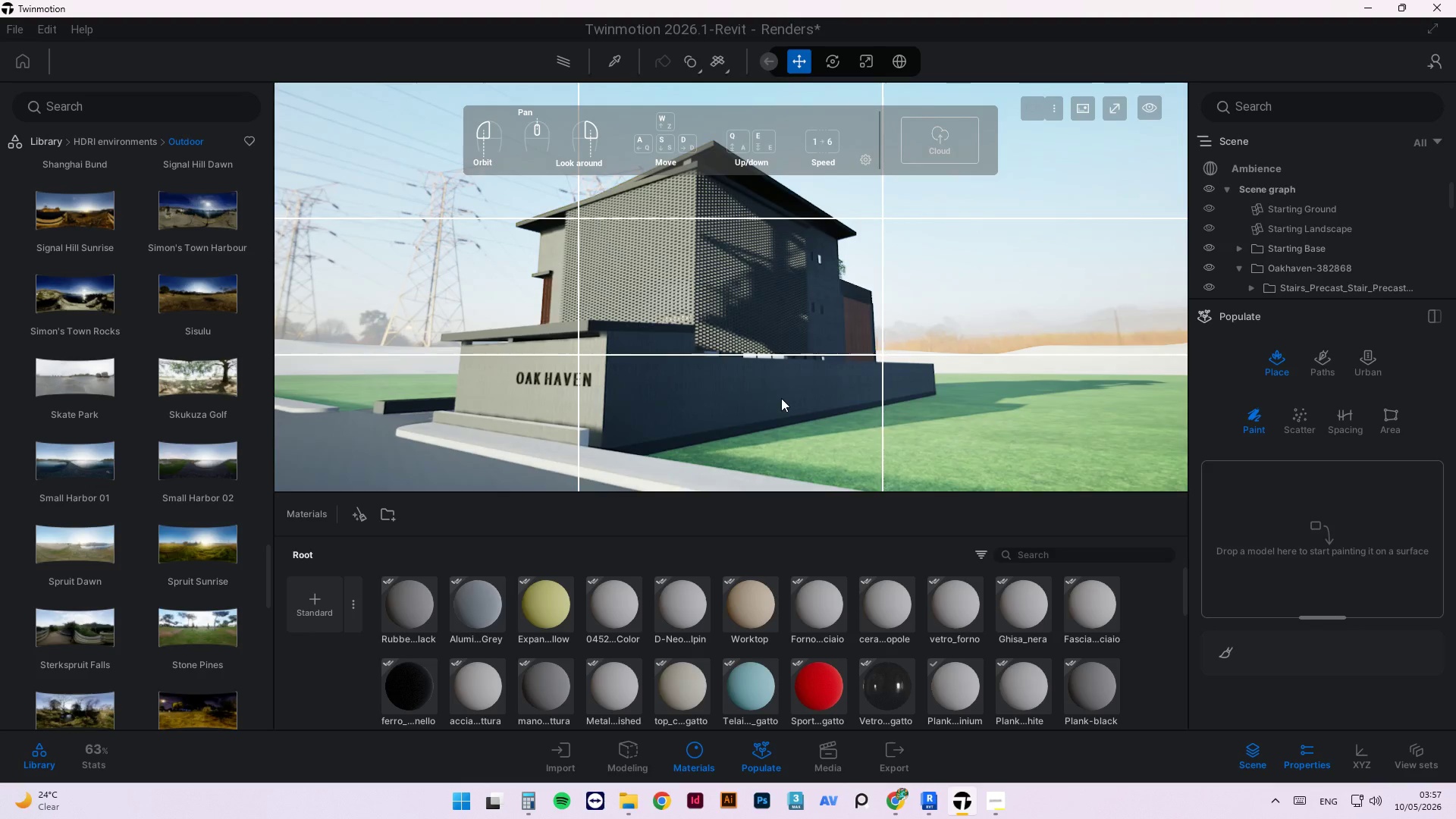 
left_click_drag(start_coordinate=[783, 398], to_coordinate=[795, 421])
 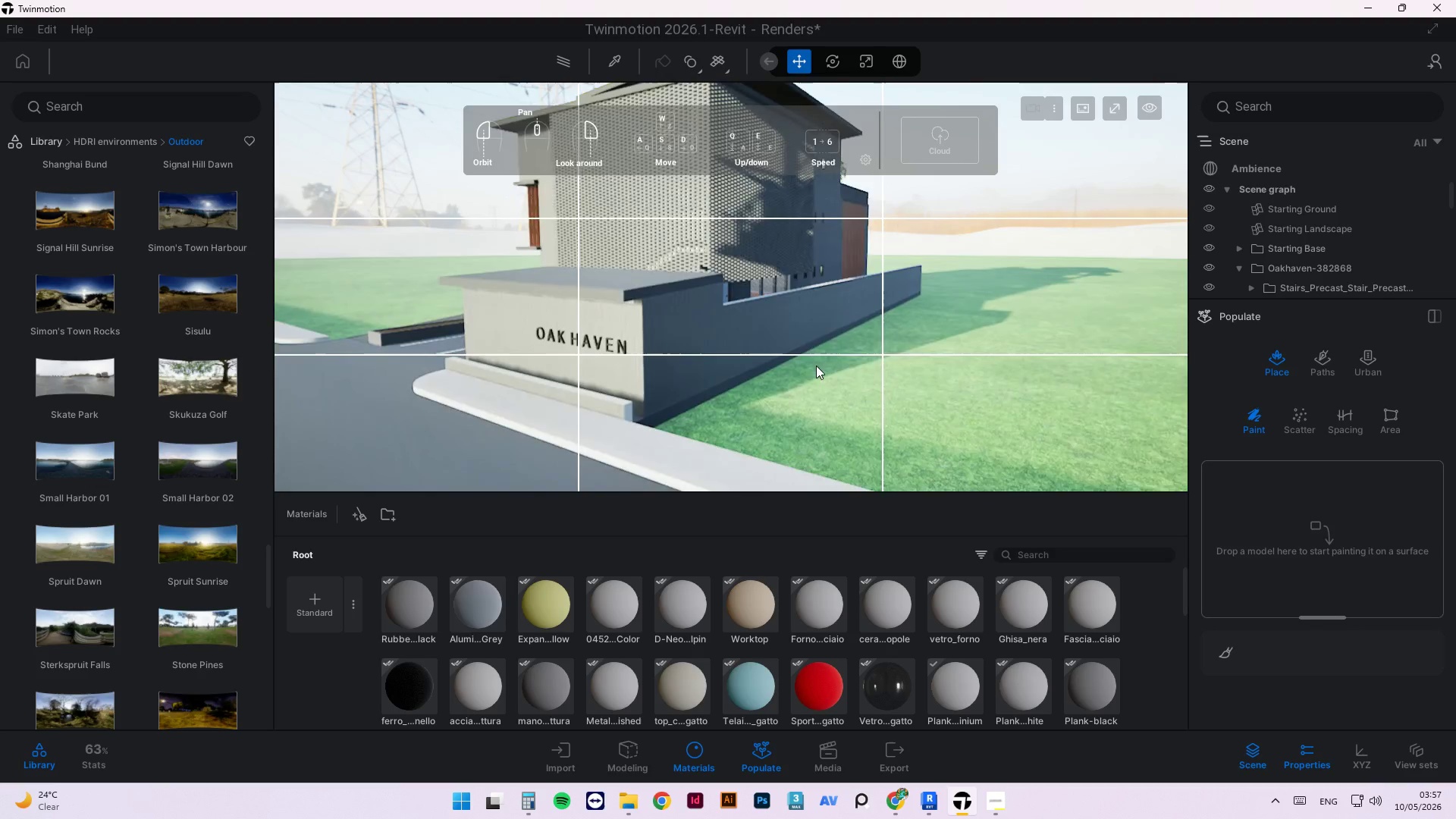 
left_click_drag(start_coordinate=[818, 375], to_coordinate=[822, 363])
 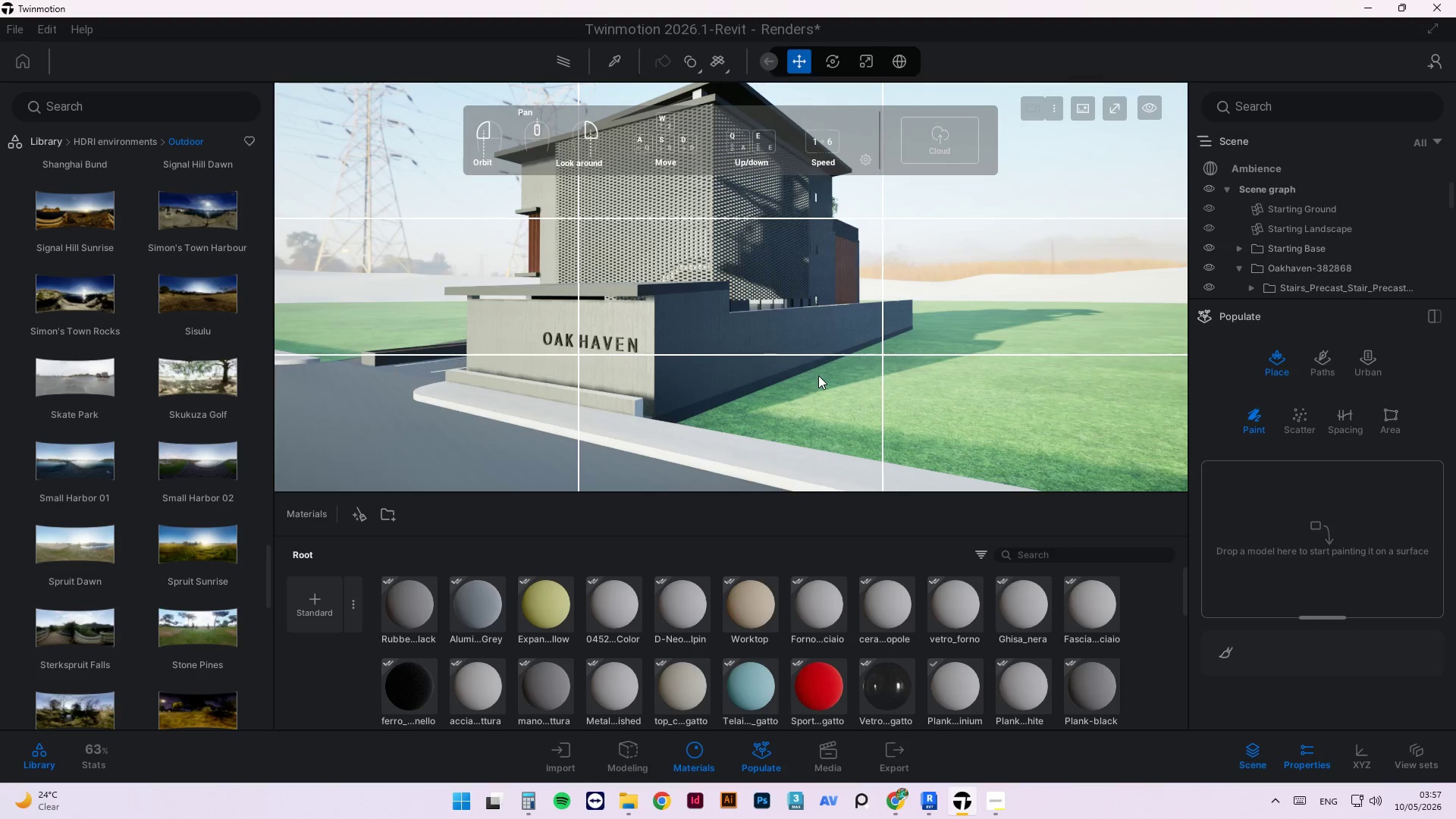 
left_click_drag(start_coordinate=[818, 375], to_coordinate=[809, 375])
 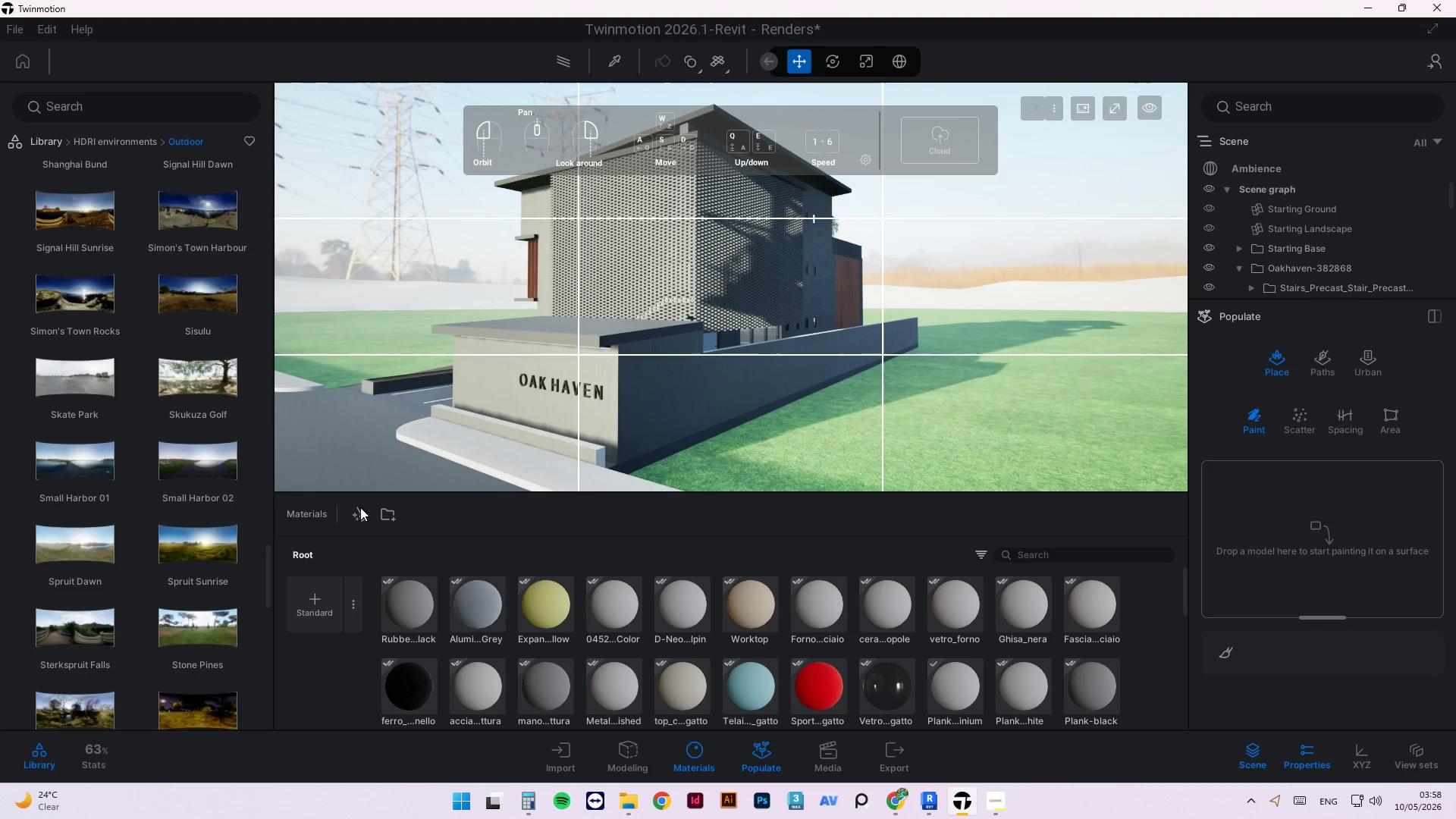 
left_click([833, 755])
 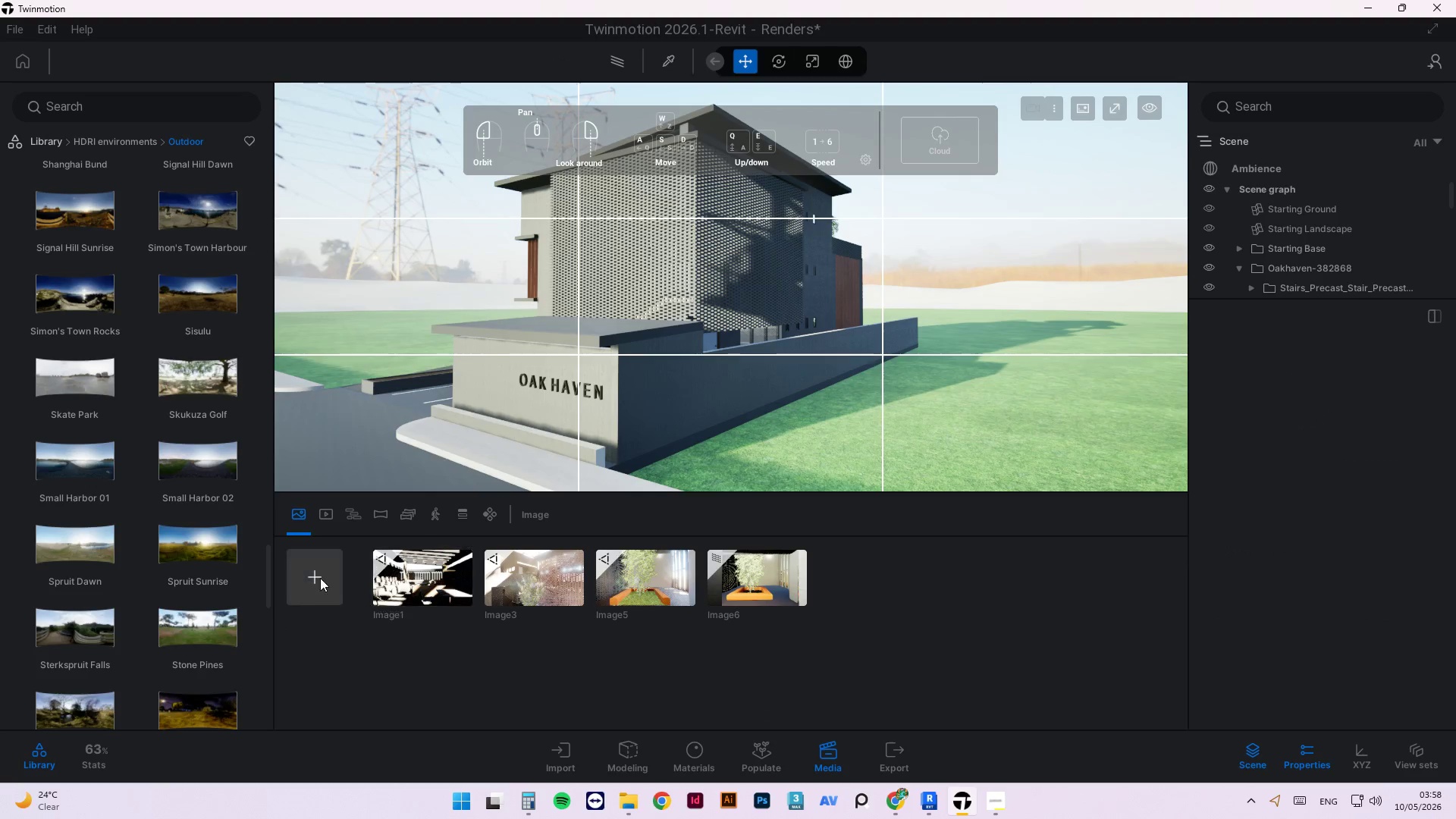 
left_click([308, 572])
 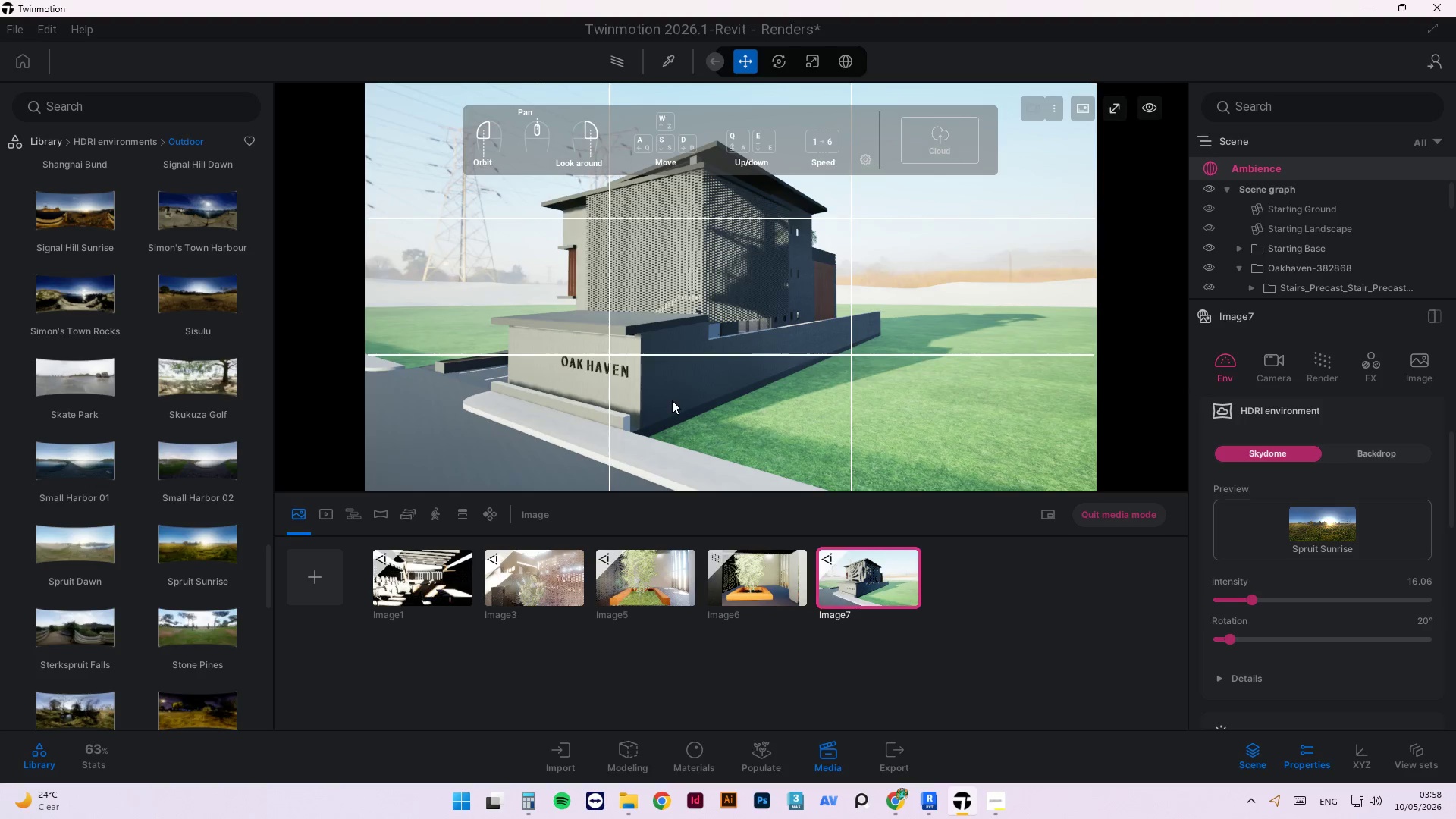 
wait(6.58)
 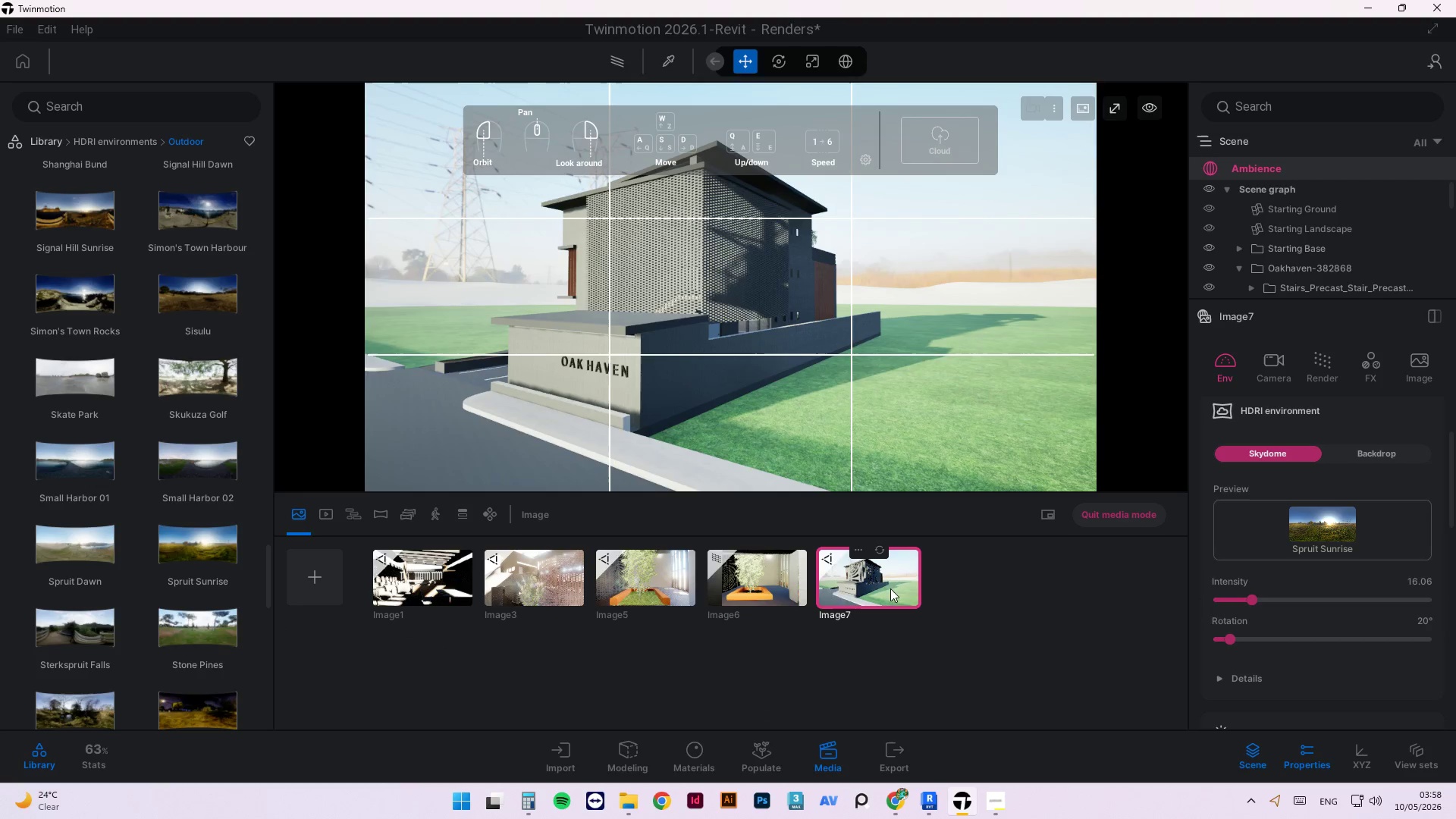 
left_click_drag(start_coordinate=[773, 432], to_coordinate=[862, 427])
 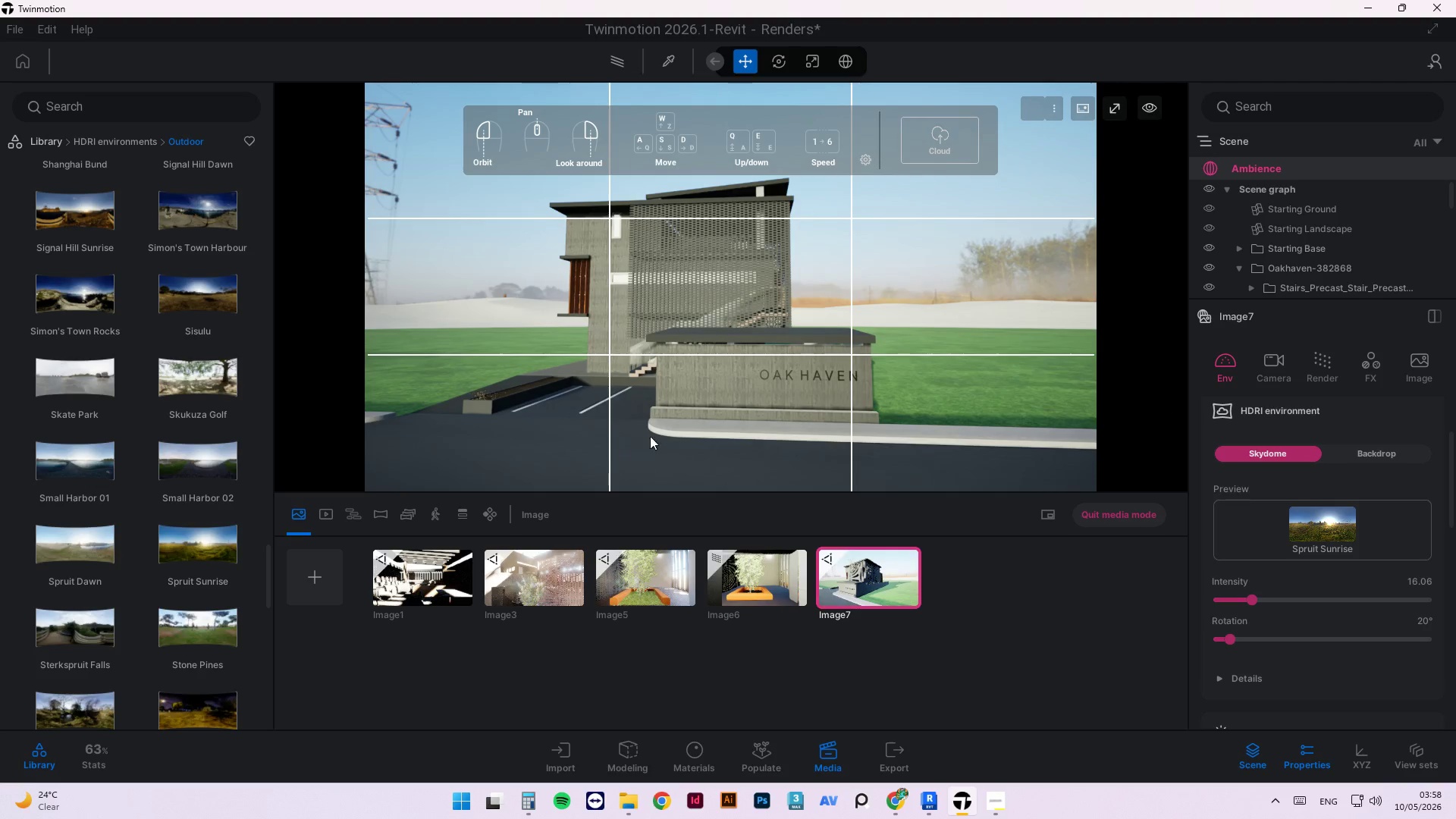 
left_click_drag(start_coordinate=[656, 435], to_coordinate=[677, 438])
 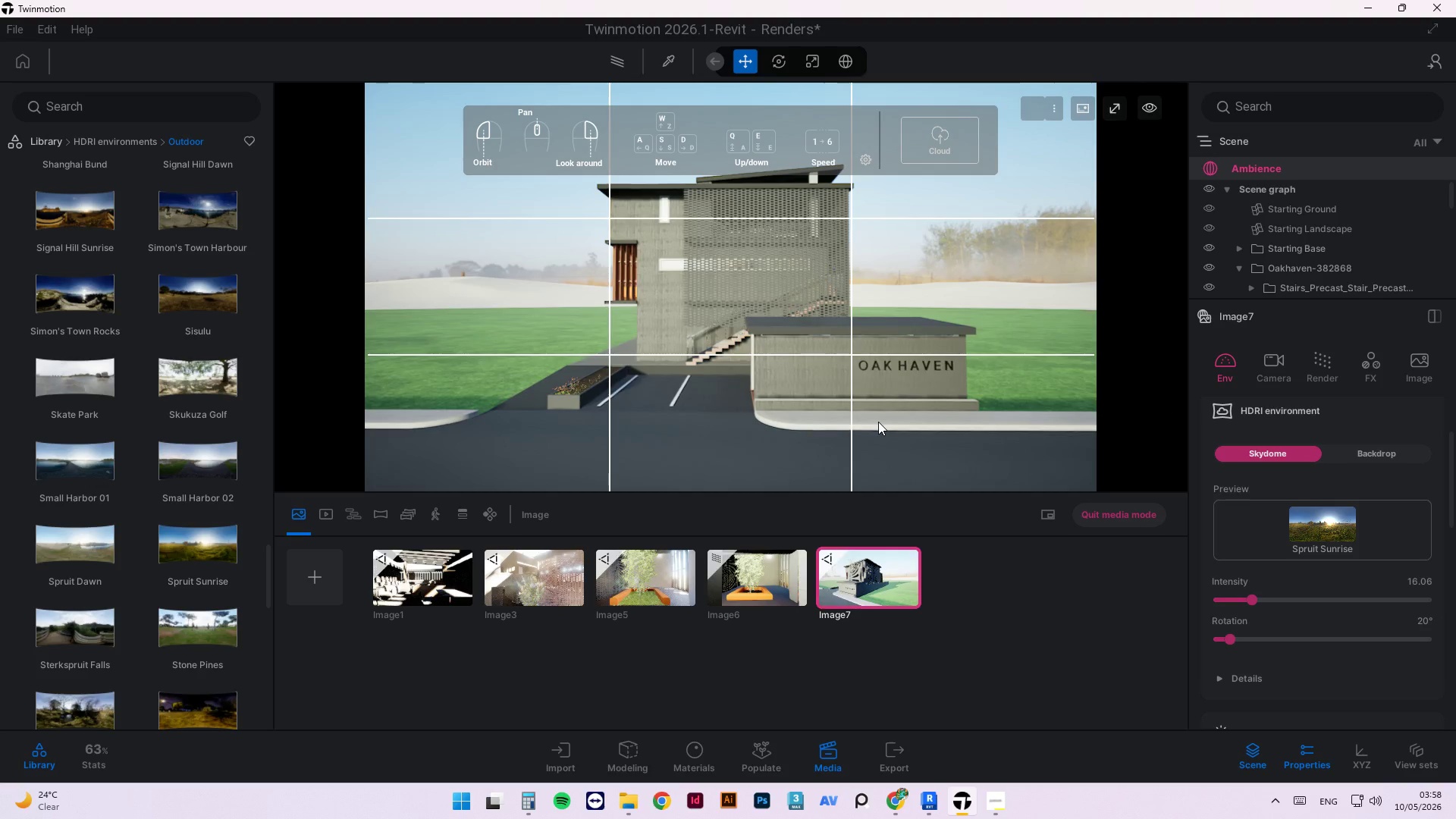 
left_click_drag(start_coordinate=[831, 418], to_coordinate=[833, 423])
 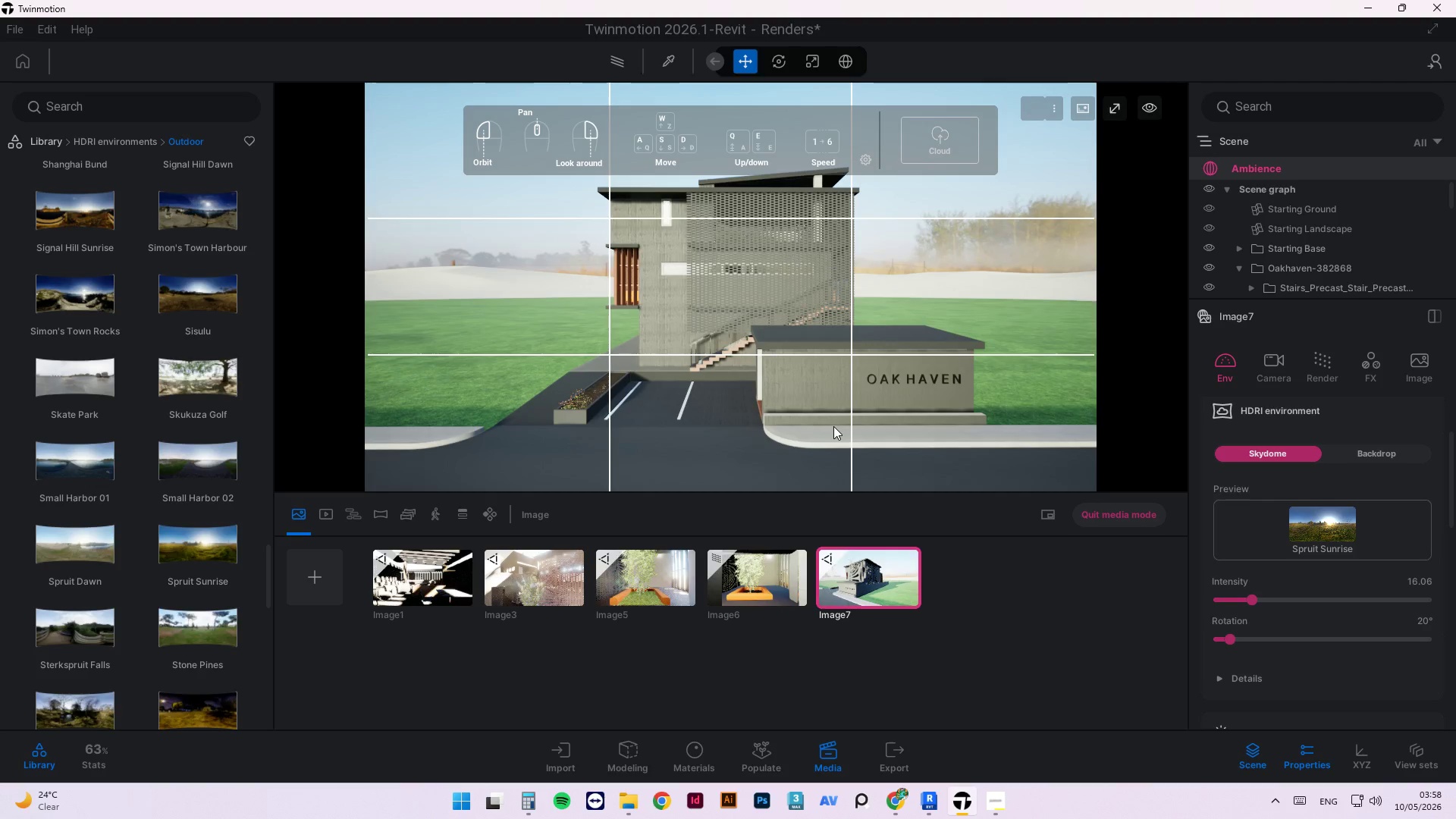 
scroll: coordinate [771, 435], scroll_direction: up, amount: 1.0
 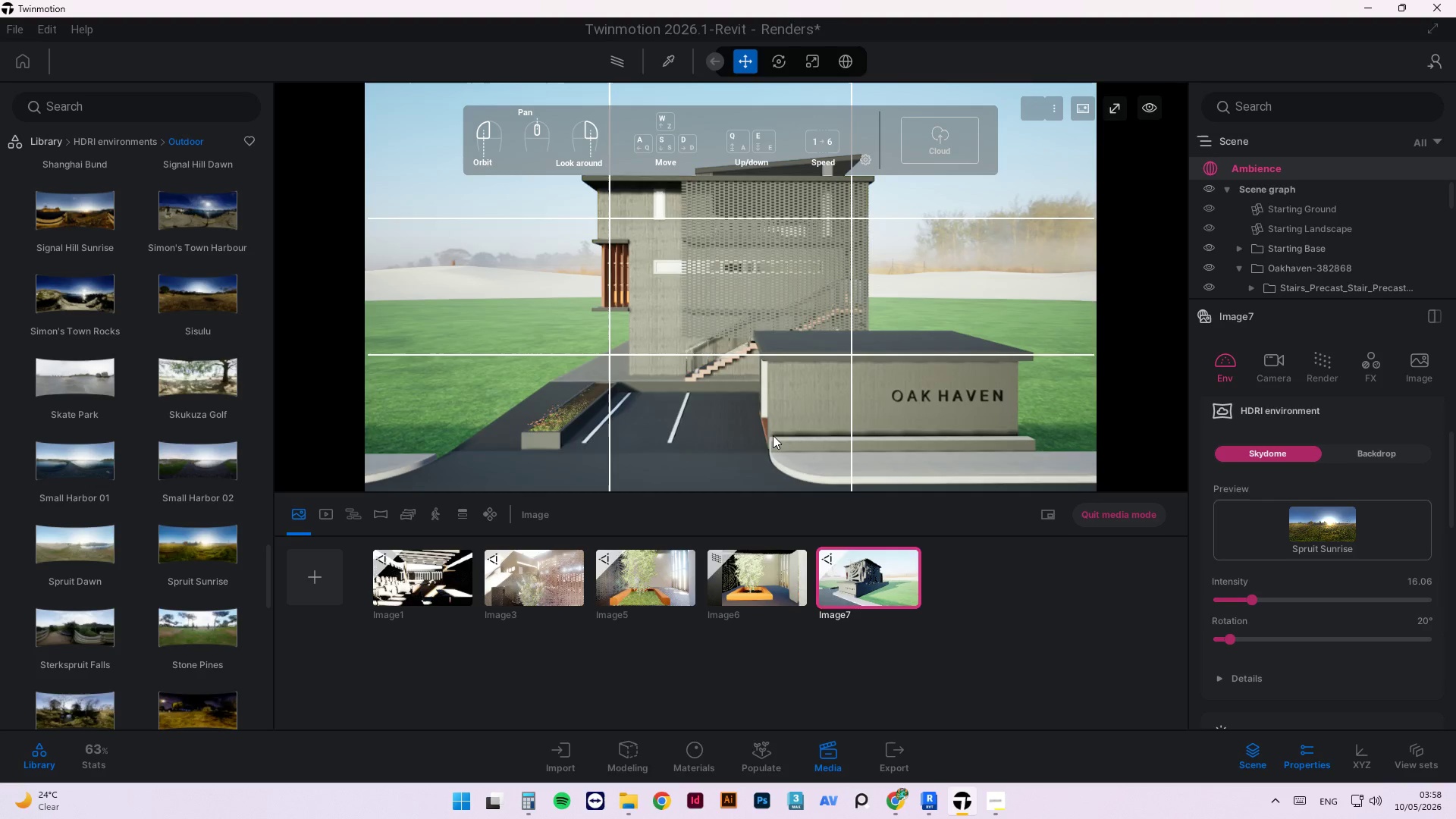 
scroll: coordinate [774, 436], scroll_direction: down, amount: 4.0
 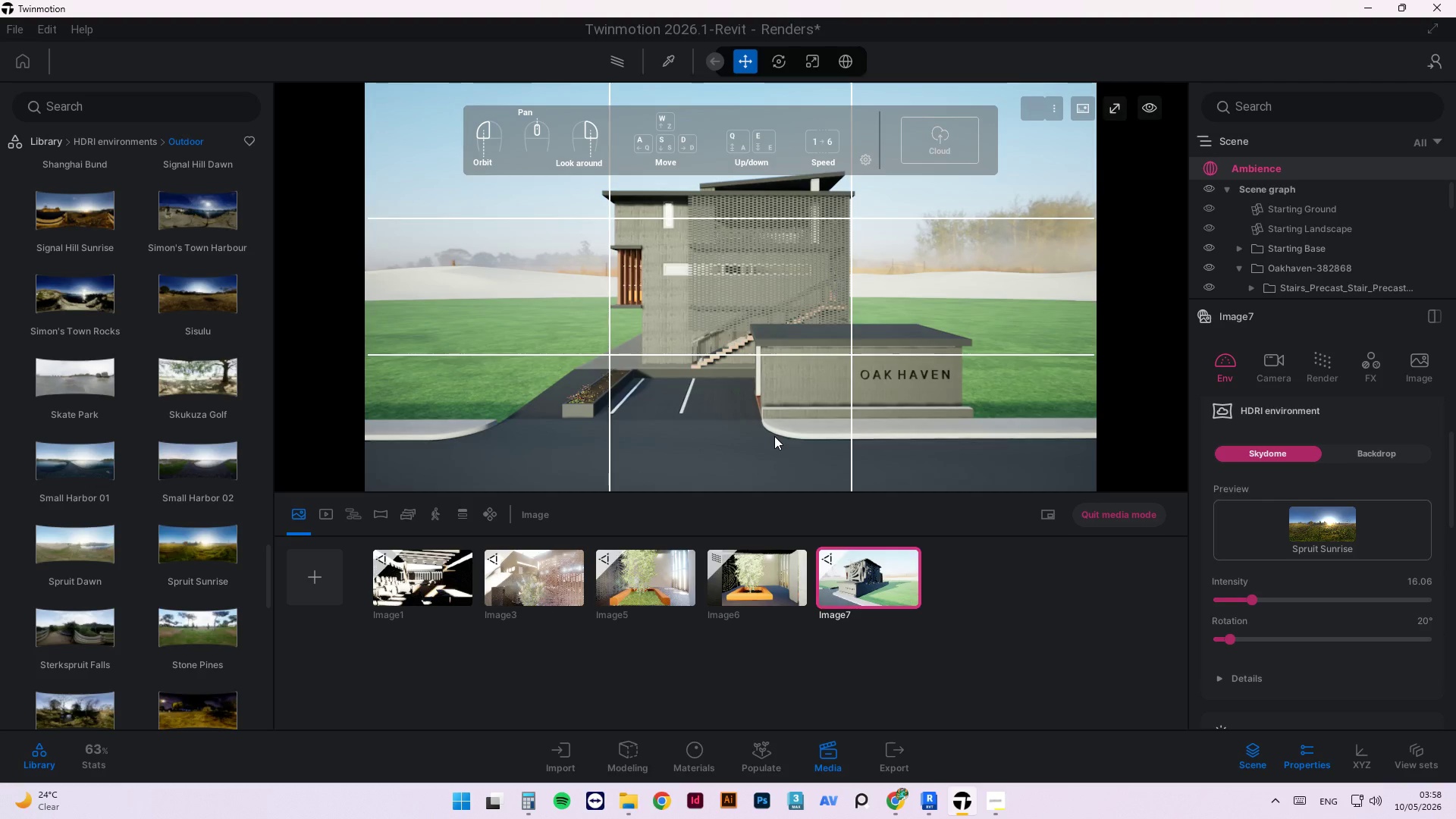 
scroll: coordinate [774, 436], scroll_direction: up, amount: 1.0
 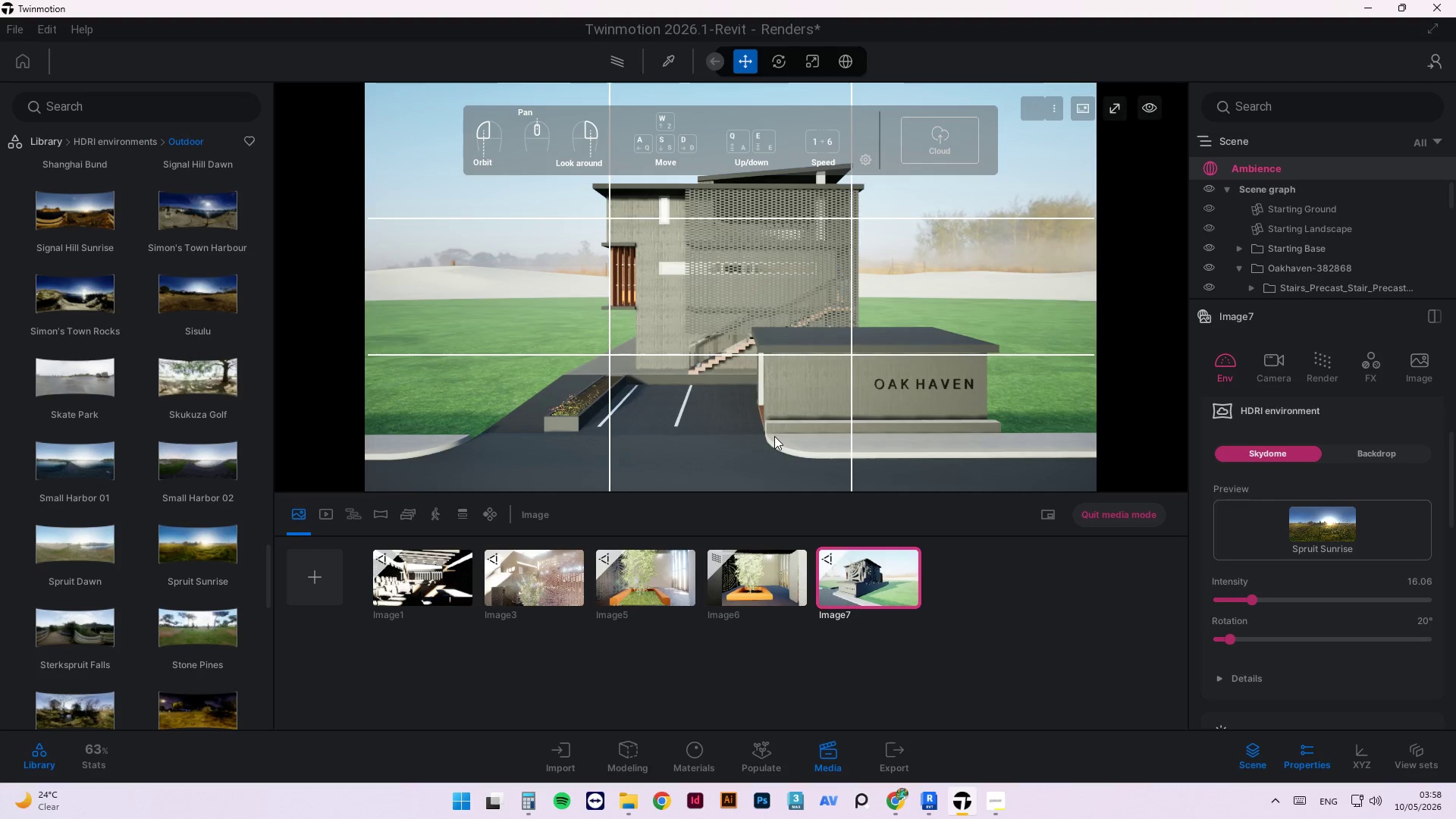 
left_click_drag(start_coordinate=[774, 436], to_coordinate=[777, 431])
 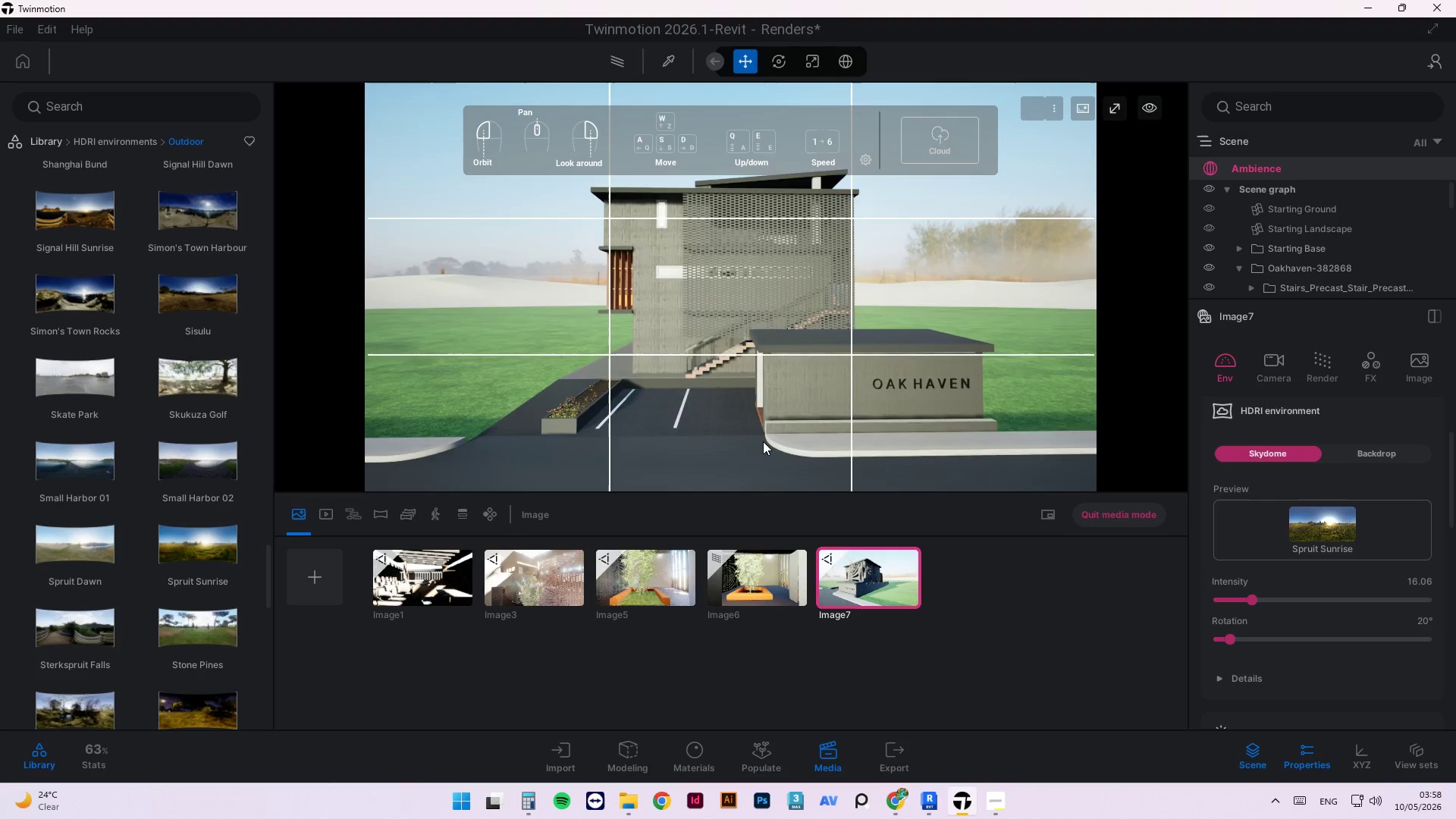 
scroll: coordinate [763, 441], scroll_direction: down, amount: 1.0
 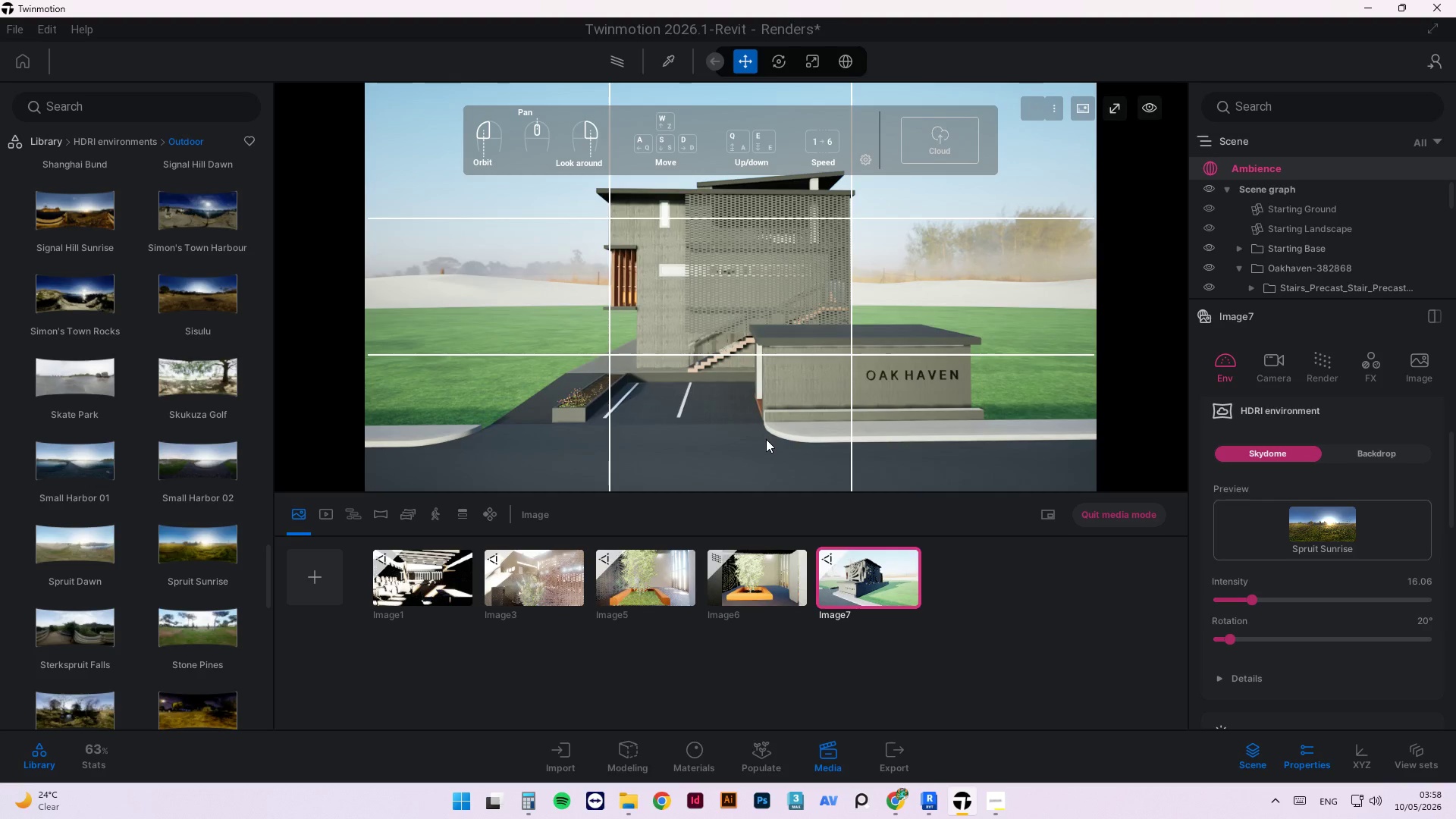 
scroll: coordinate [766, 438], scroll_direction: up, amount: 2.0
 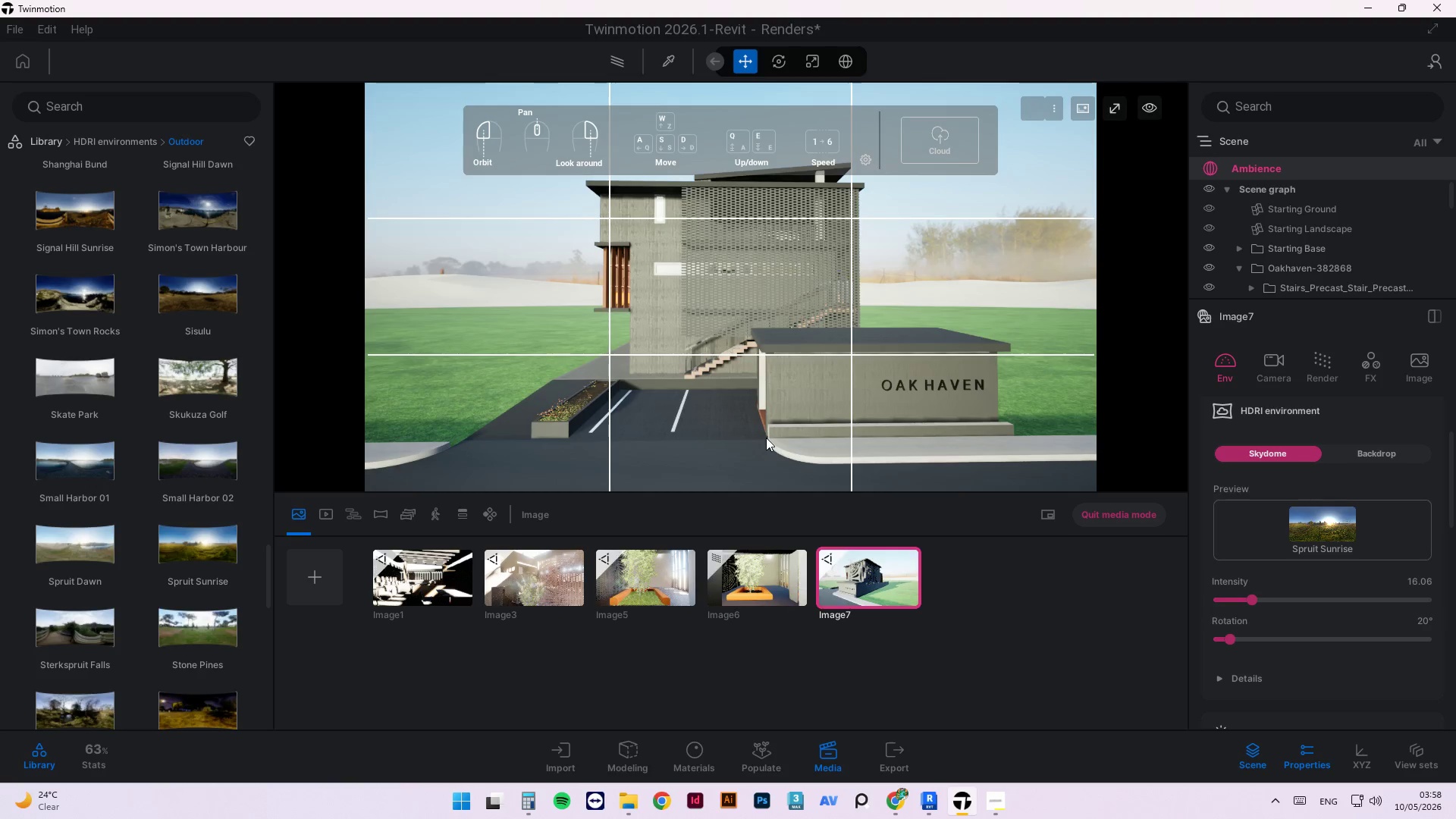 
wait(5.69)
 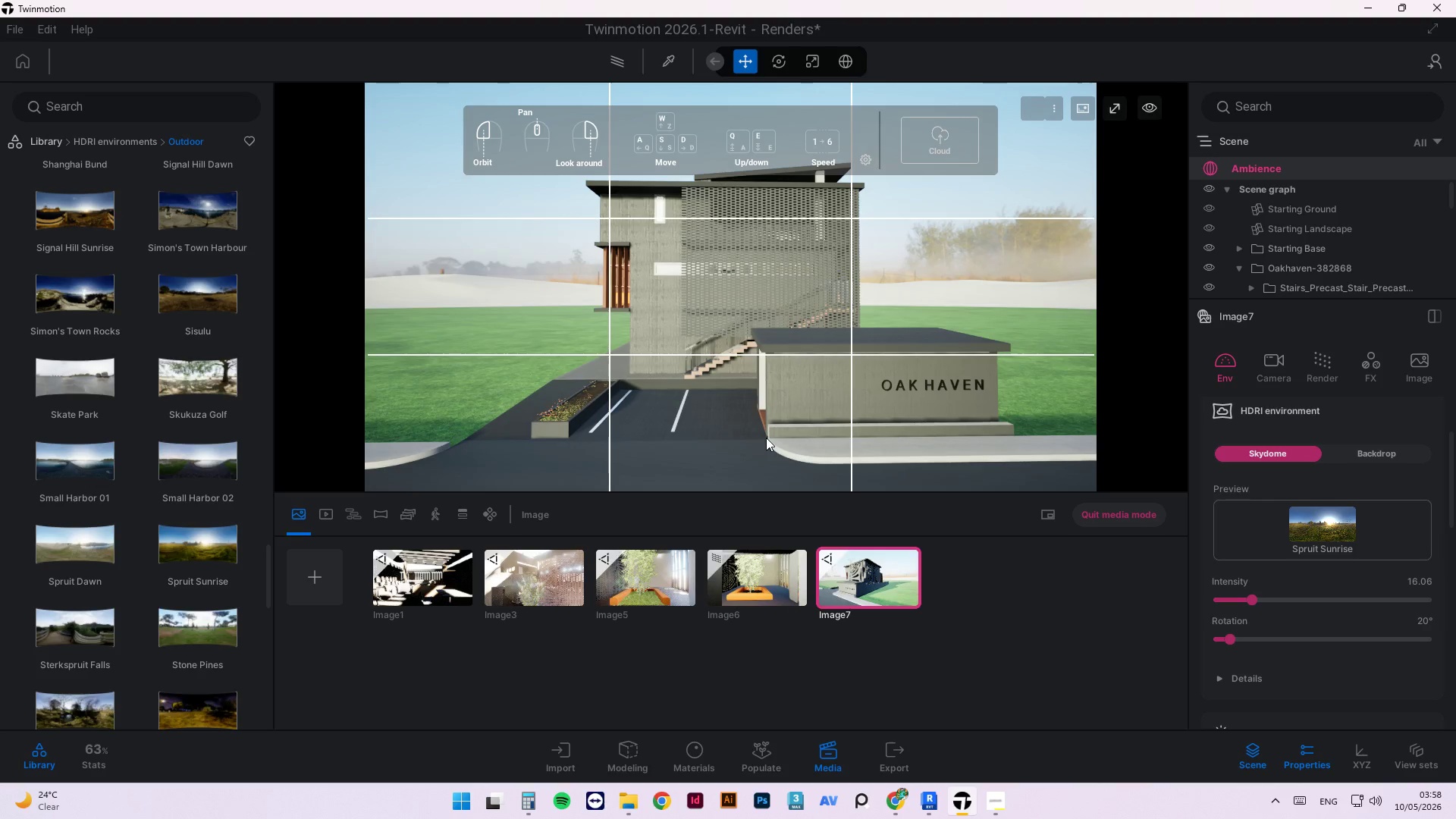 
scroll: coordinate [739, 433], scroll_direction: up, amount: 5.0
 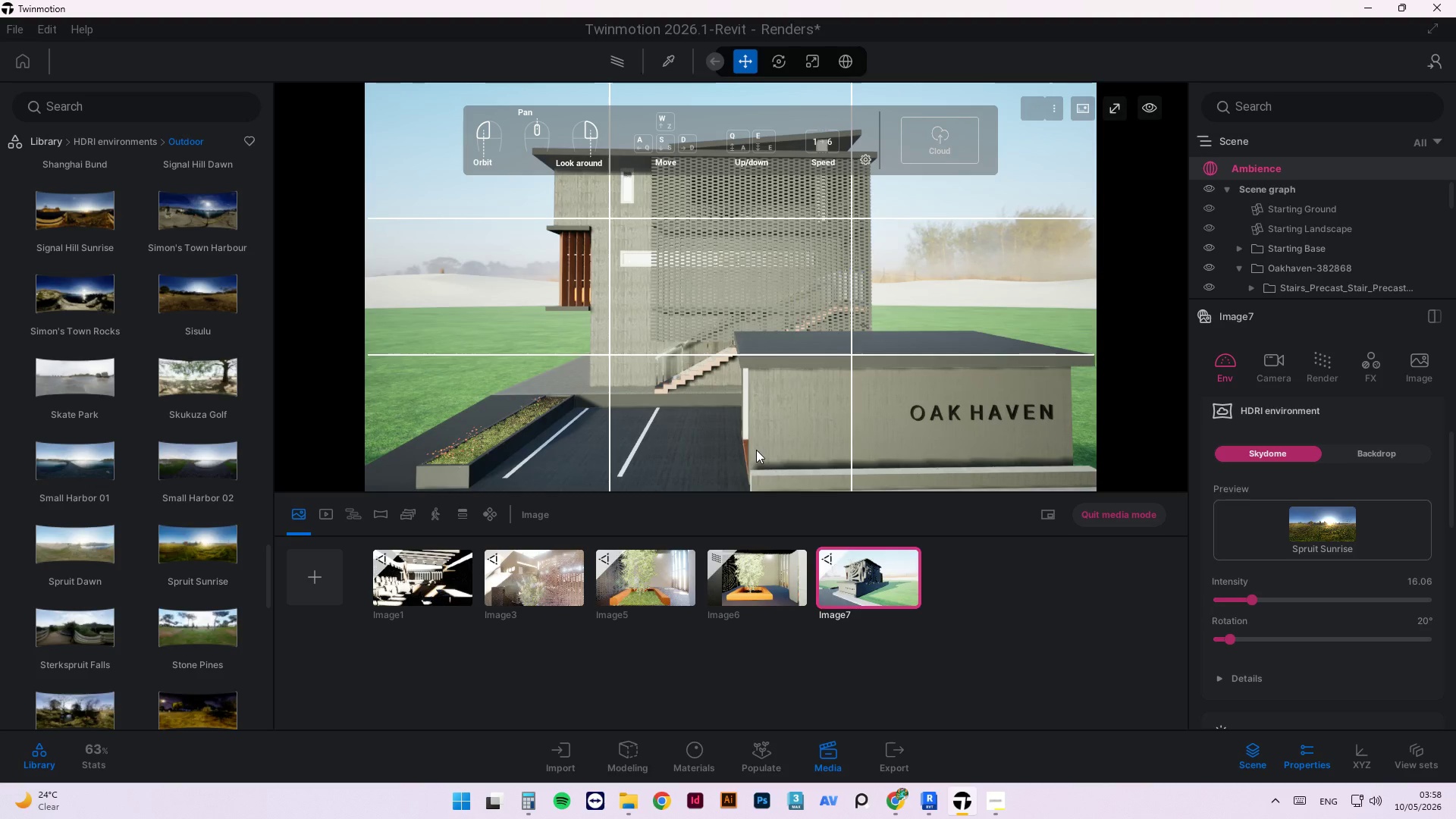 
scroll: coordinate [758, 448], scroll_direction: down, amount: 4.0
 